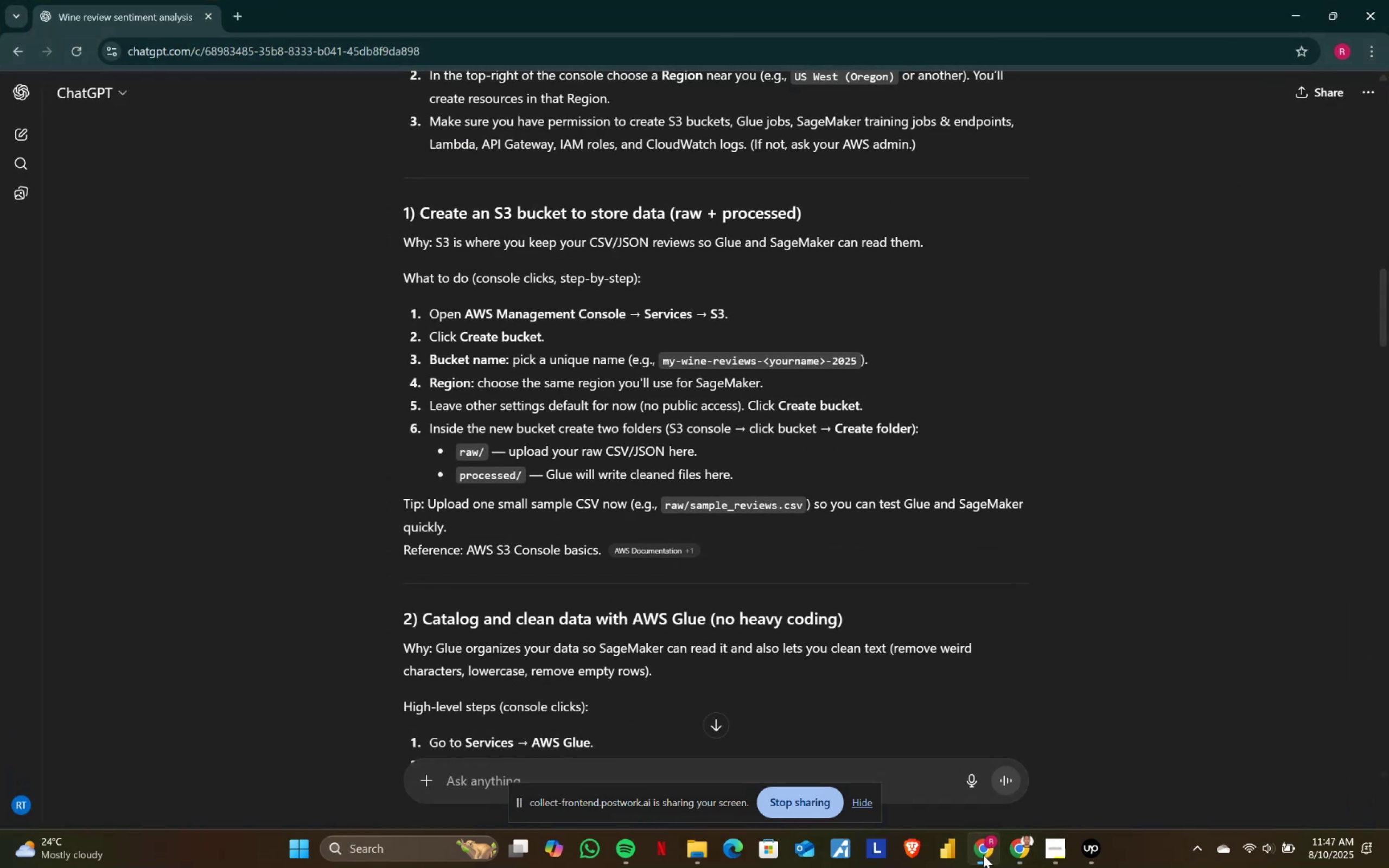 
left_click([983, 855])
 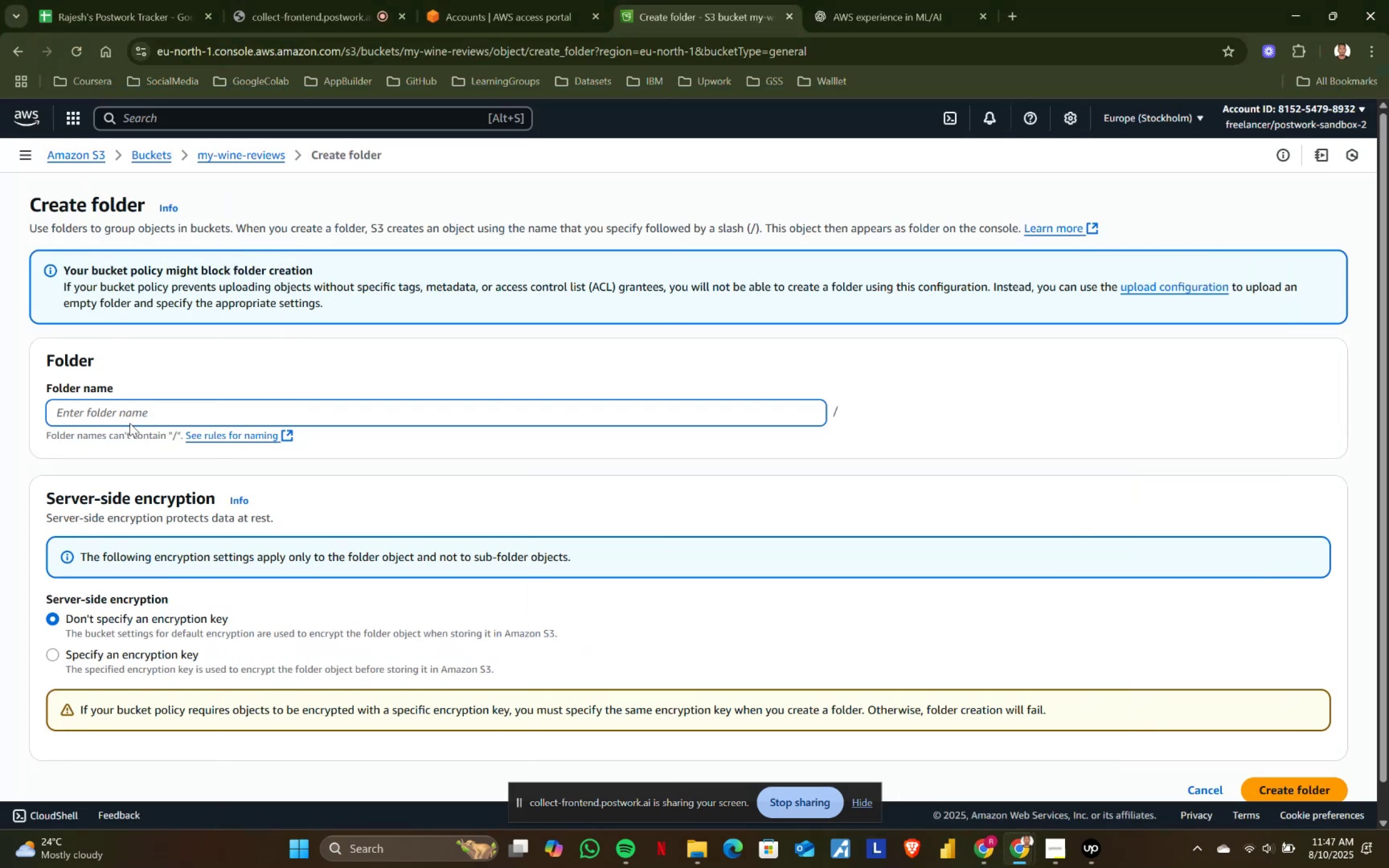 
left_click([130, 411])
 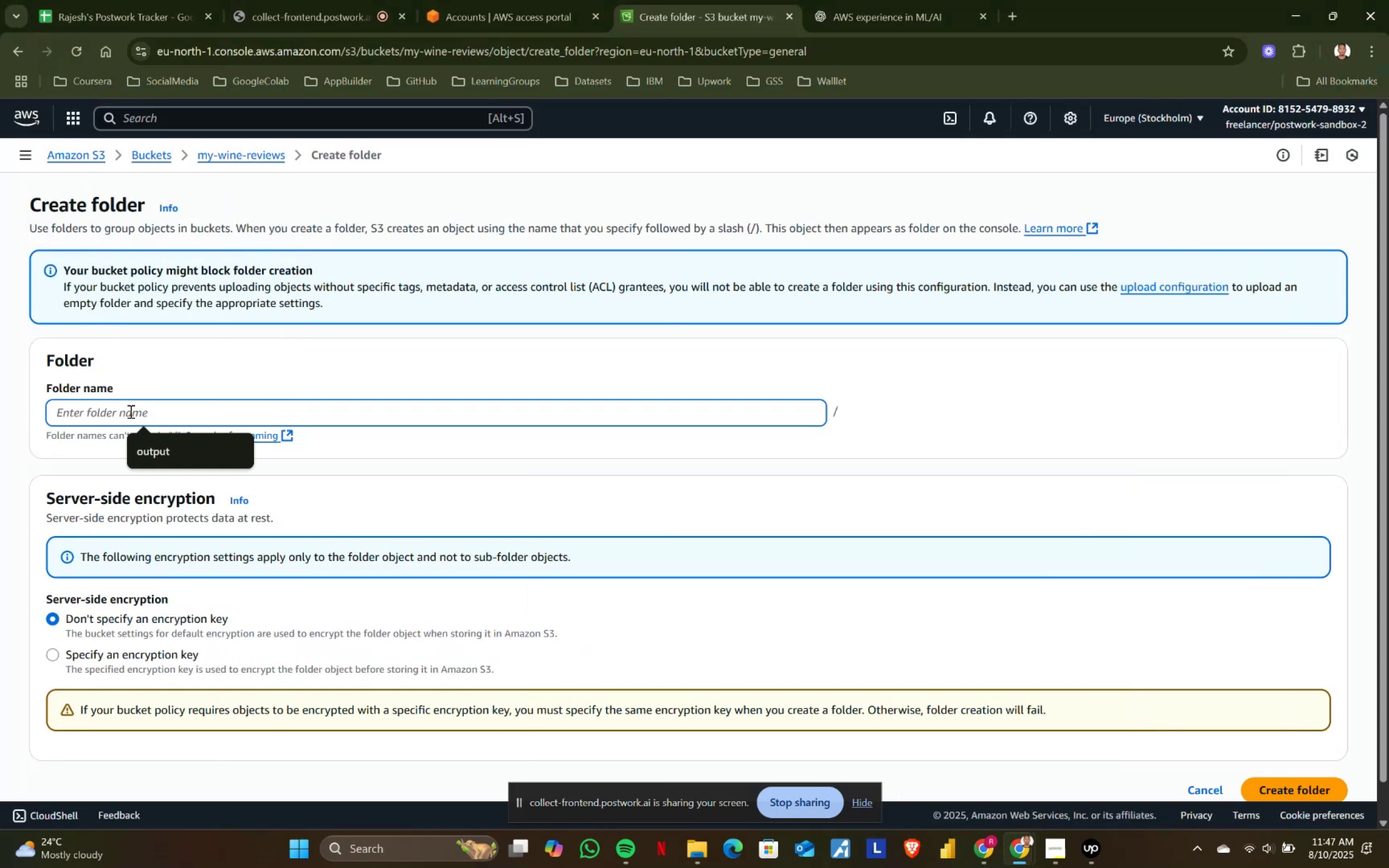 
type(raw)
 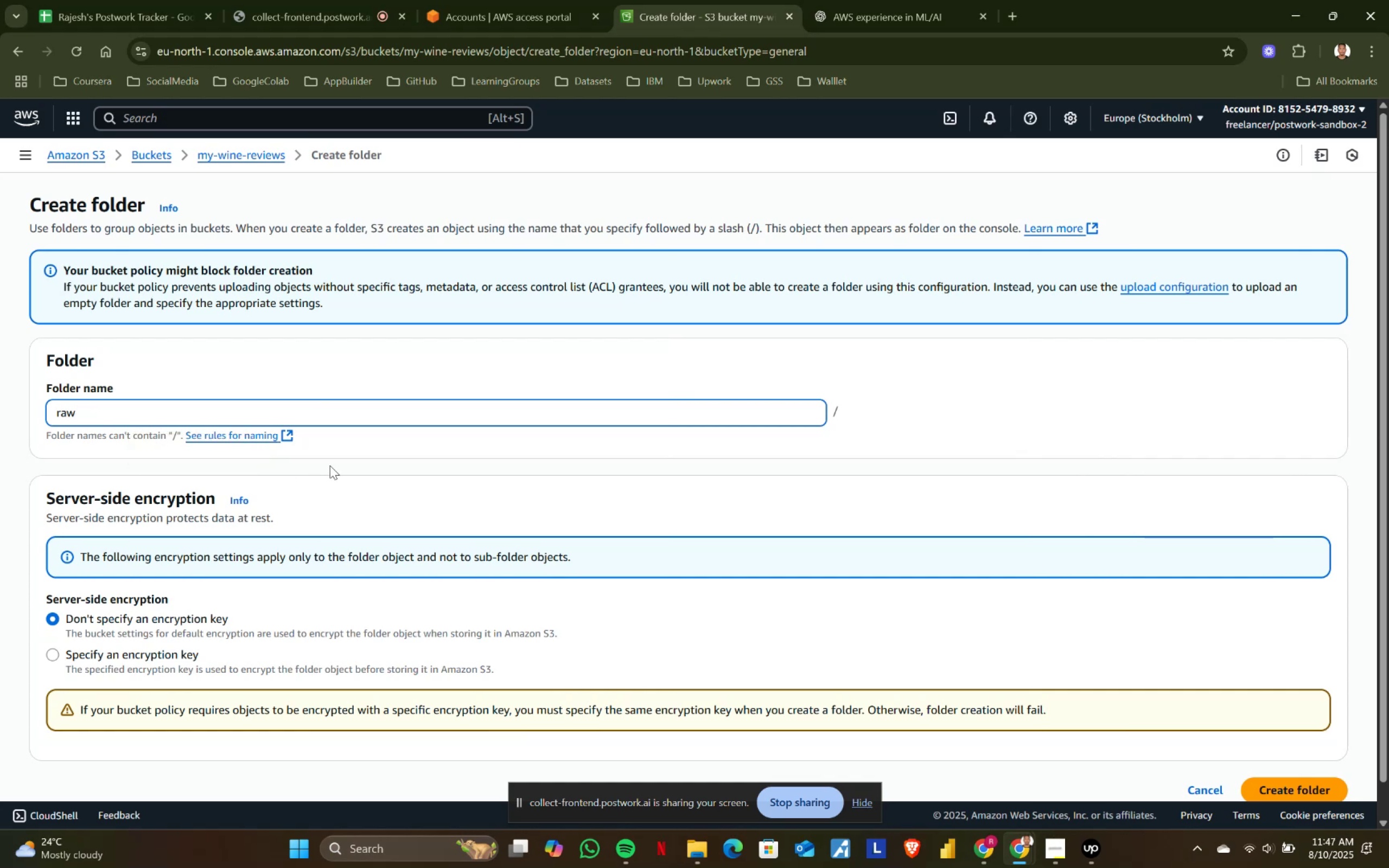 
left_click([408, 451])
 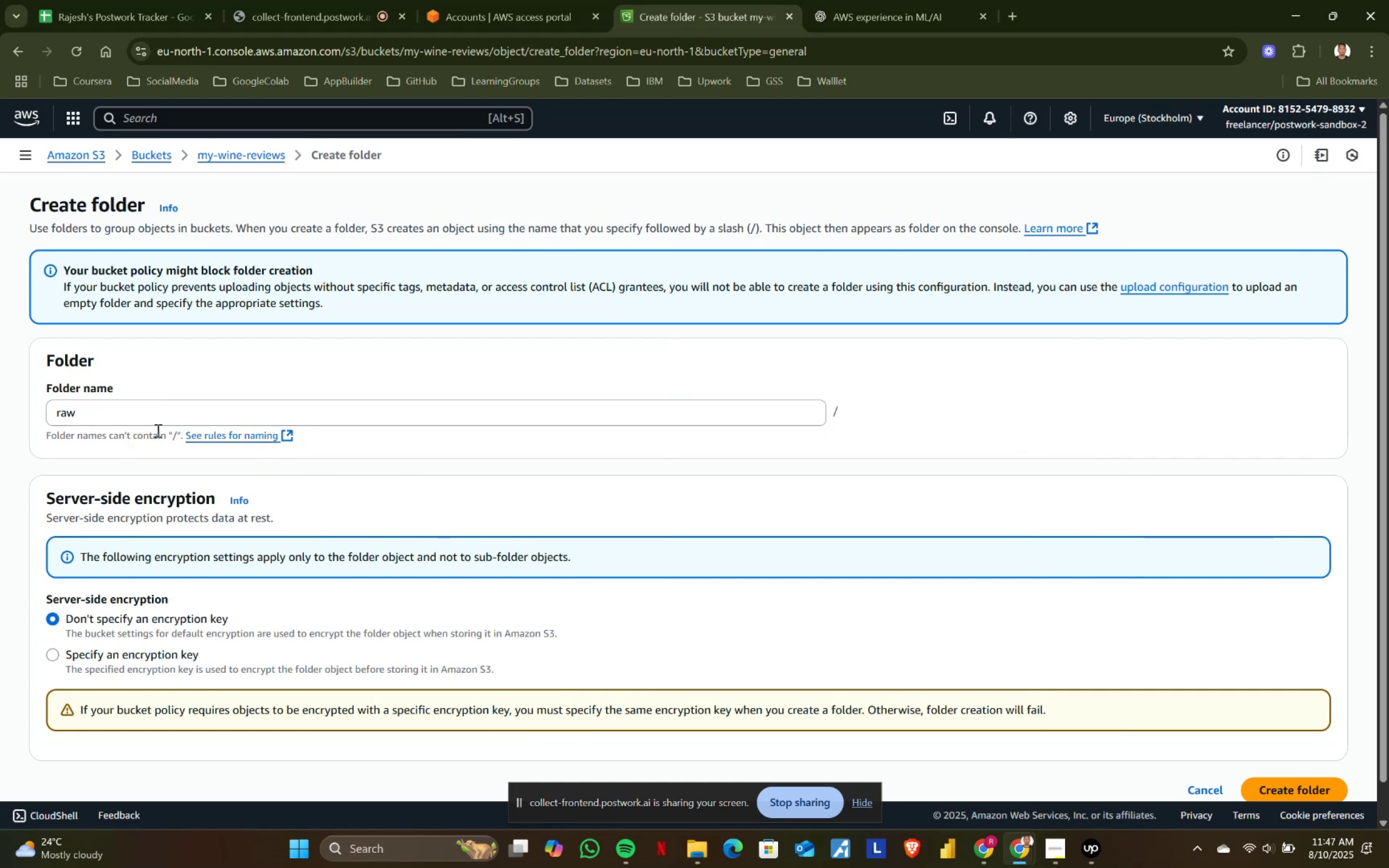 
double_click([406, 486])
 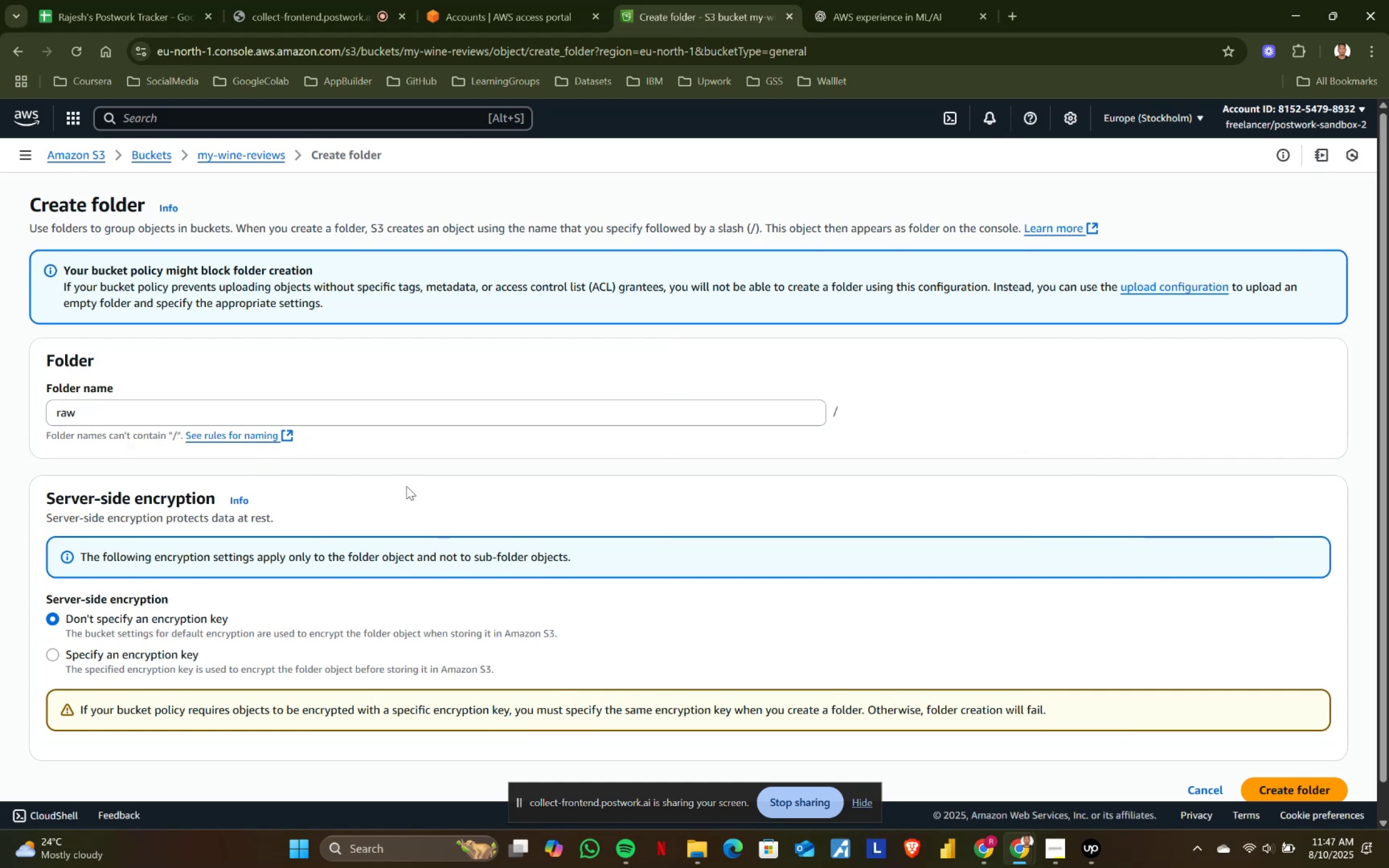 
scroll: coordinate [533, 534], scroll_direction: down, amount: 3.0
 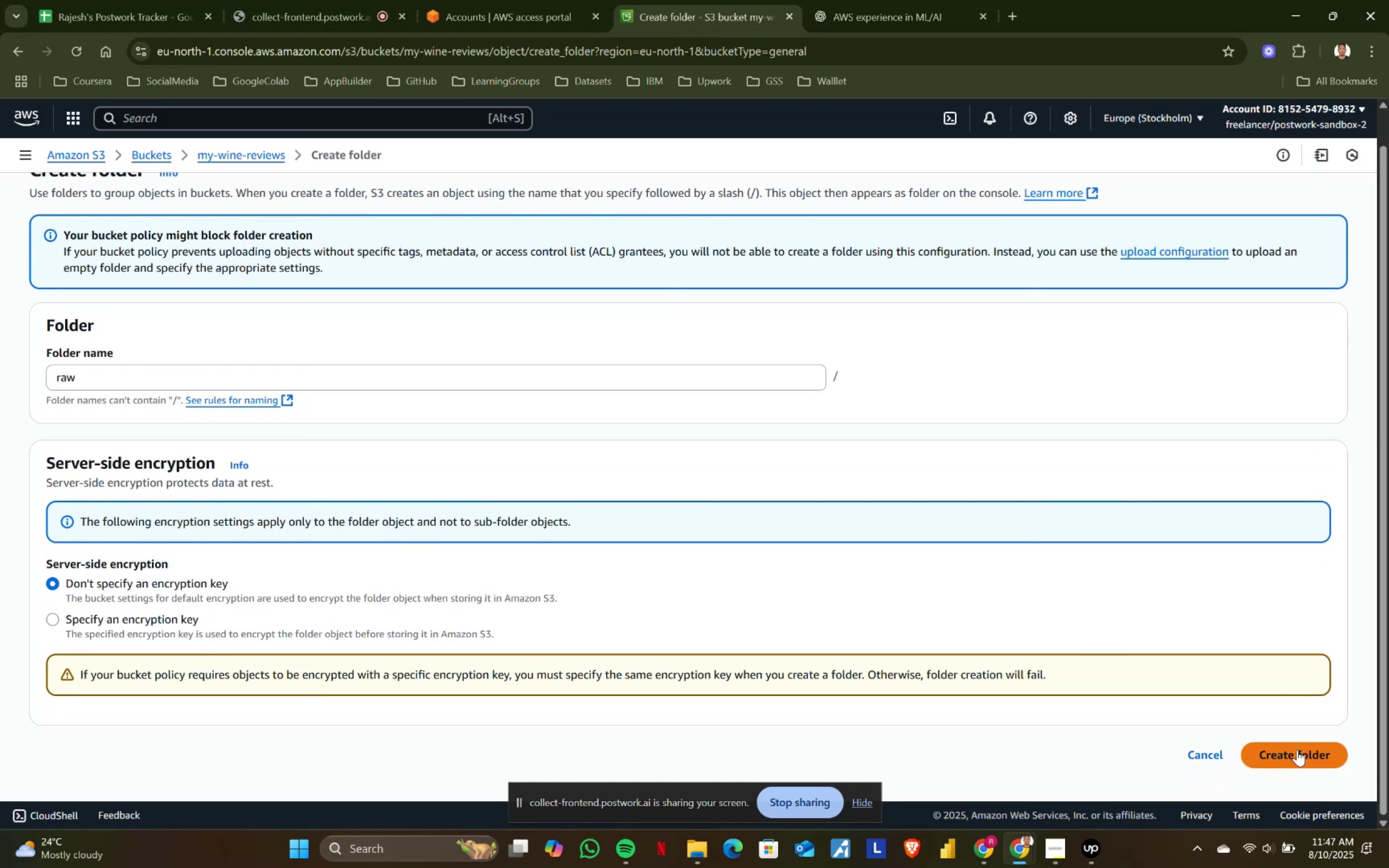 
left_click([1297, 750])
 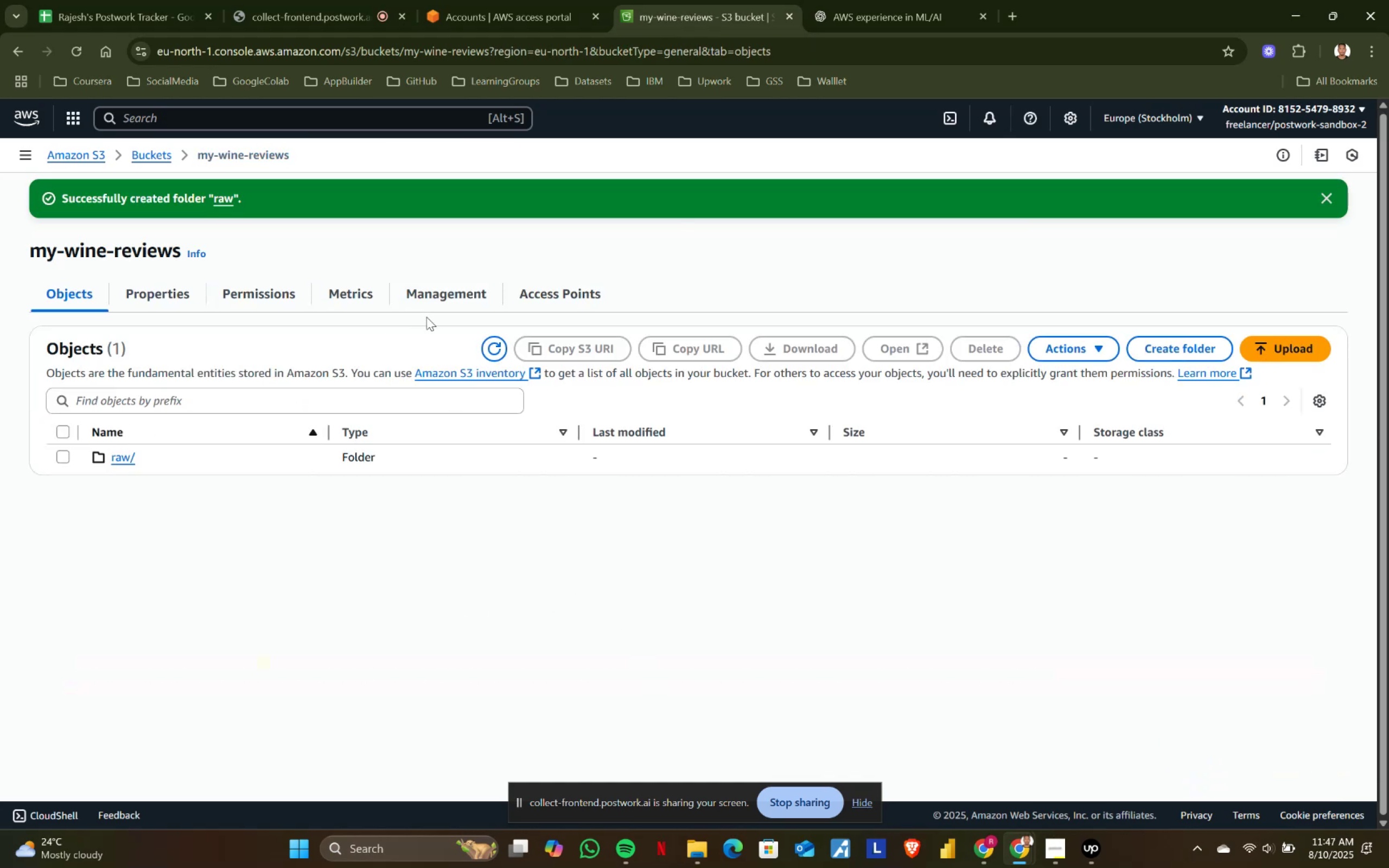 
left_click([1178, 349])
 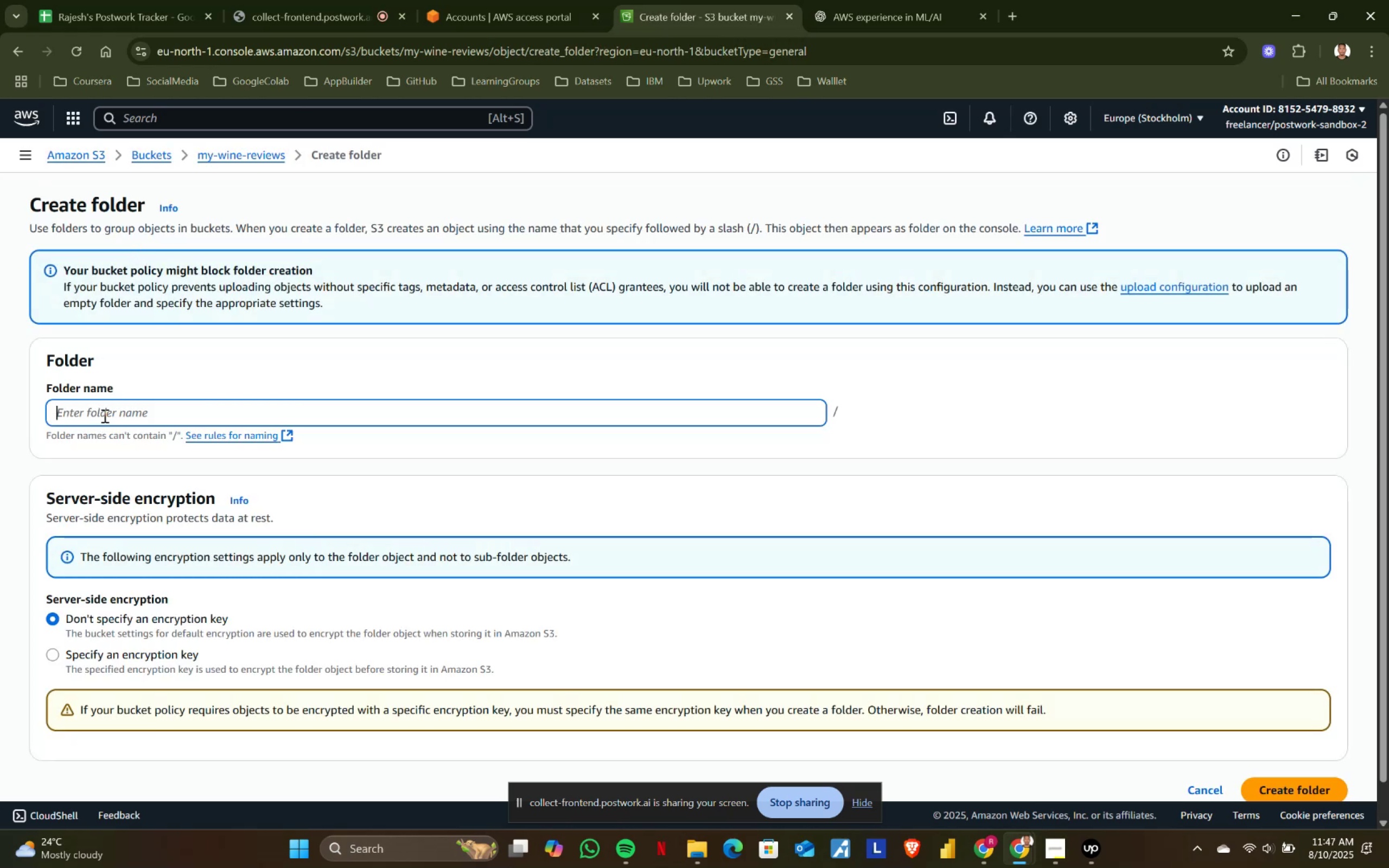 
type(processed)
 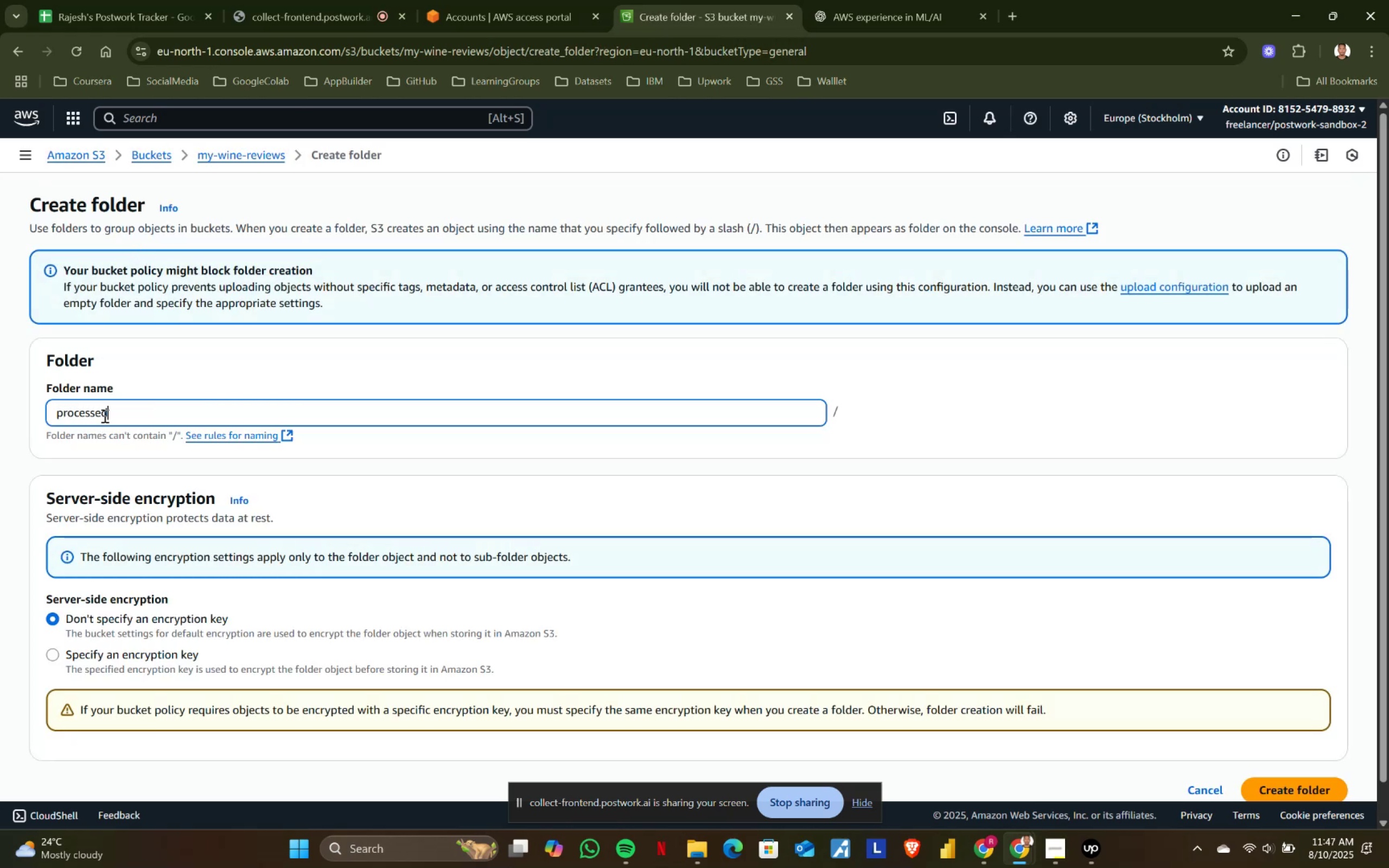 
scroll: coordinate [512, 510], scroll_direction: down, amount: 3.0
 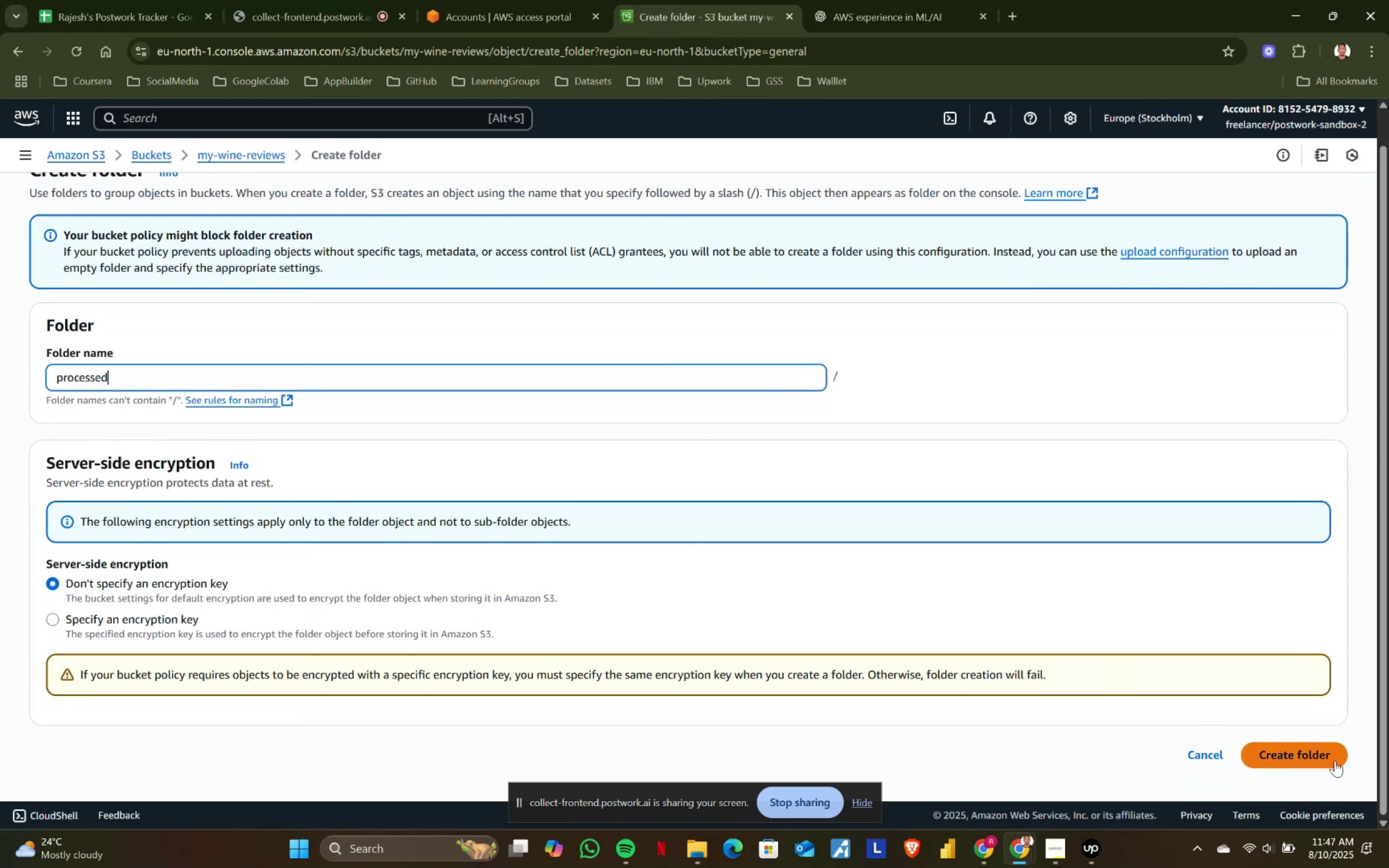 
left_click([1334, 754])
 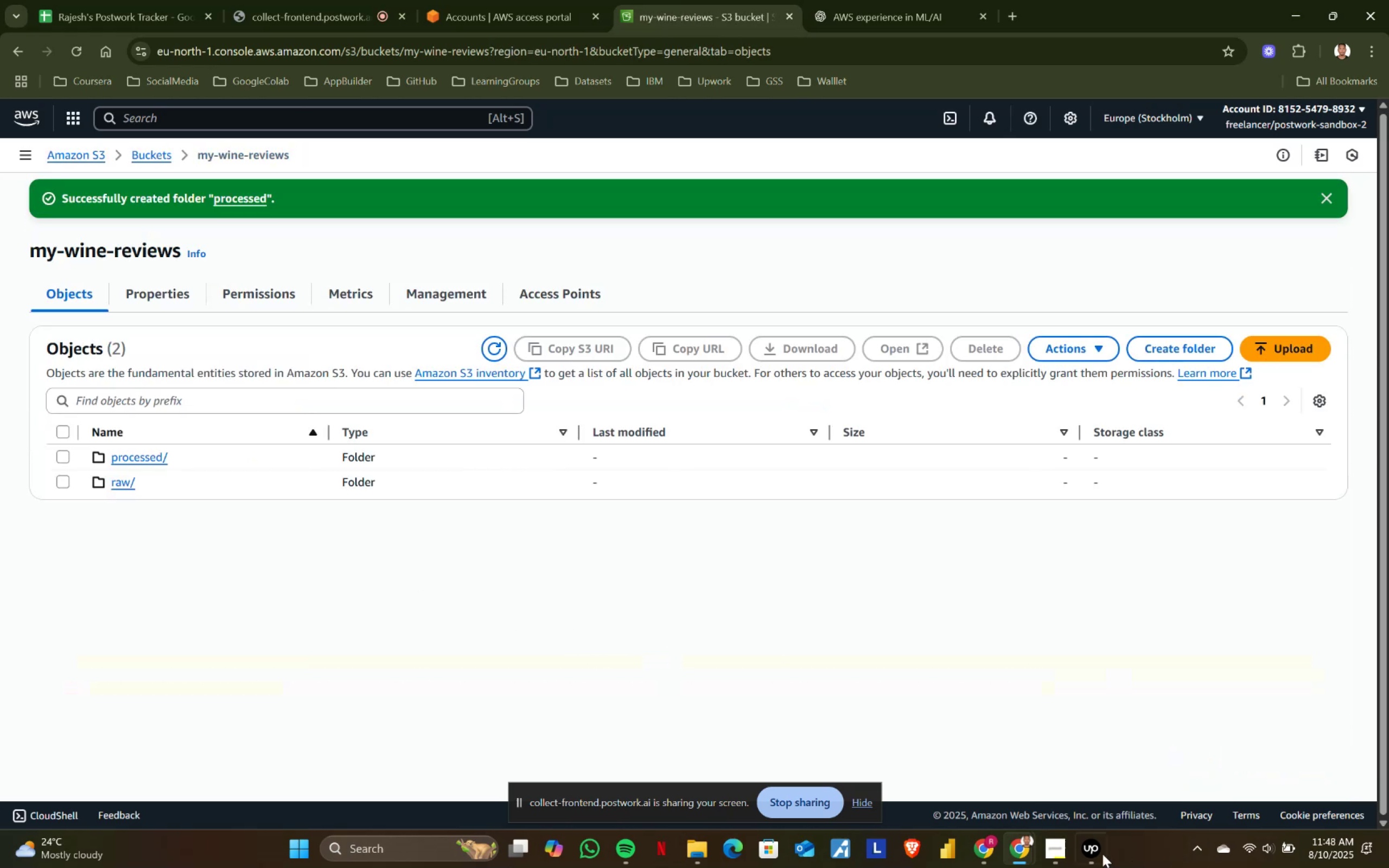 
left_click([993, 846])
 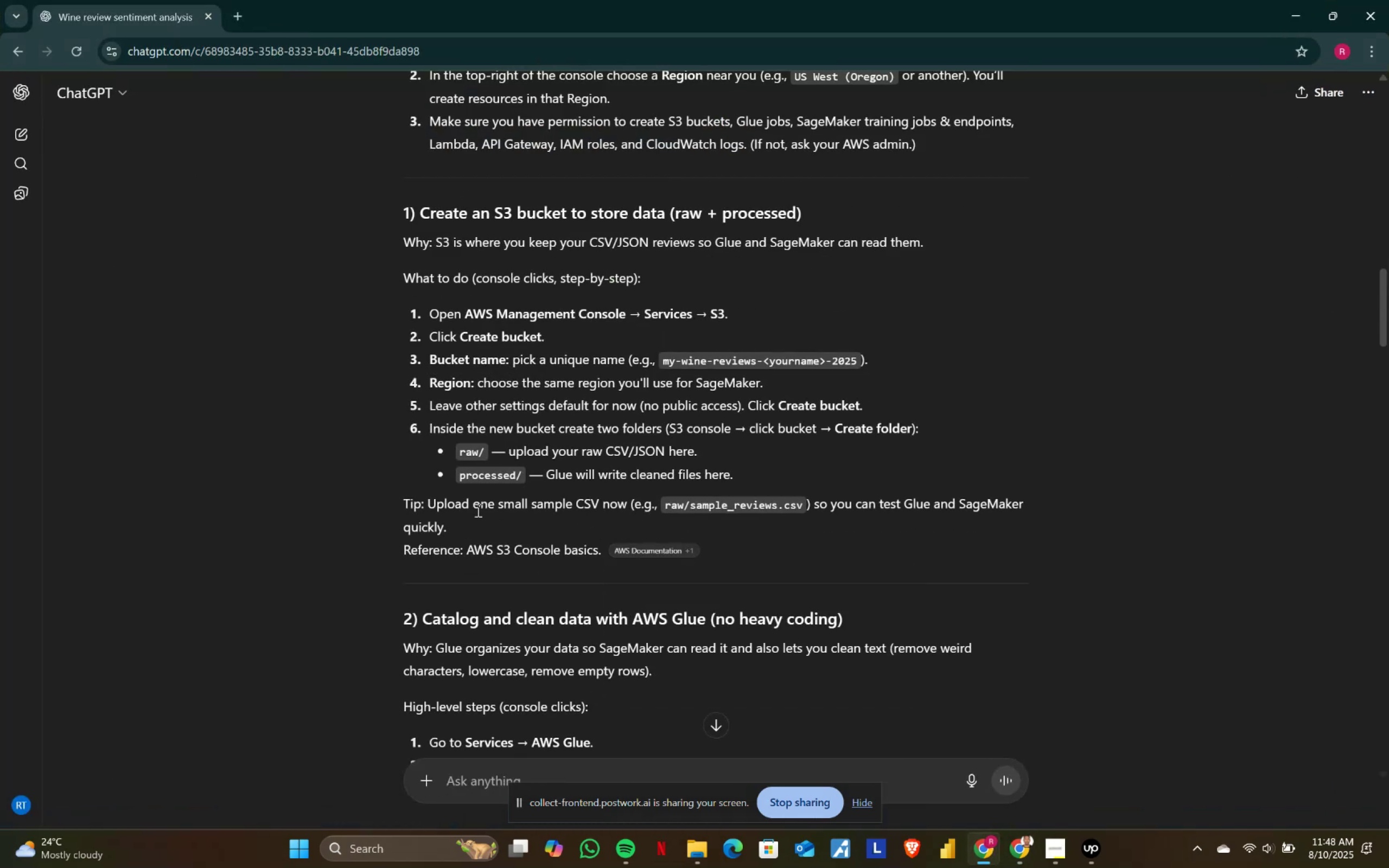 
left_click_drag(start_coordinate=[430, 502], to_coordinate=[666, 507])
 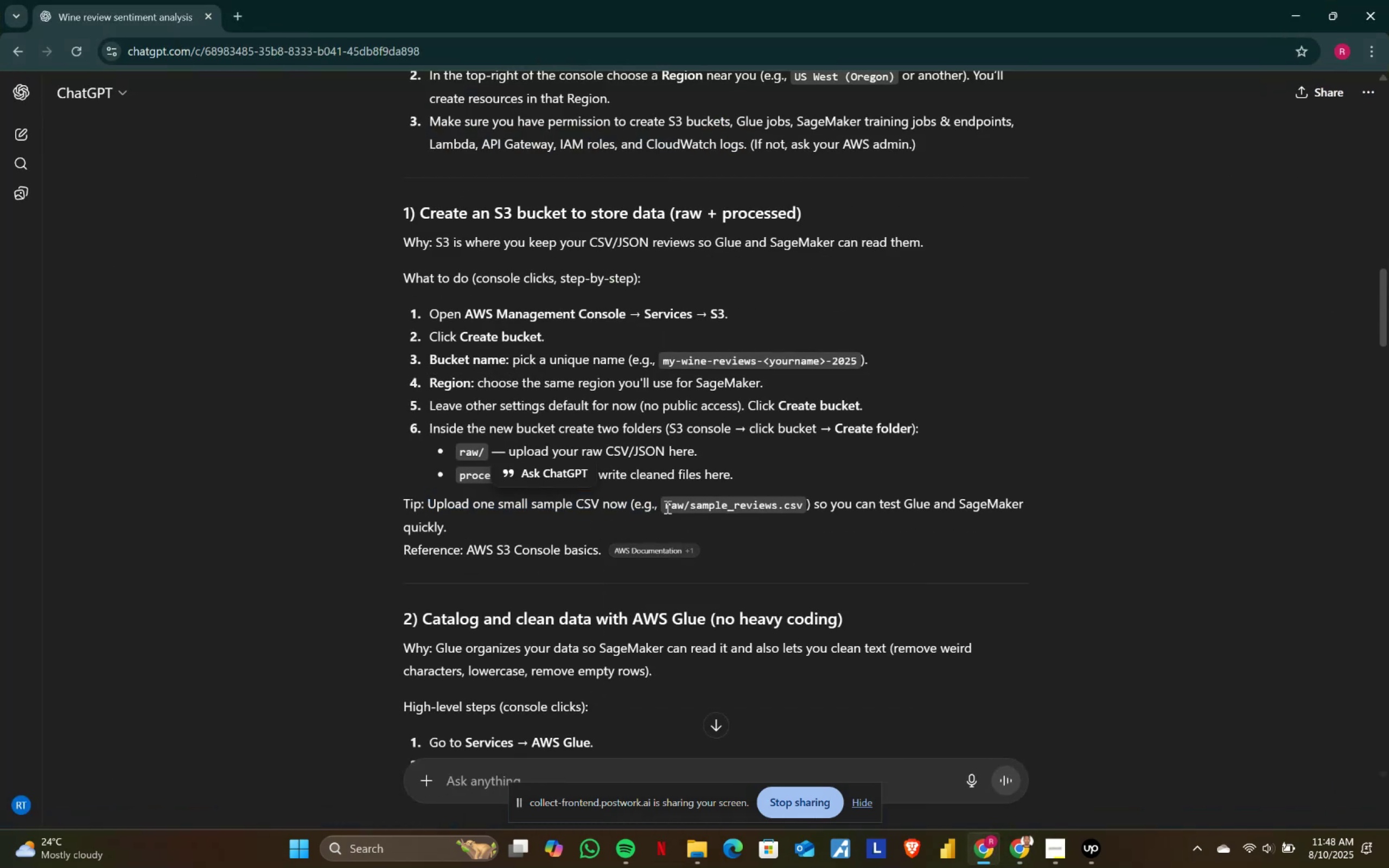 
double_click([666, 507])
 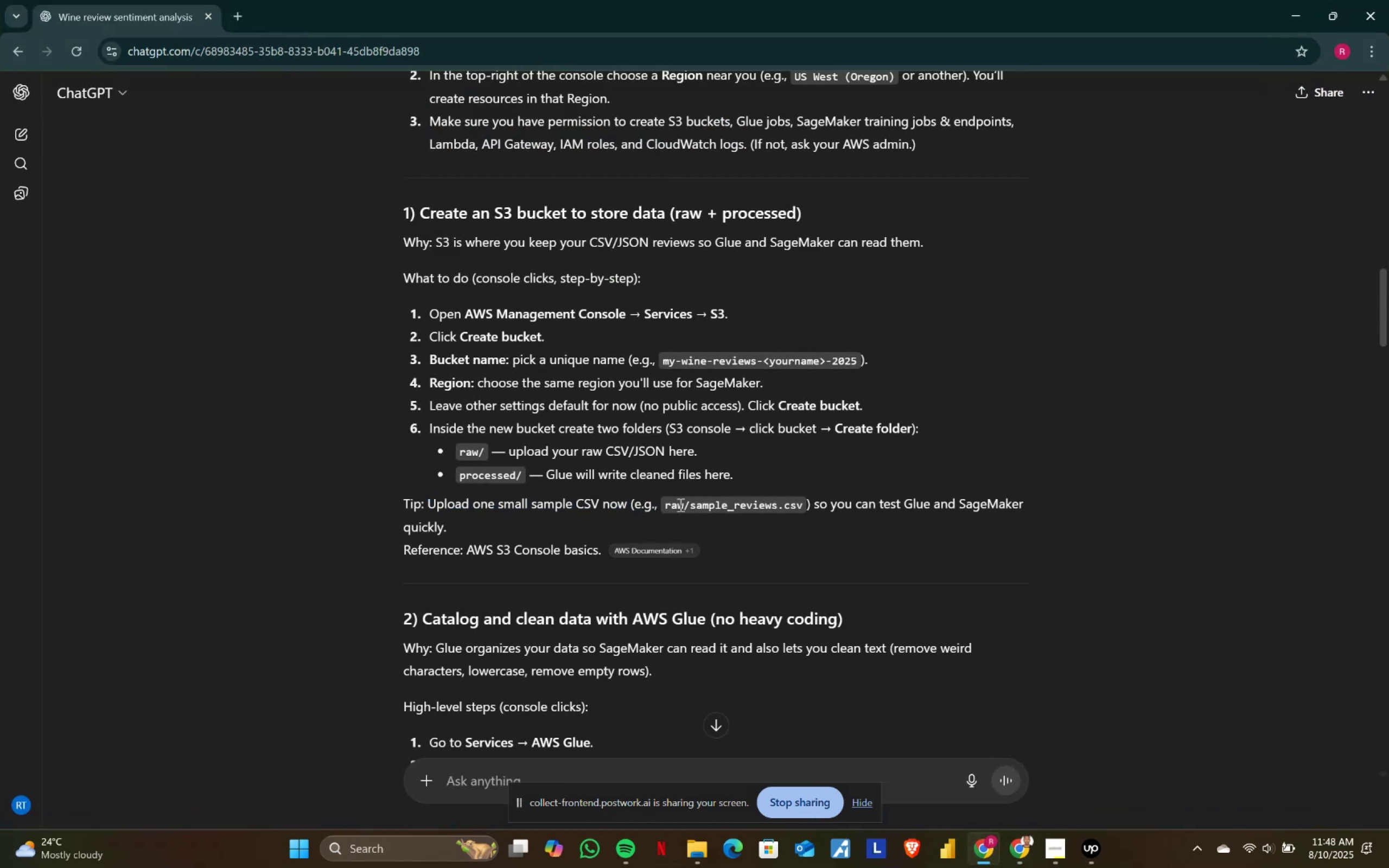 
left_click_drag(start_coordinate=[691, 503], to_coordinate=[929, 508])
 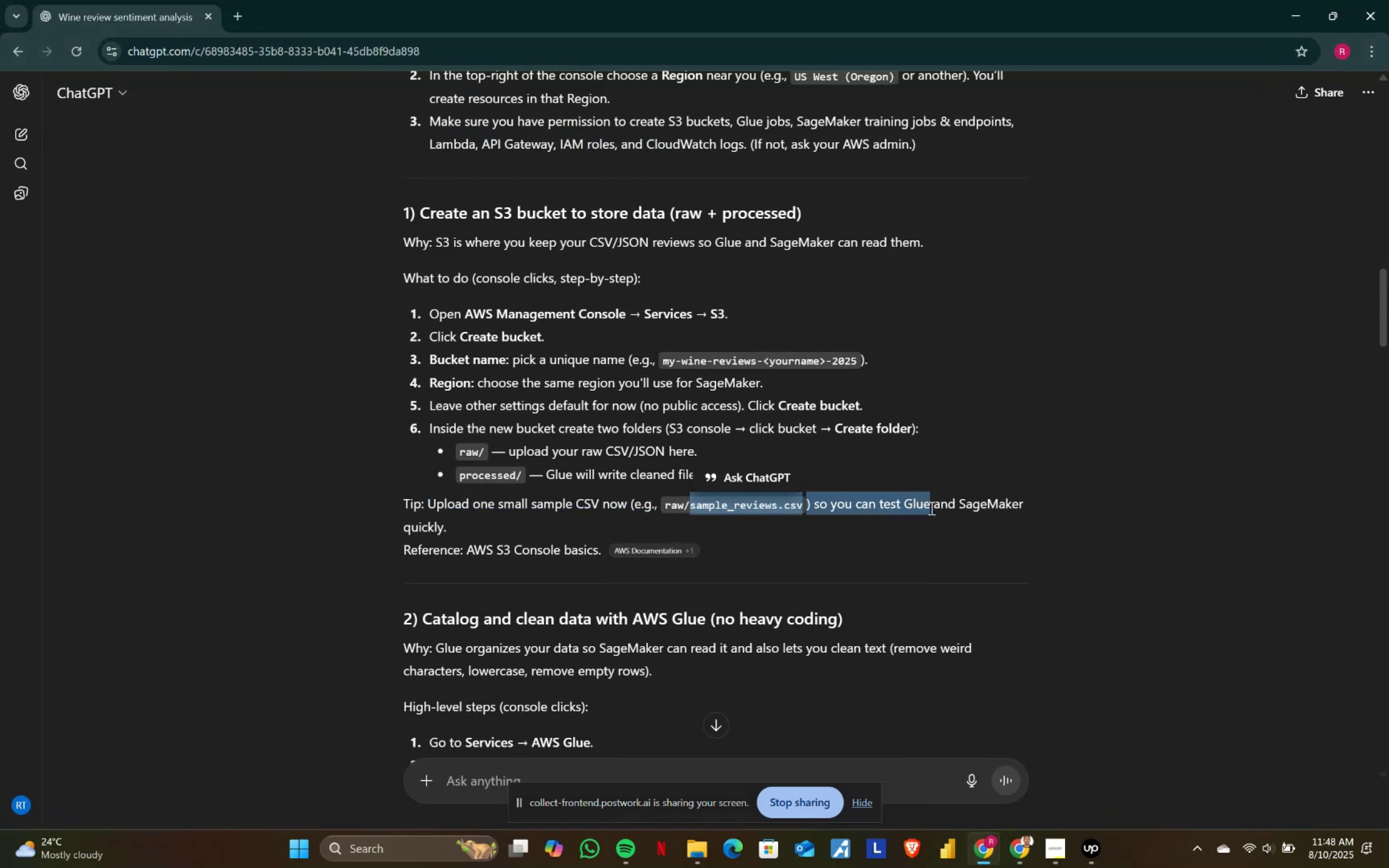 
triple_click([931, 508])
 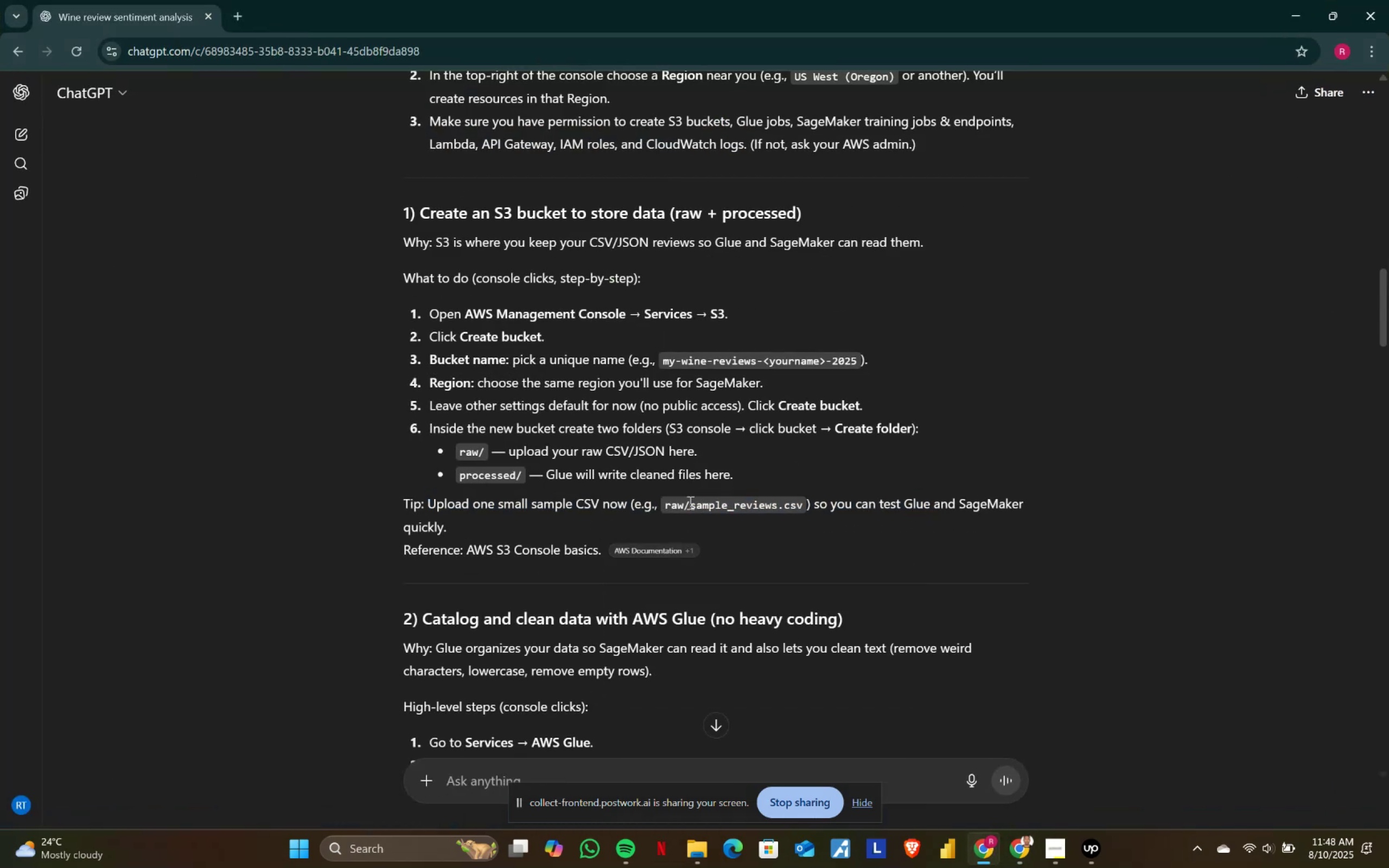 
left_click_drag(start_coordinate=[666, 502], to_coordinate=[791, 502])
 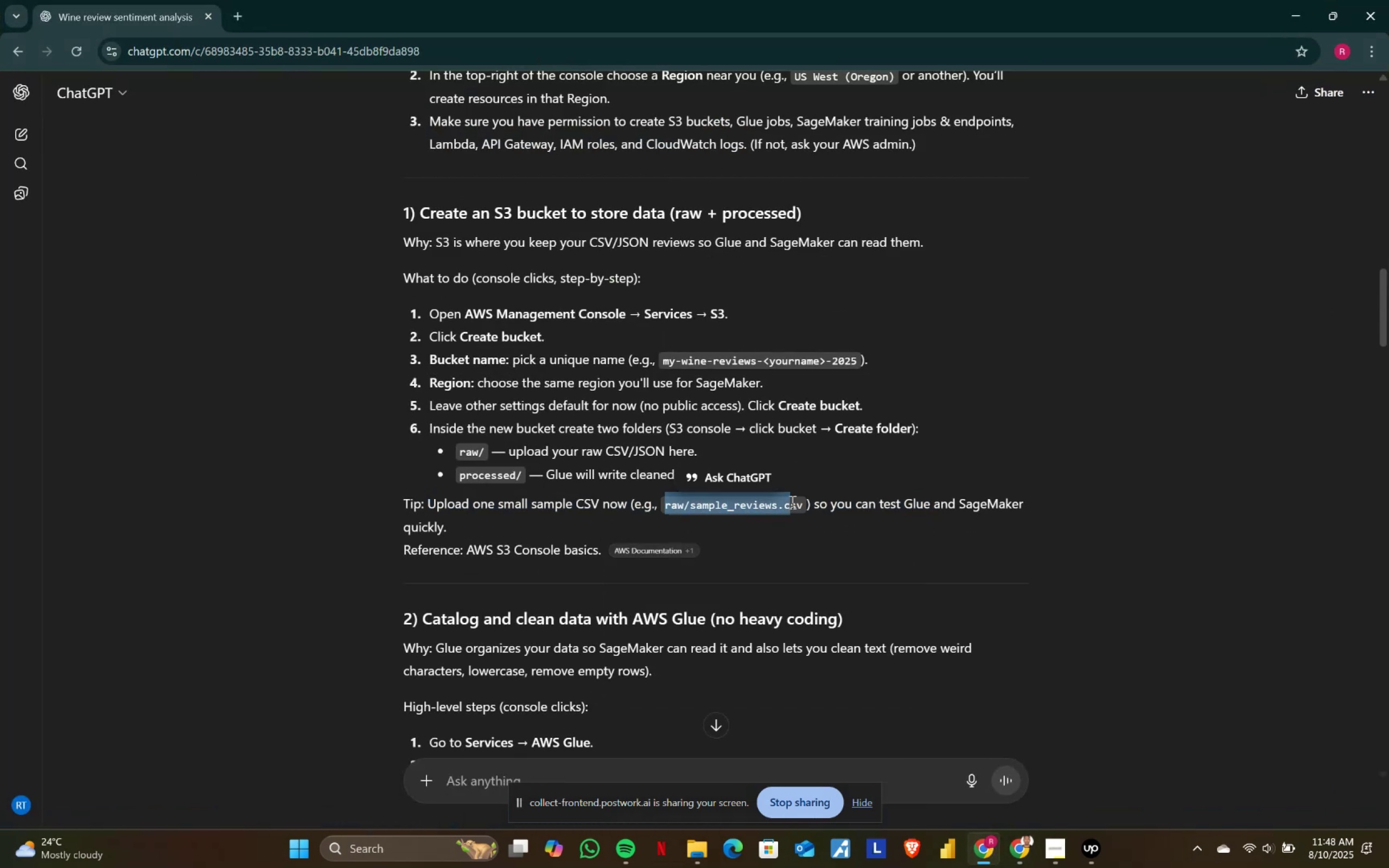 
double_click([791, 502])
 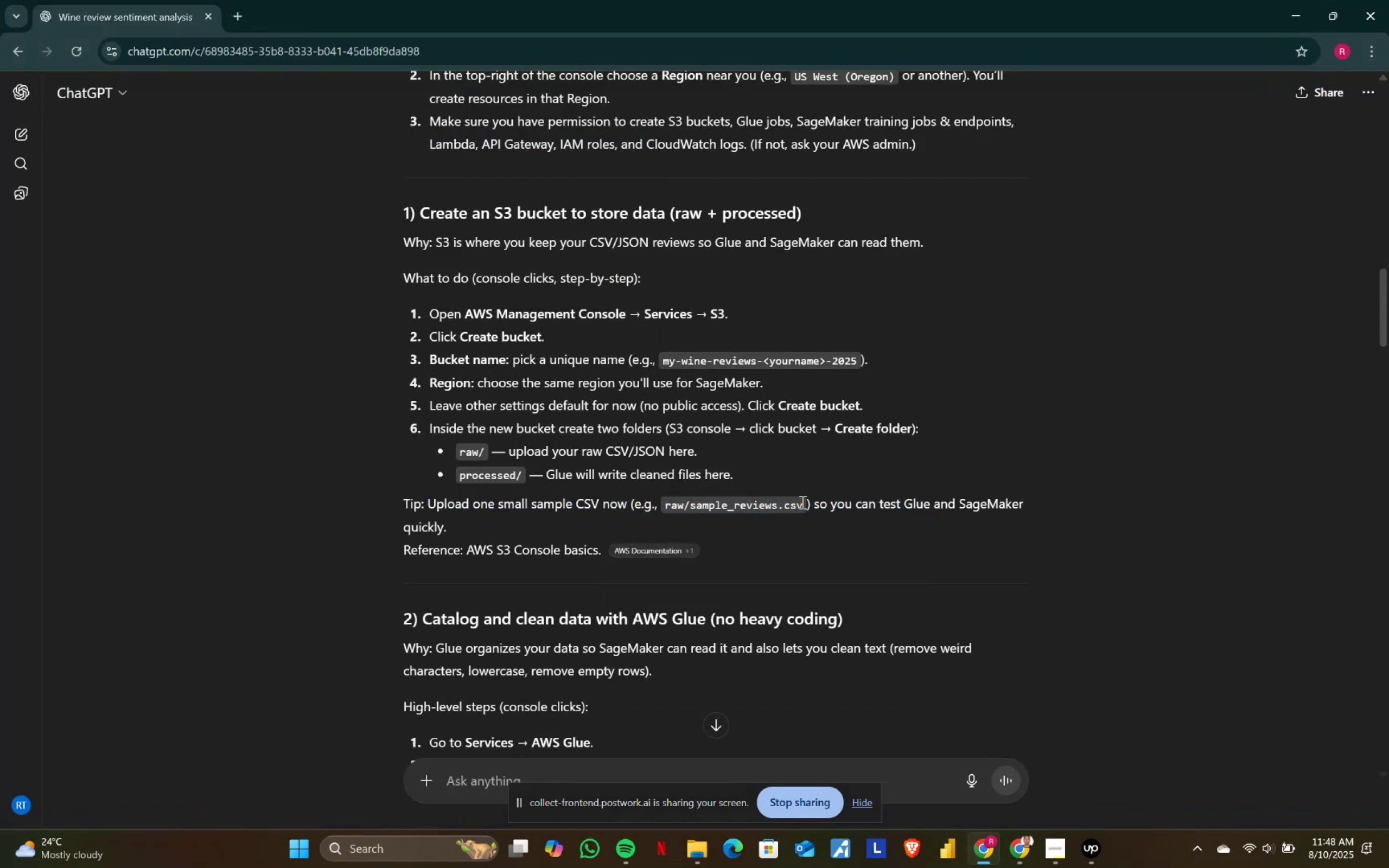 
left_click_drag(start_coordinate=[813, 500], to_coordinate=[851, 500])
 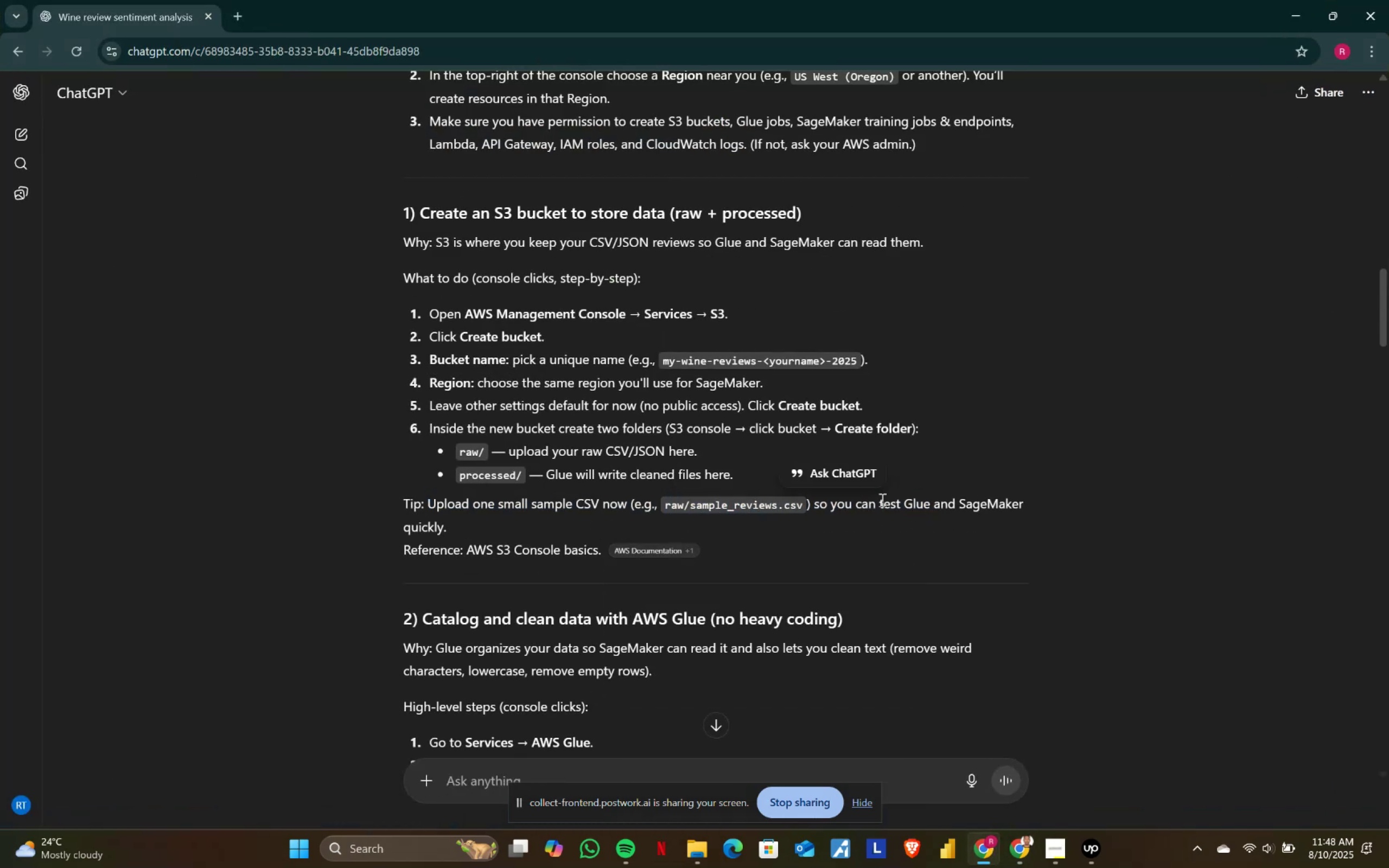 
triple_click([881, 500])
 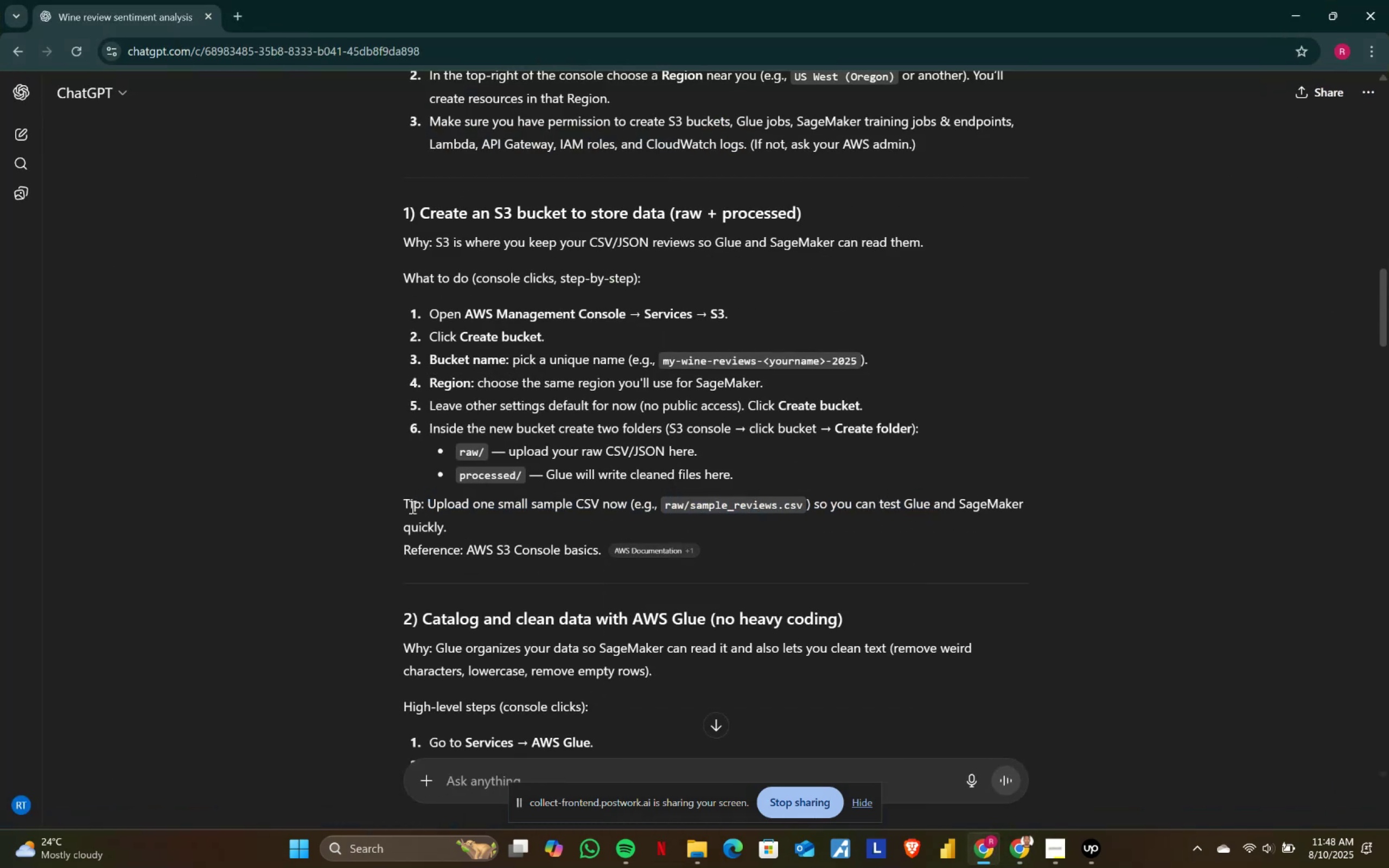 
left_click_drag(start_coordinate=[407, 503], to_coordinate=[551, 502])
 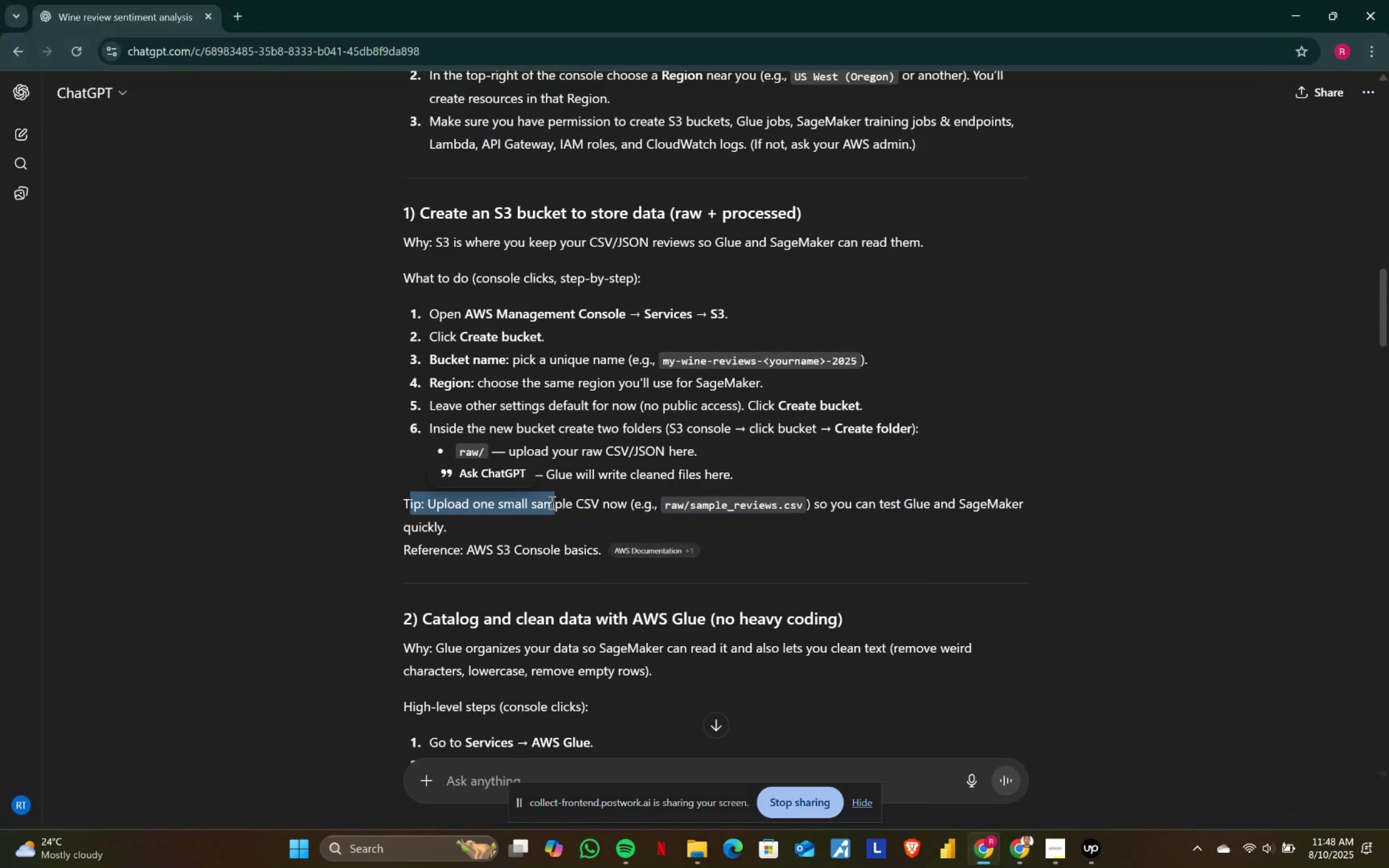 
double_click([551, 502])
 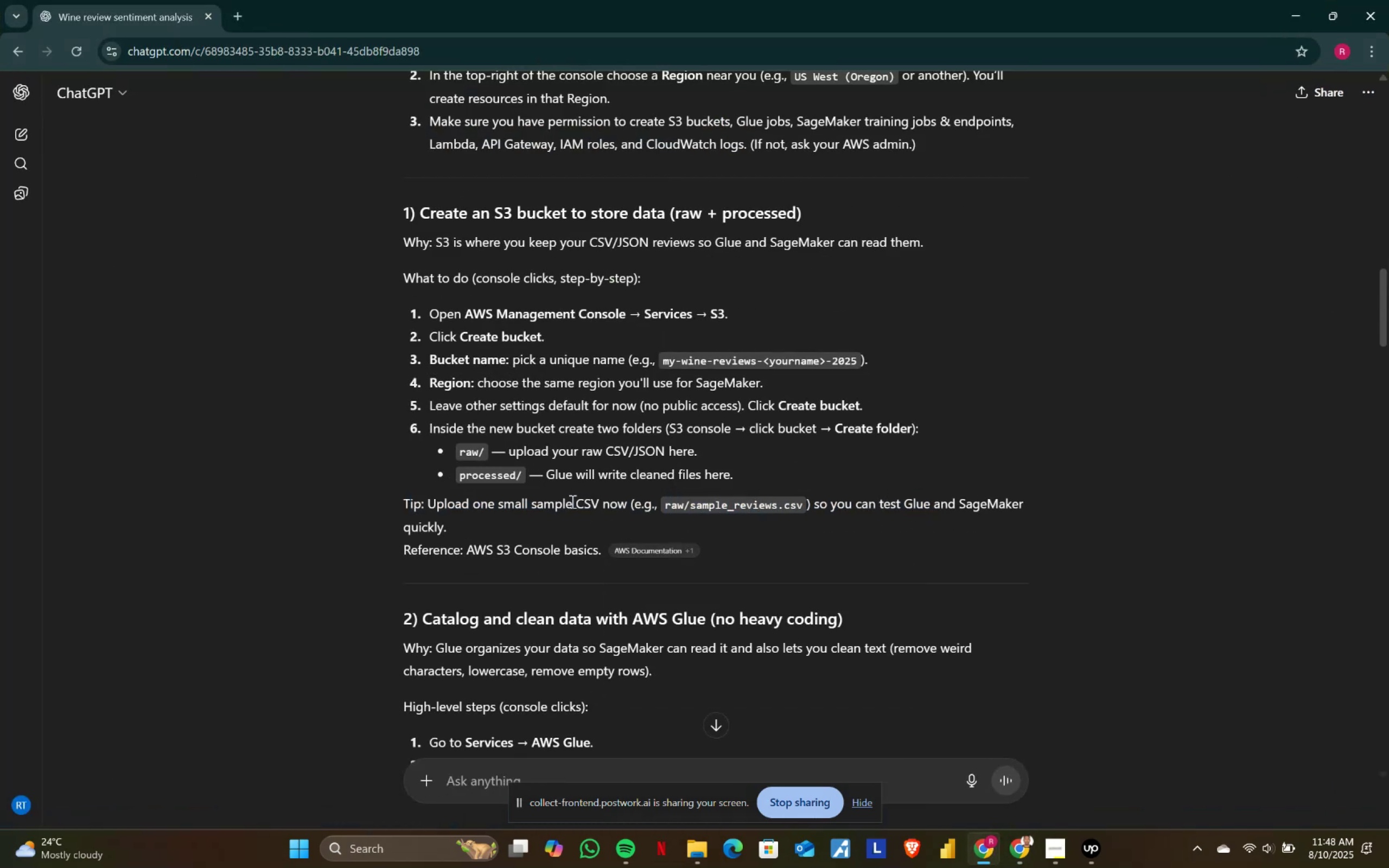 
left_click_drag(start_coordinate=[589, 501], to_coordinate=[668, 501])
 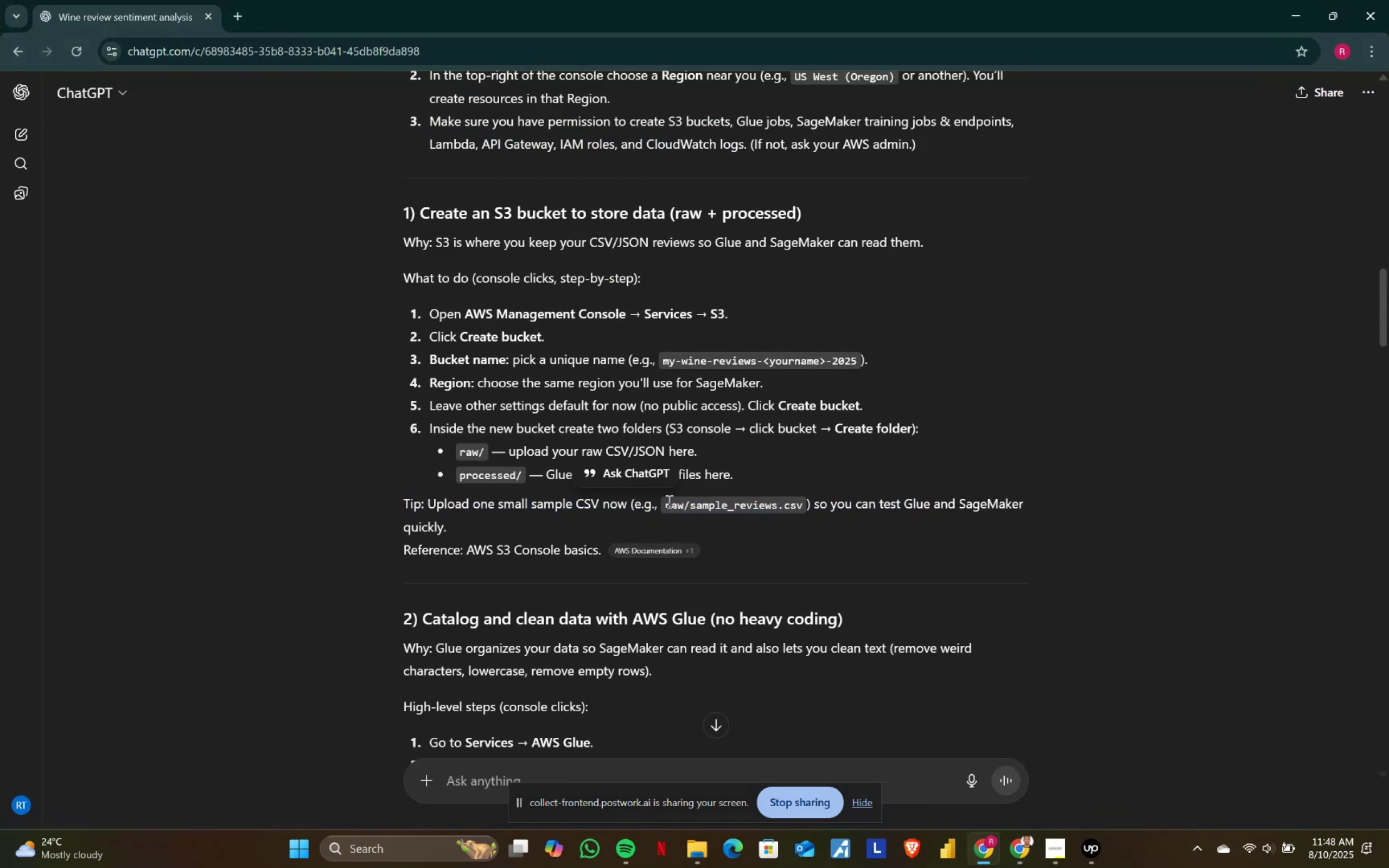 
triple_click([668, 501])
 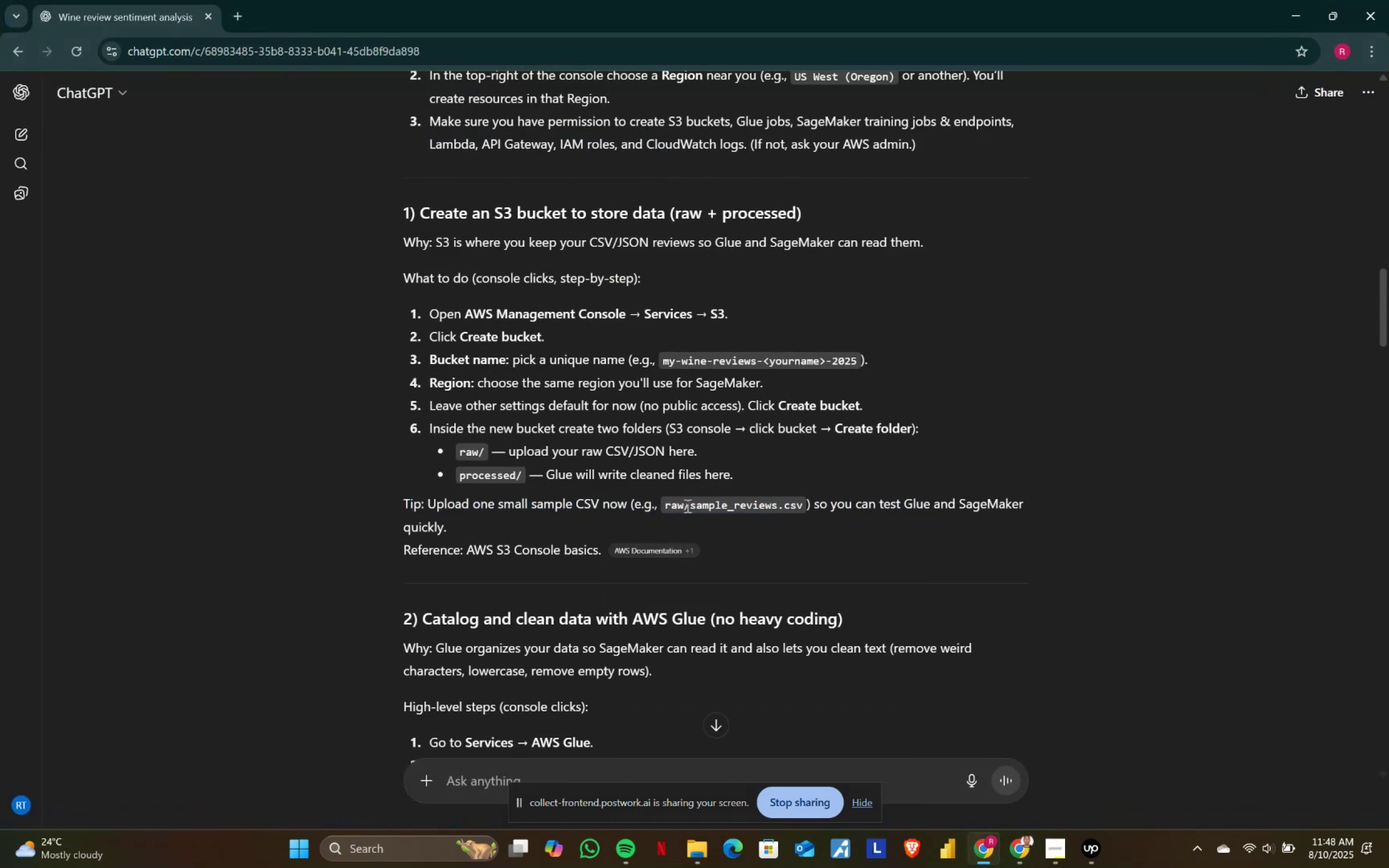 
left_click_drag(start_coordinate=[848, 509], to_coordinate=[890, 508])
 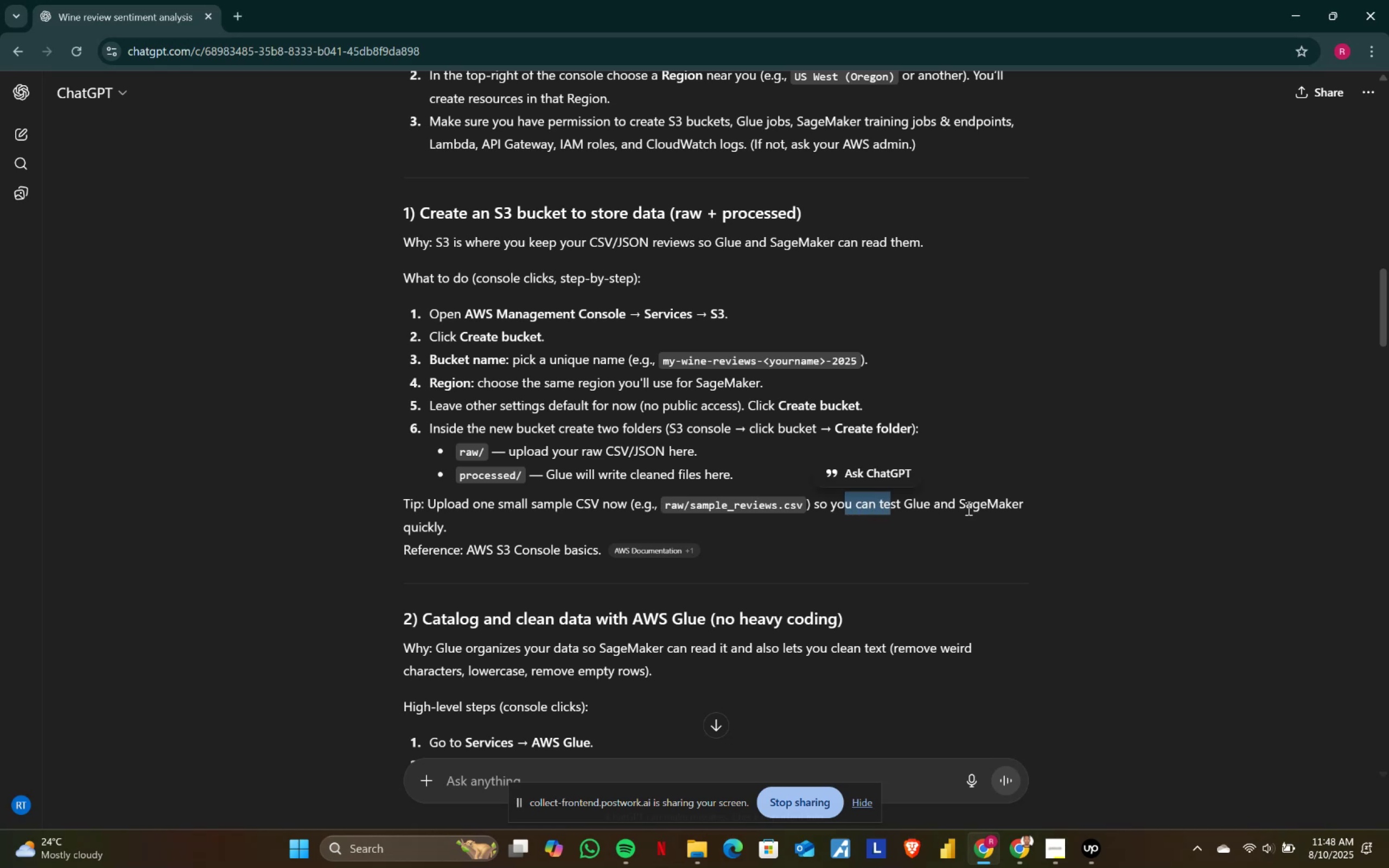 
double_click([967, 508])
 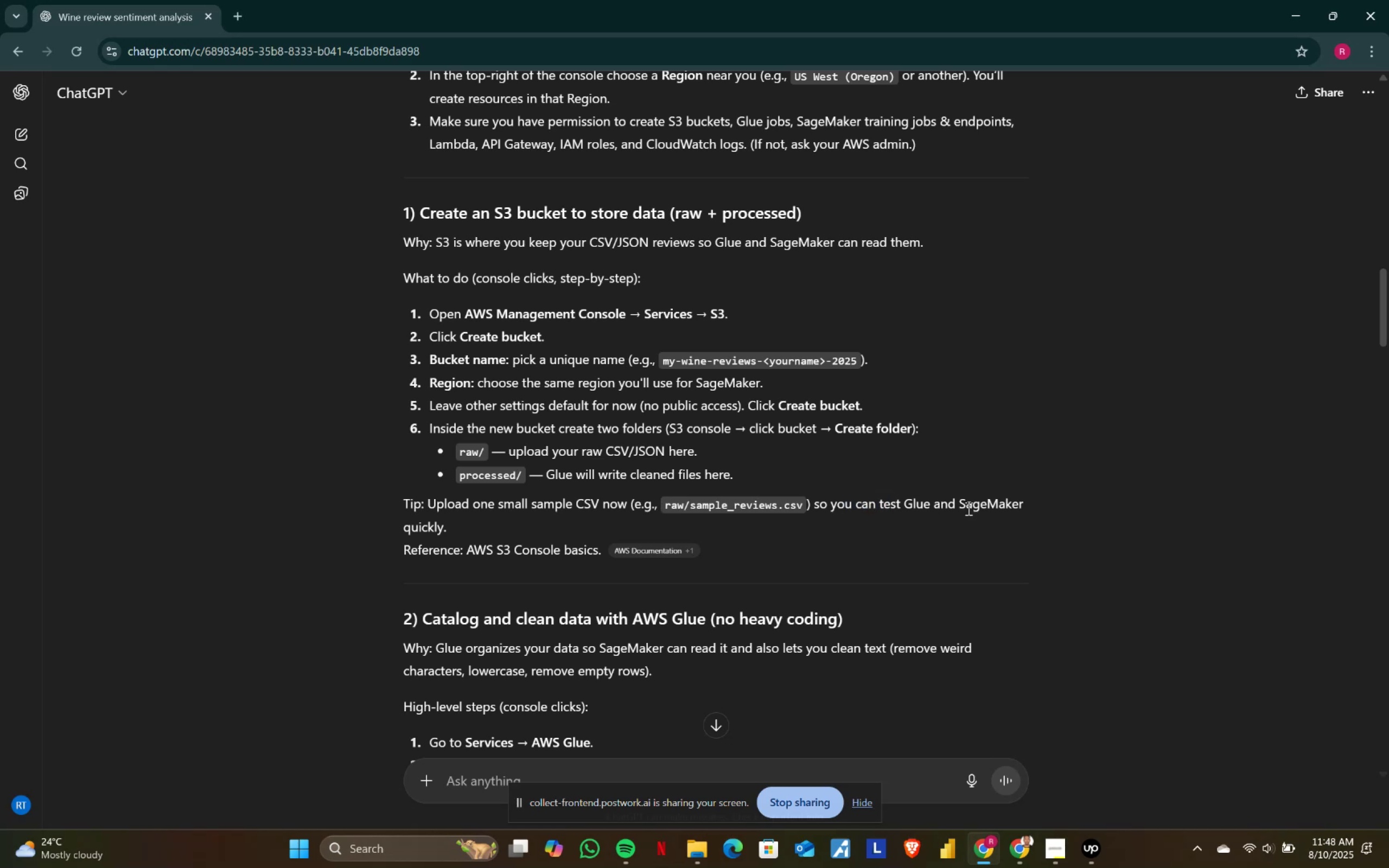 
scroll: coordinate [967, 508], scroll_direction: down, amount: 1.0
 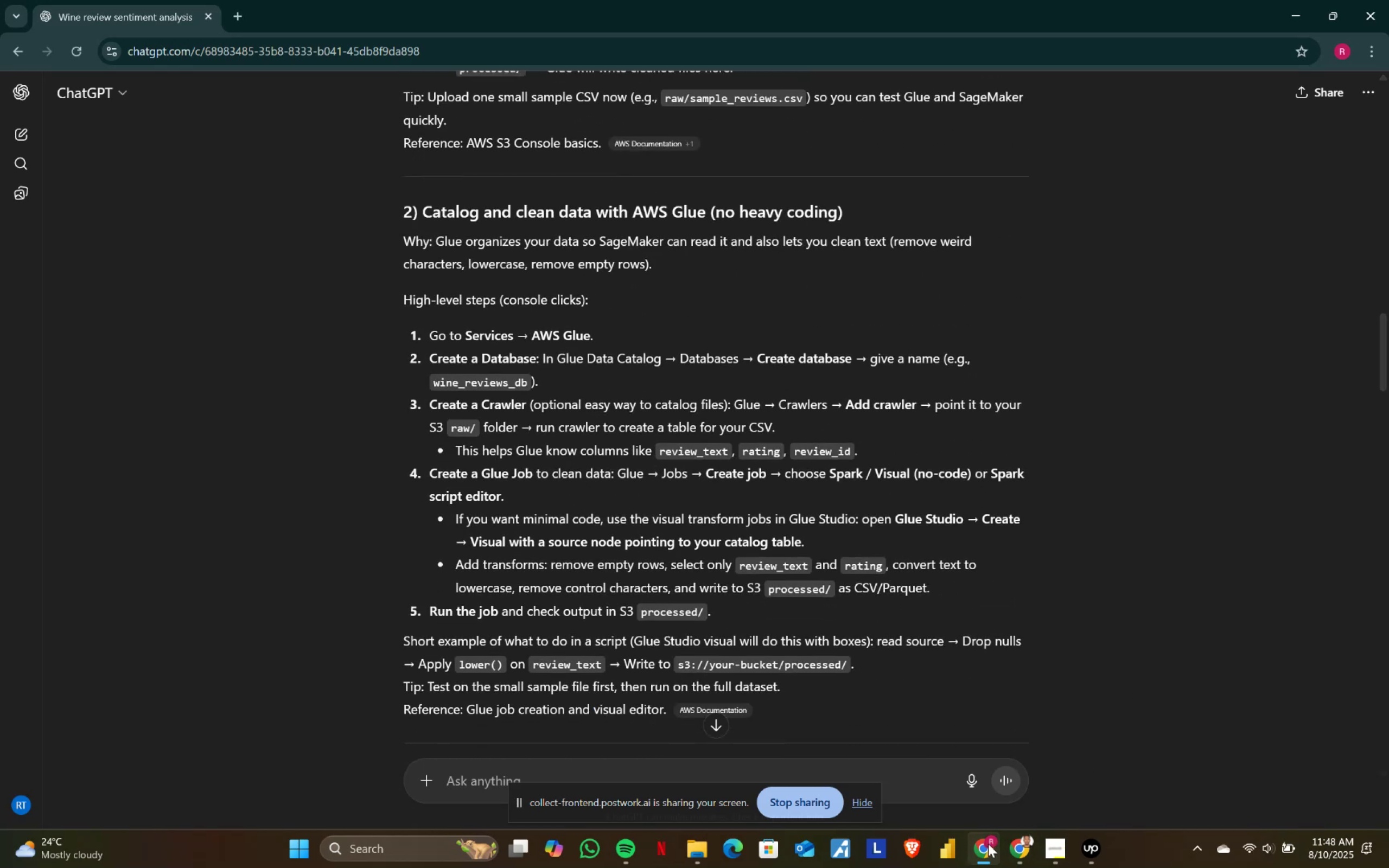 
left_click([1012, 841])
 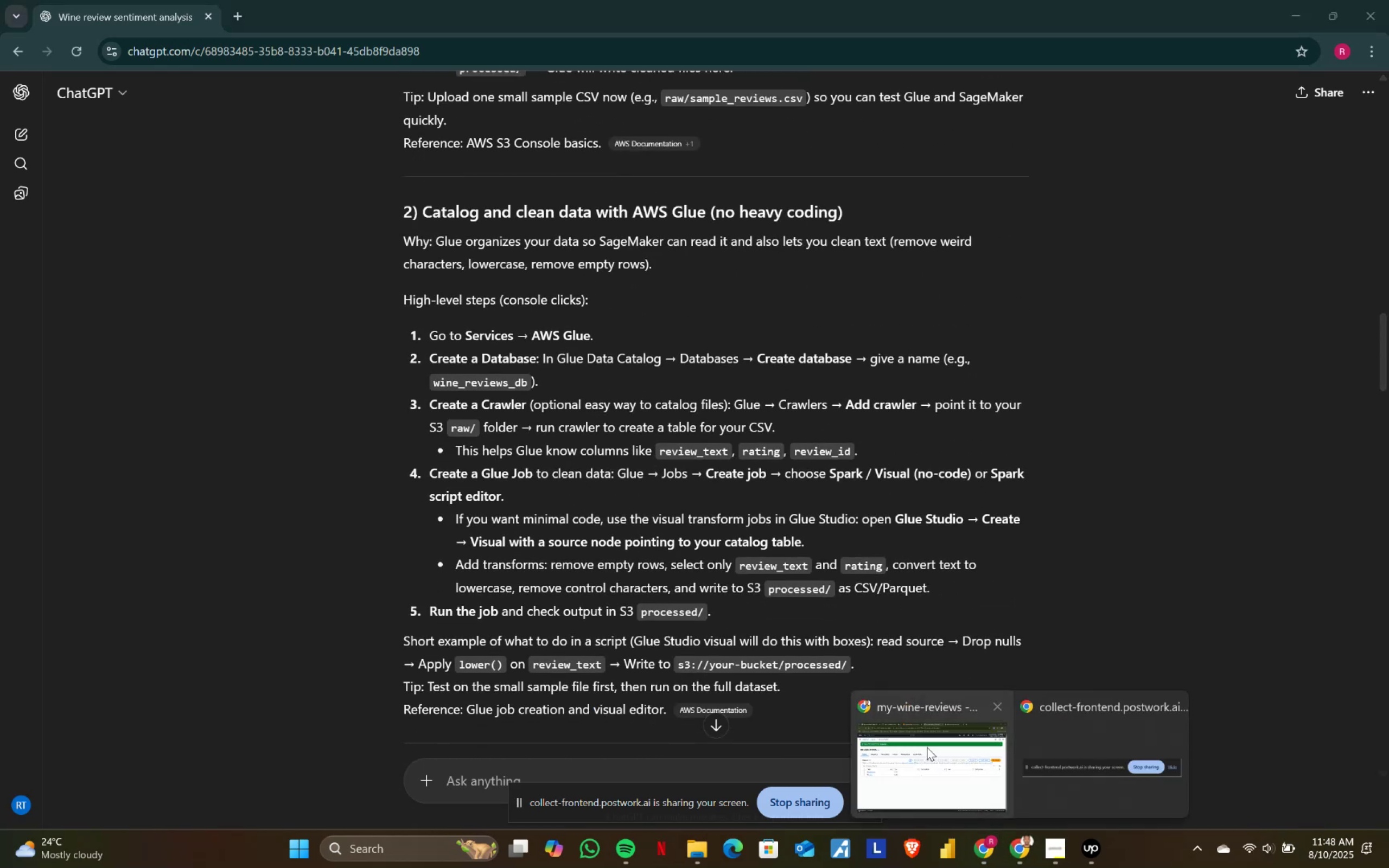 
left_click([927, 748])
 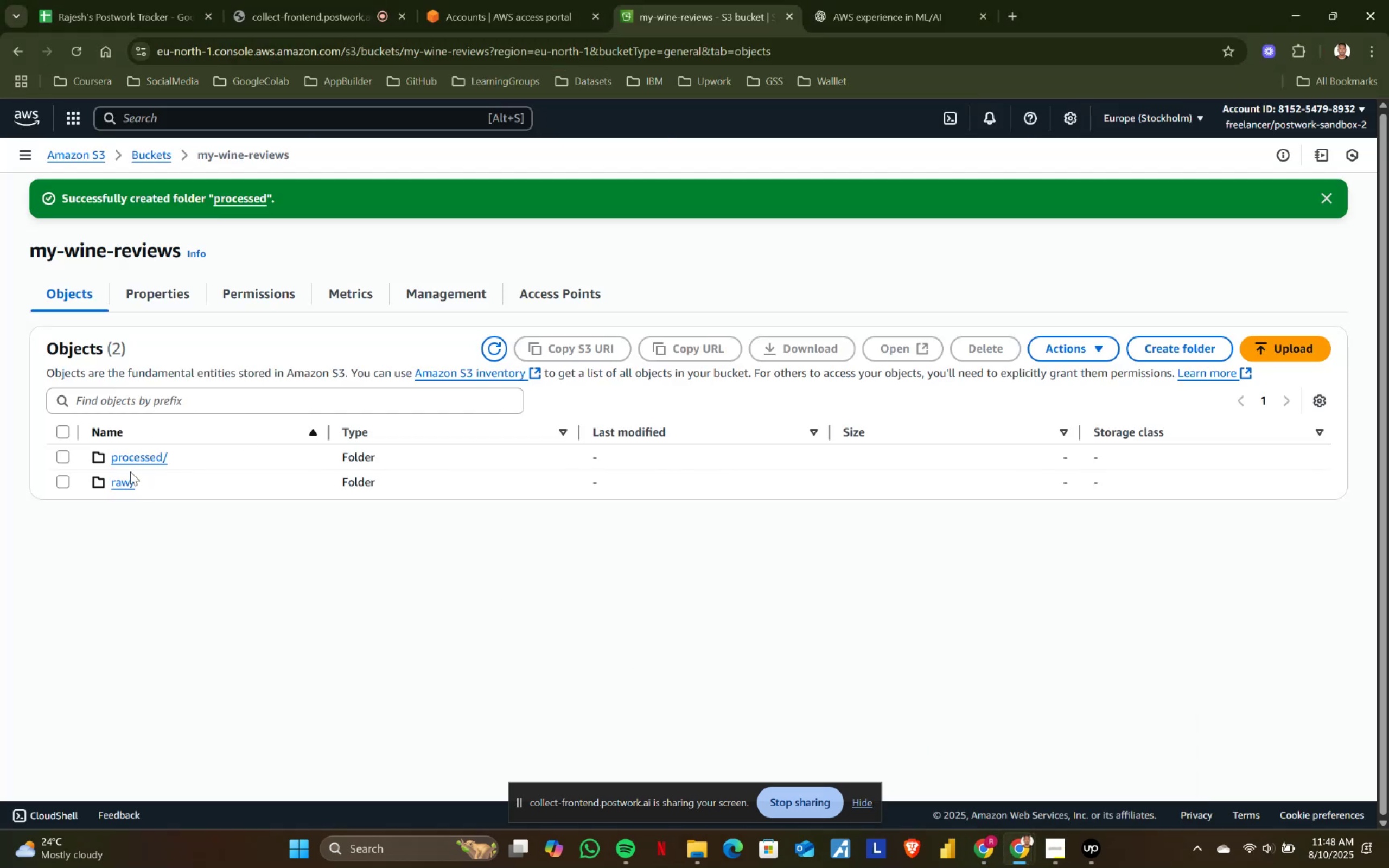 
left_click([121, 483])
 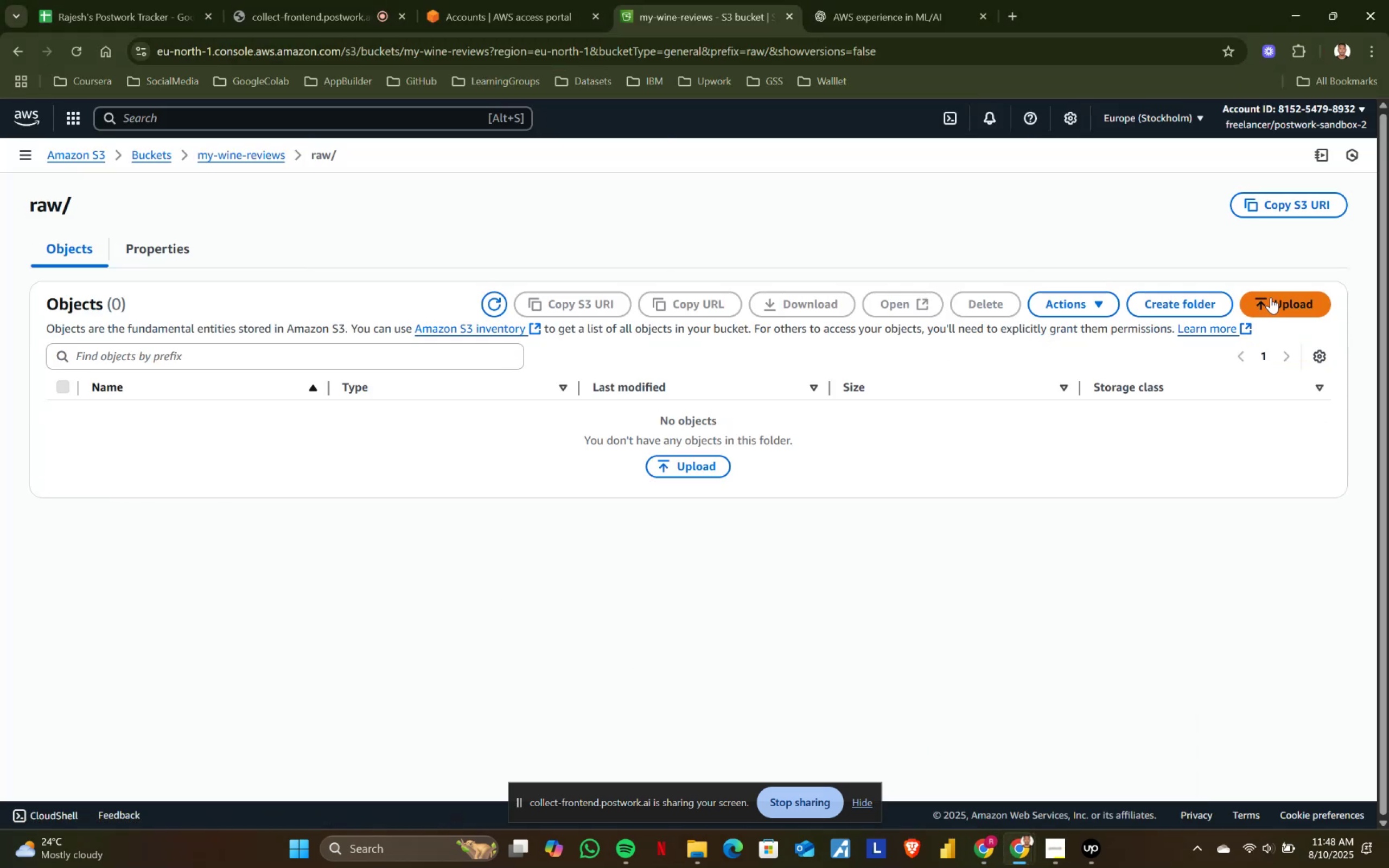 
left_click([1267, 302])
 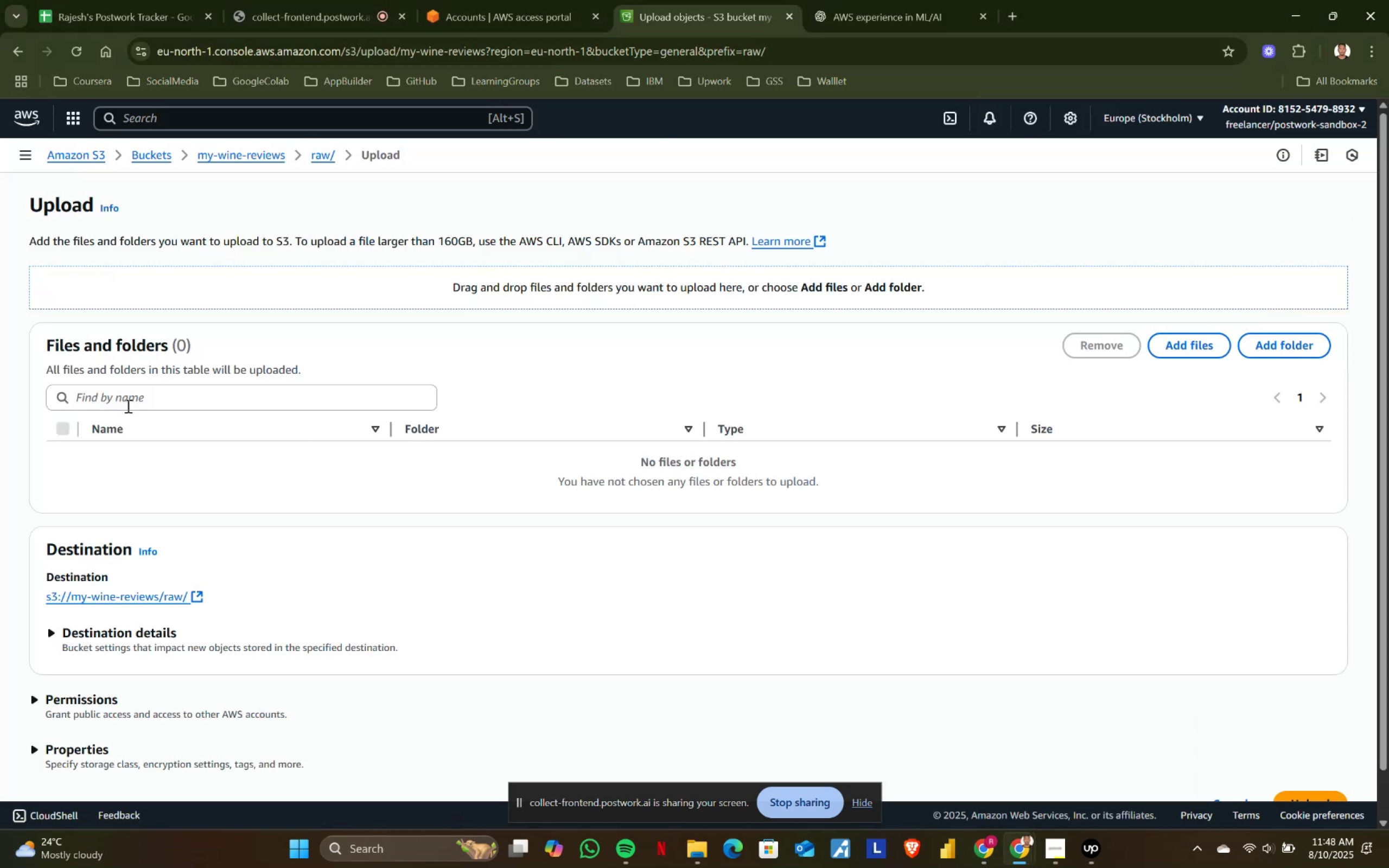 
left_click([119, 401])
 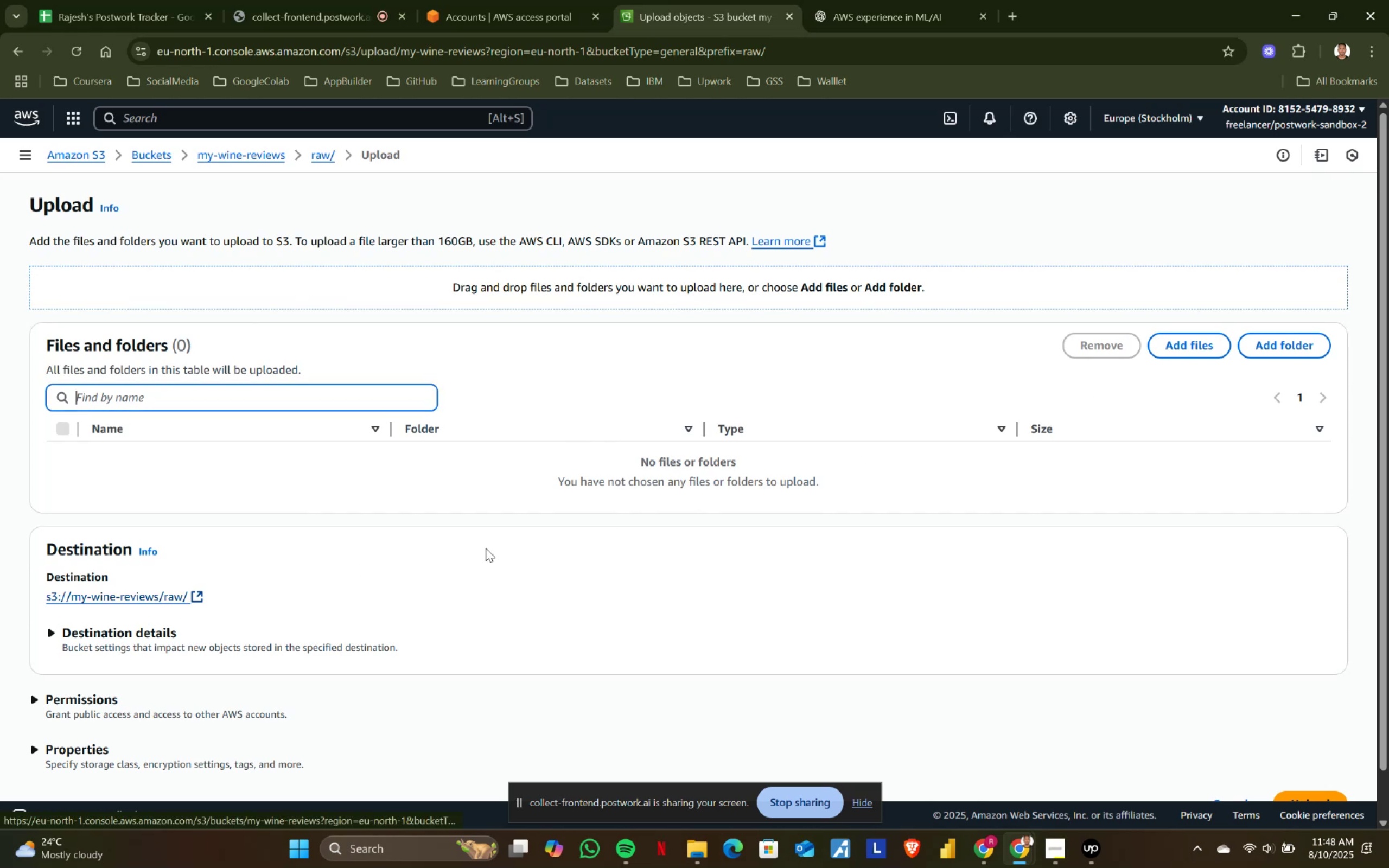 
left_click([1203, 342])
 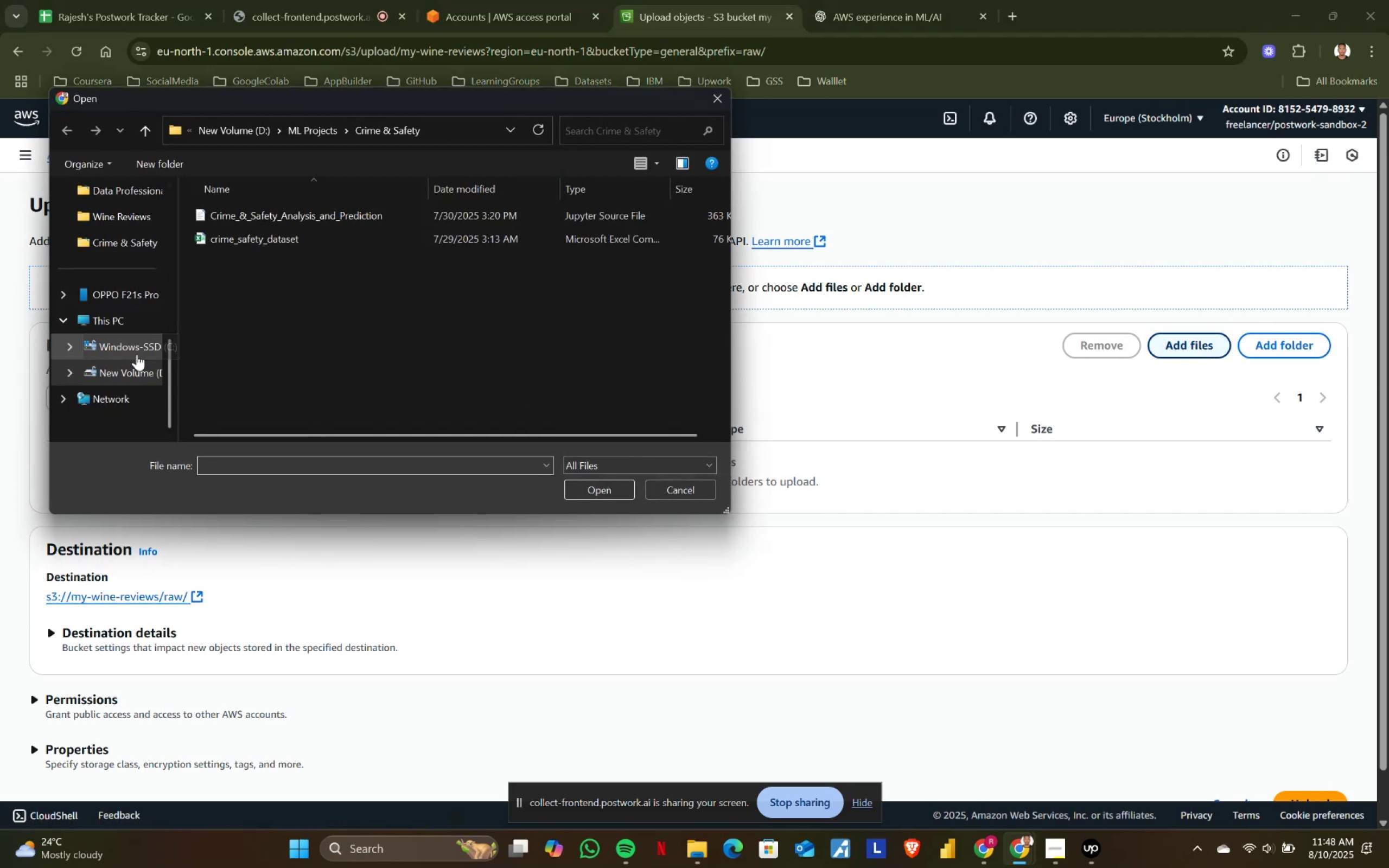 
left_click([124, 317])
 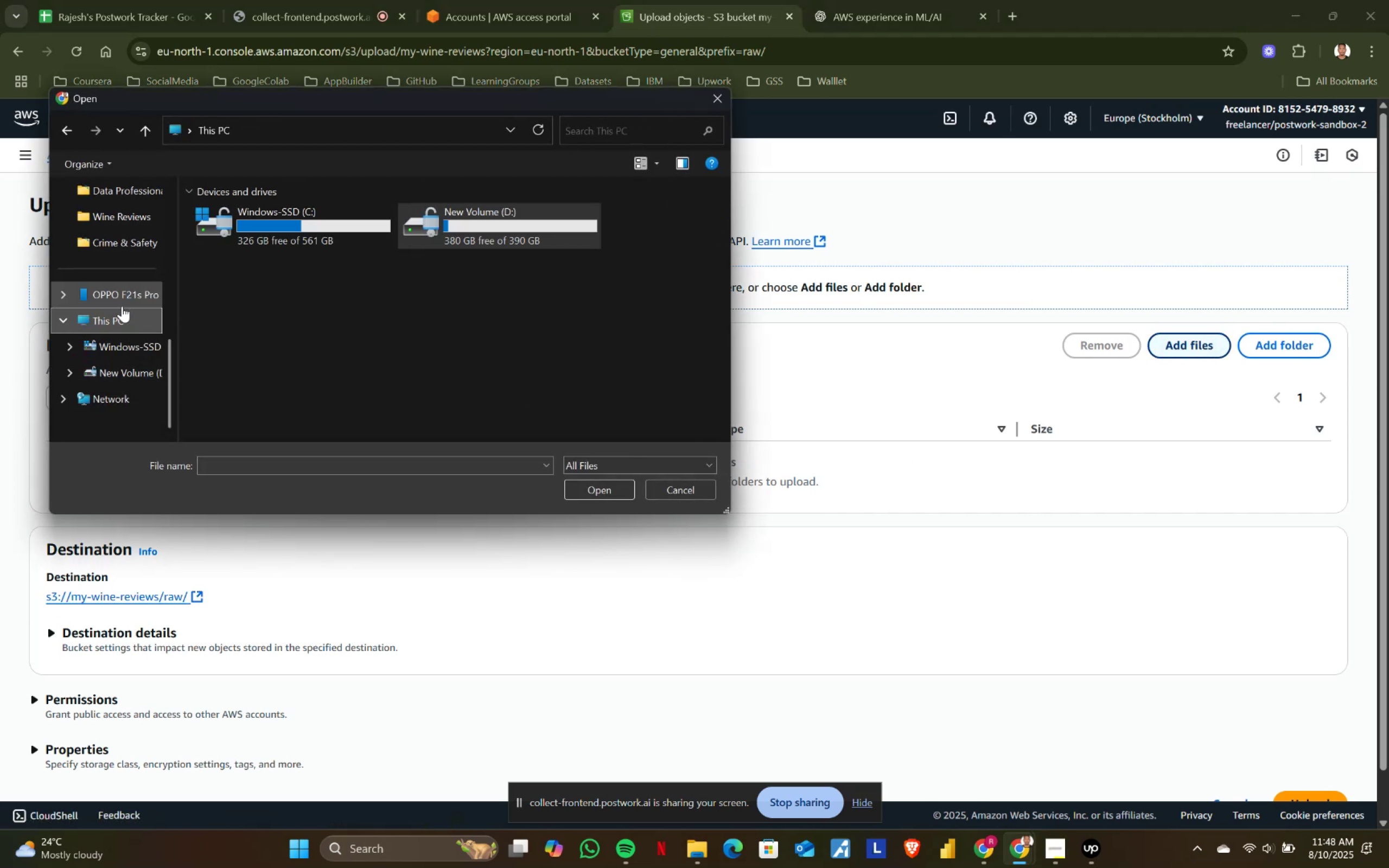 
scroll: coordinate [110, 375], scroll_direction: up, amount: 1.0
 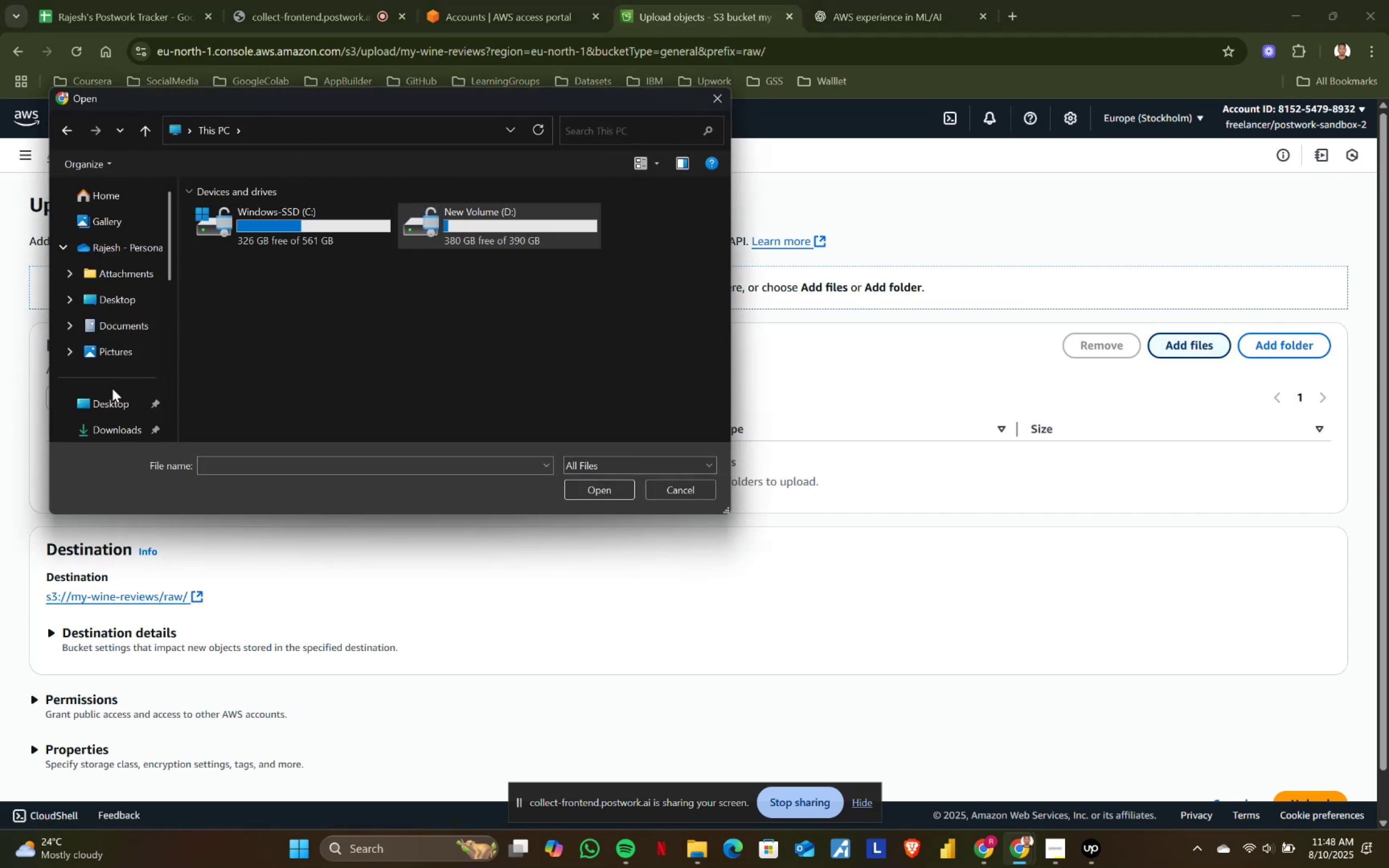 
left_click([106, 423])
 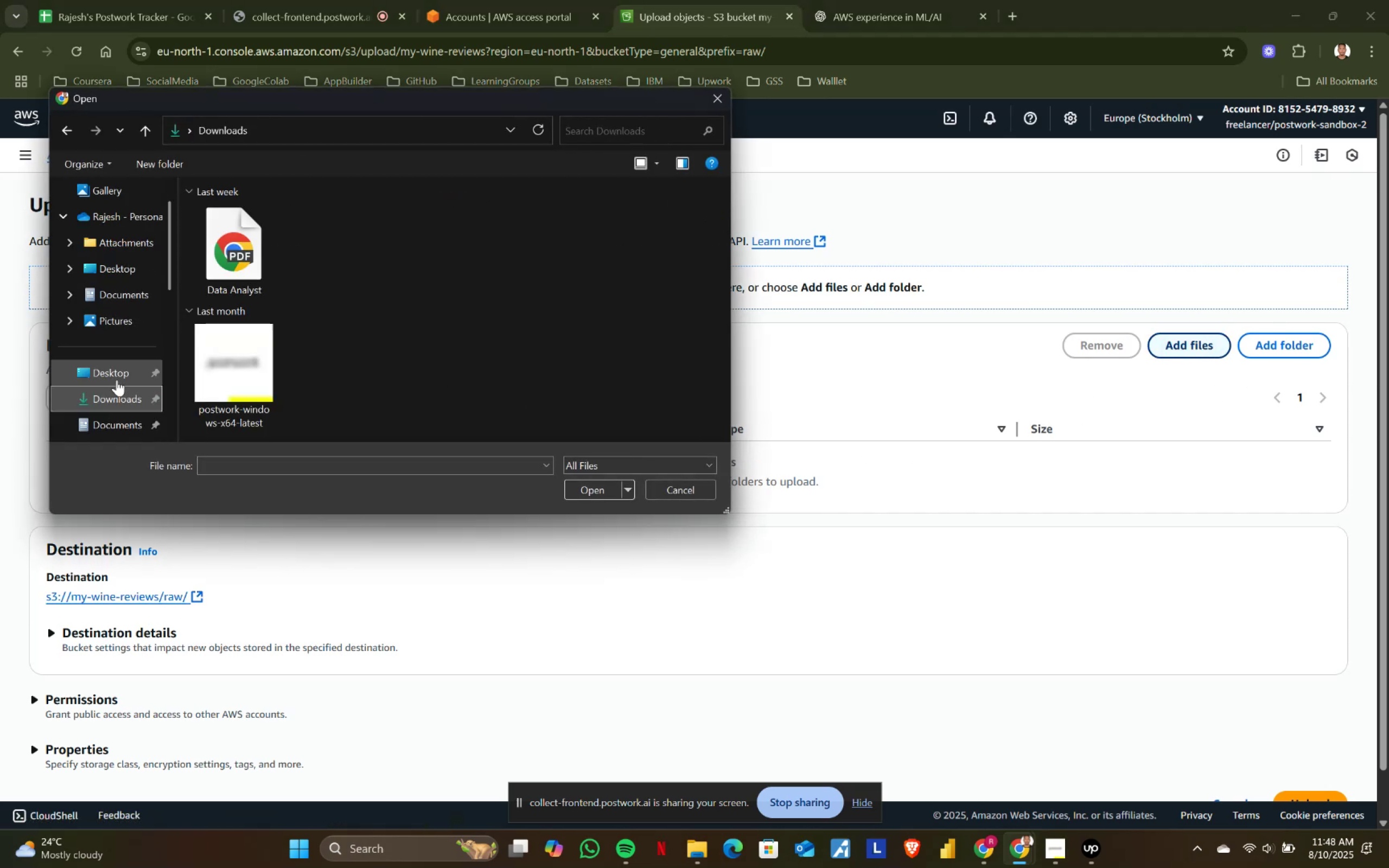 
left_click([123, 366])
 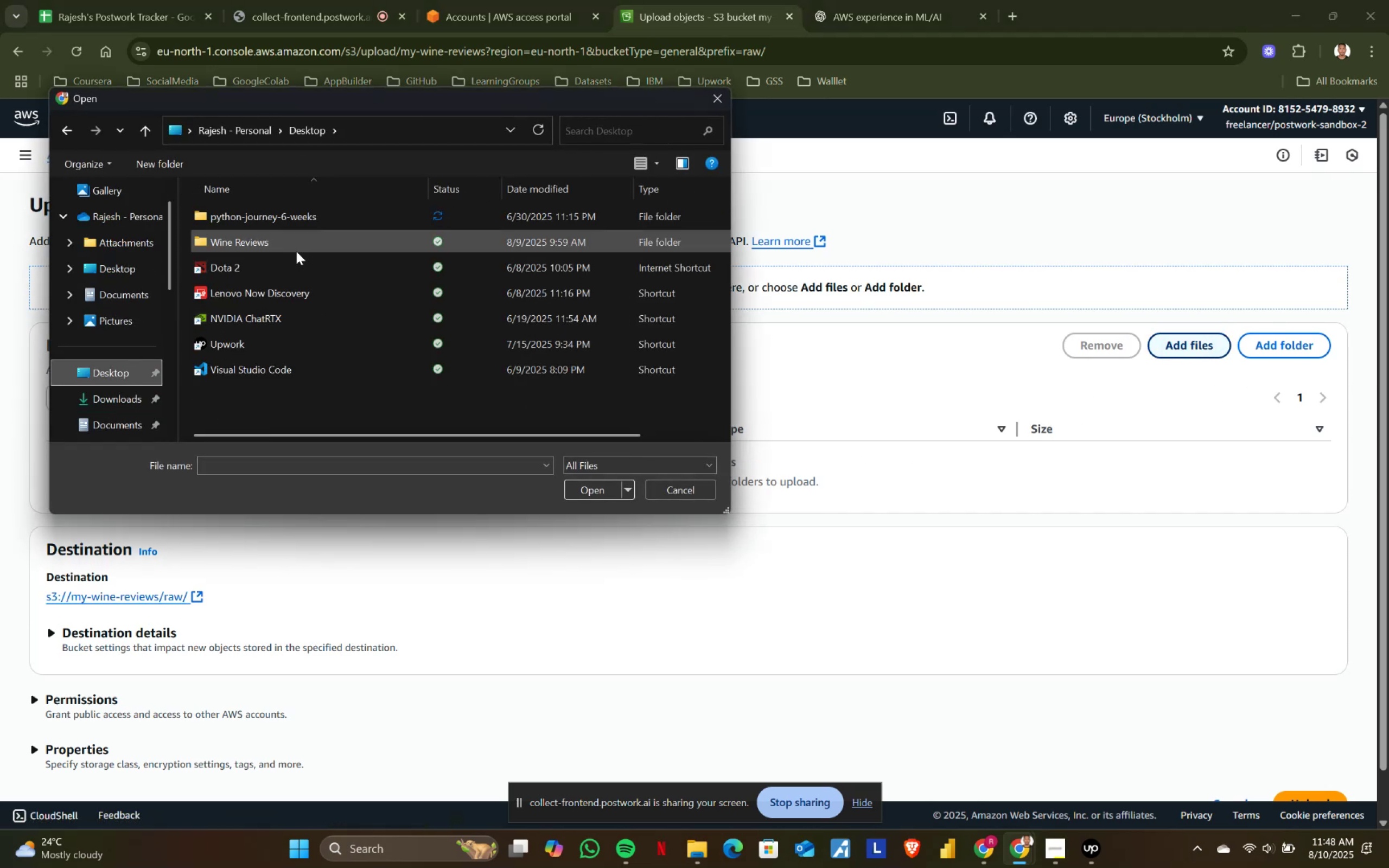 
double_click([296, 251])
 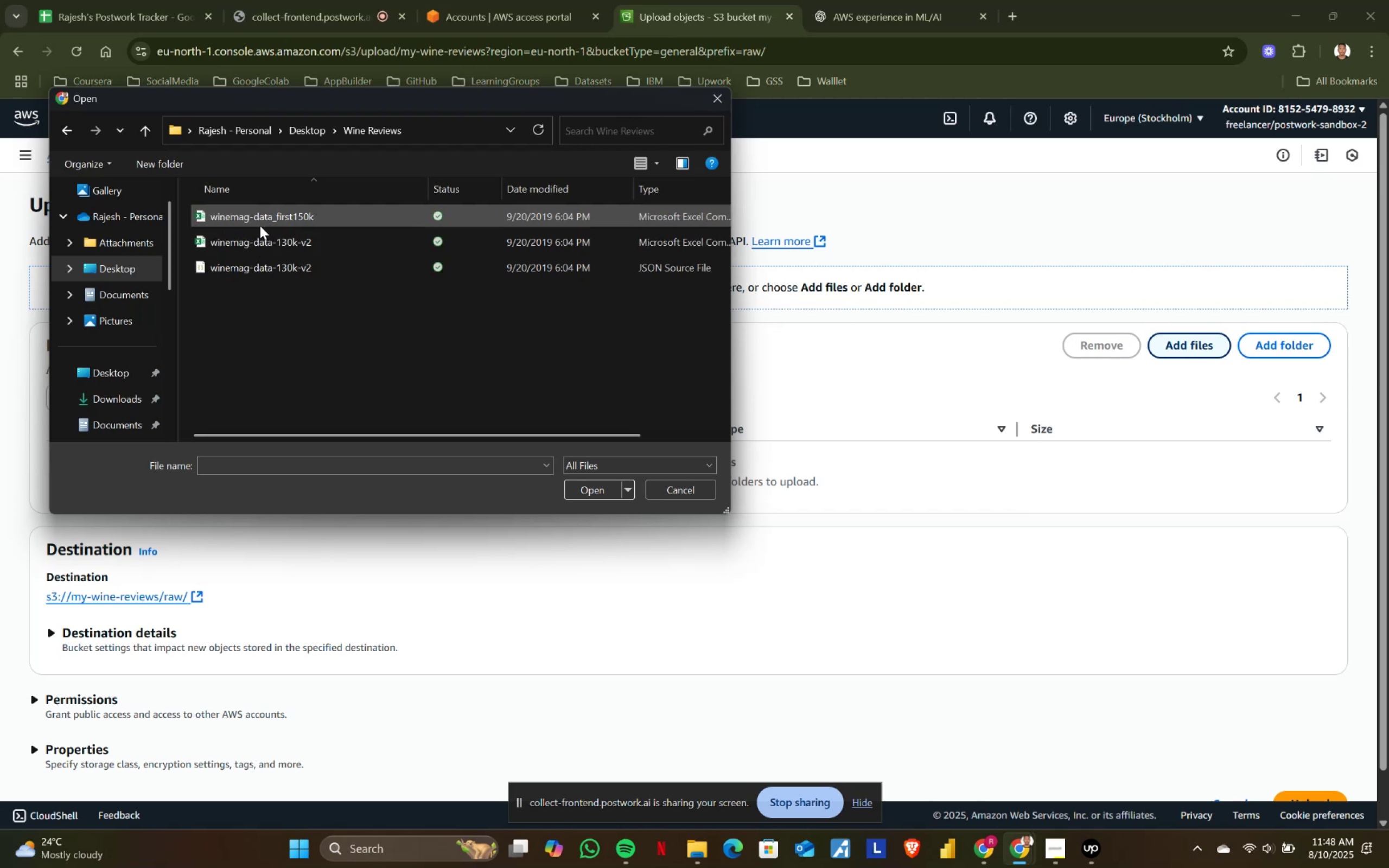 
left_click([266, 213])
 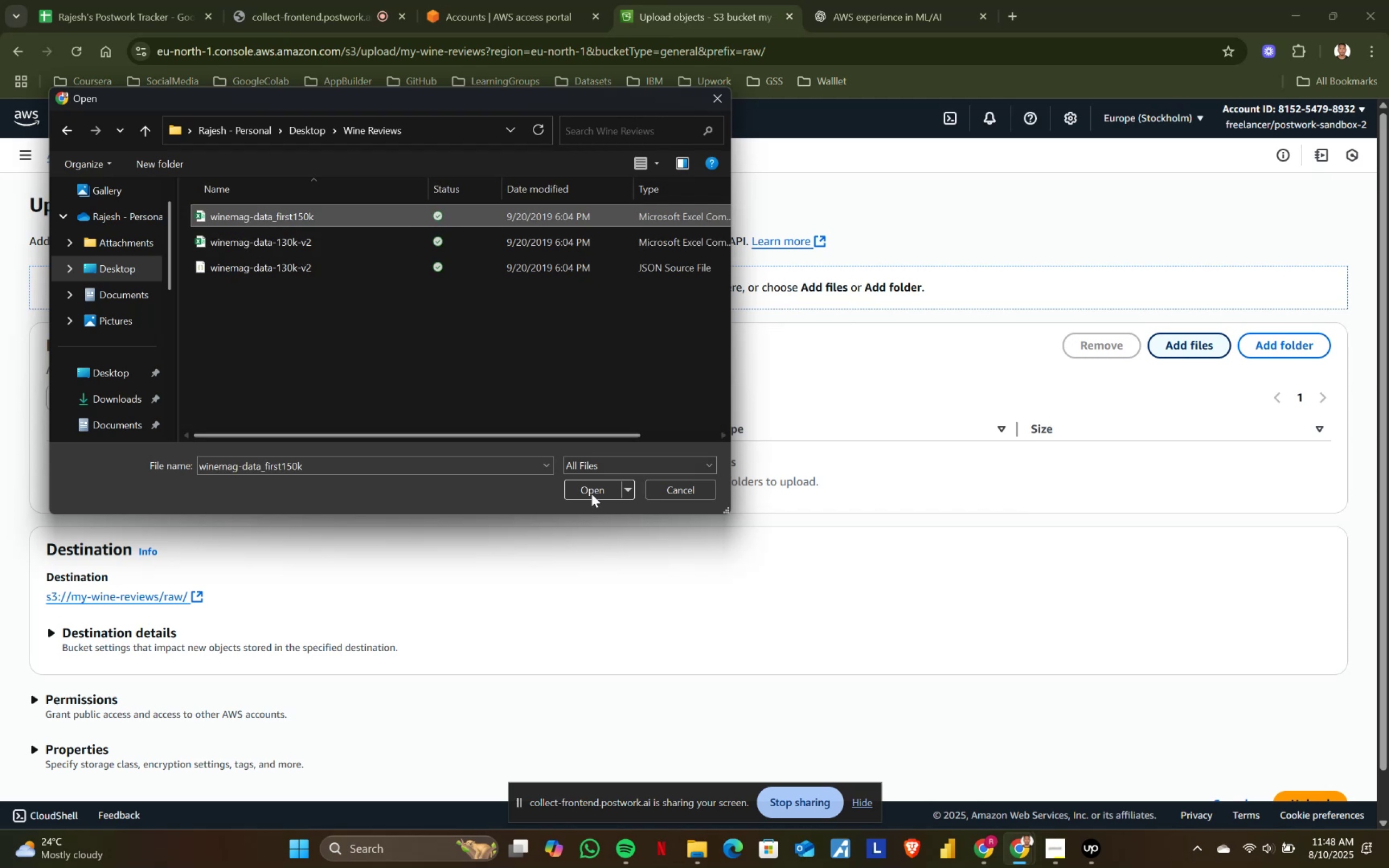 
left_click([591, 494])
 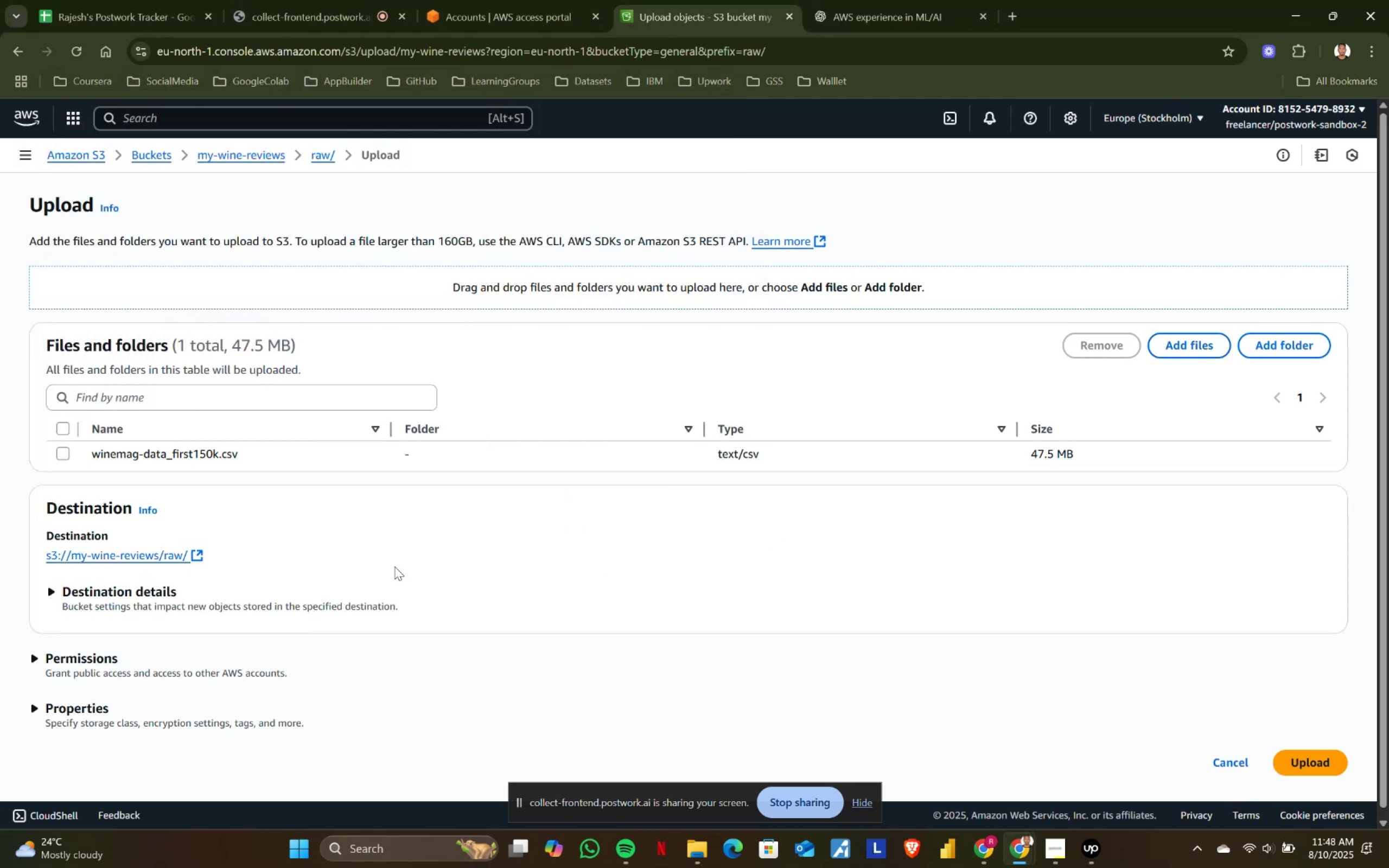 
scroll: coordinate [394, 566], scroll_direction: down, amount: 1.0
 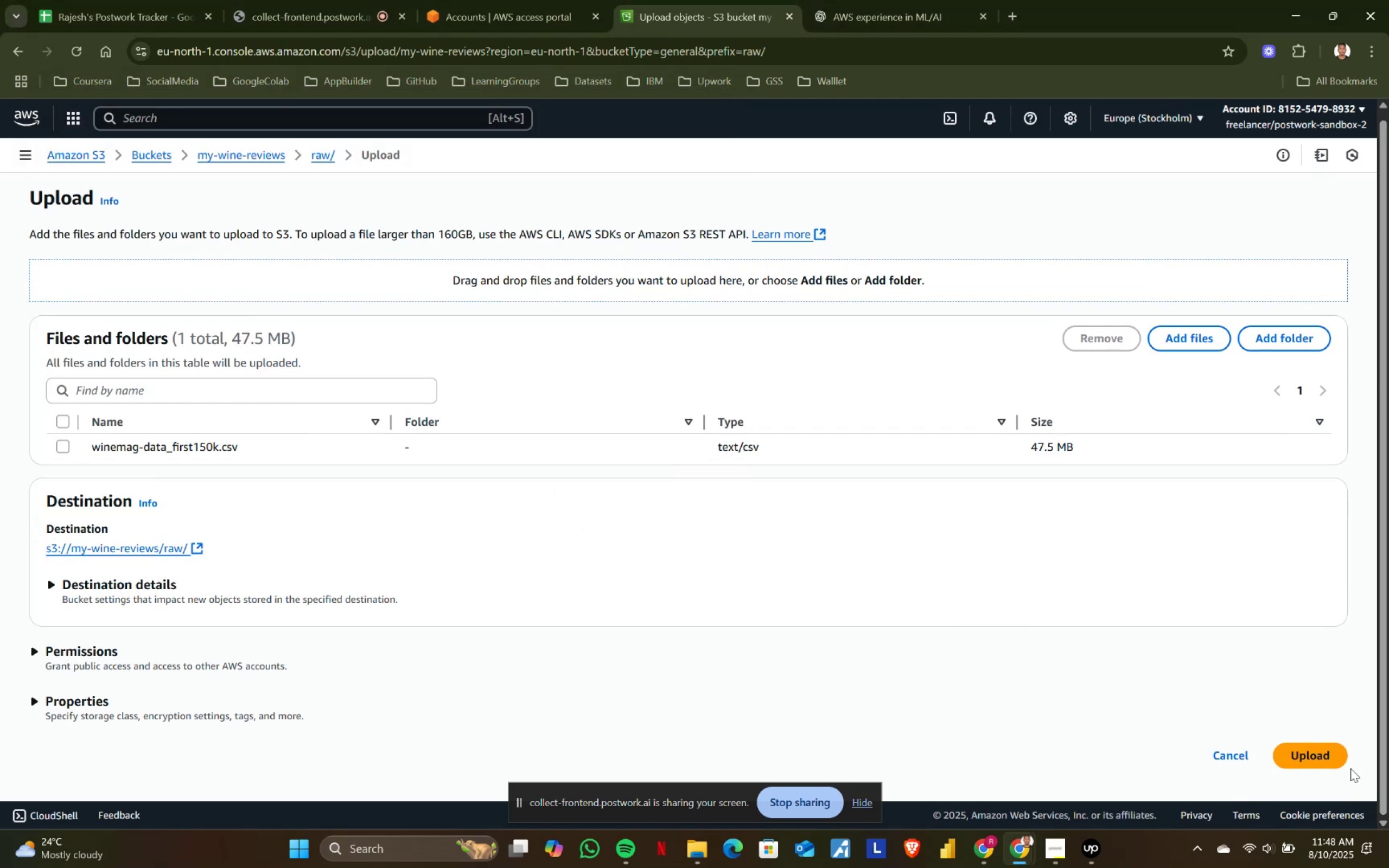 
left_click([1336, 754])
 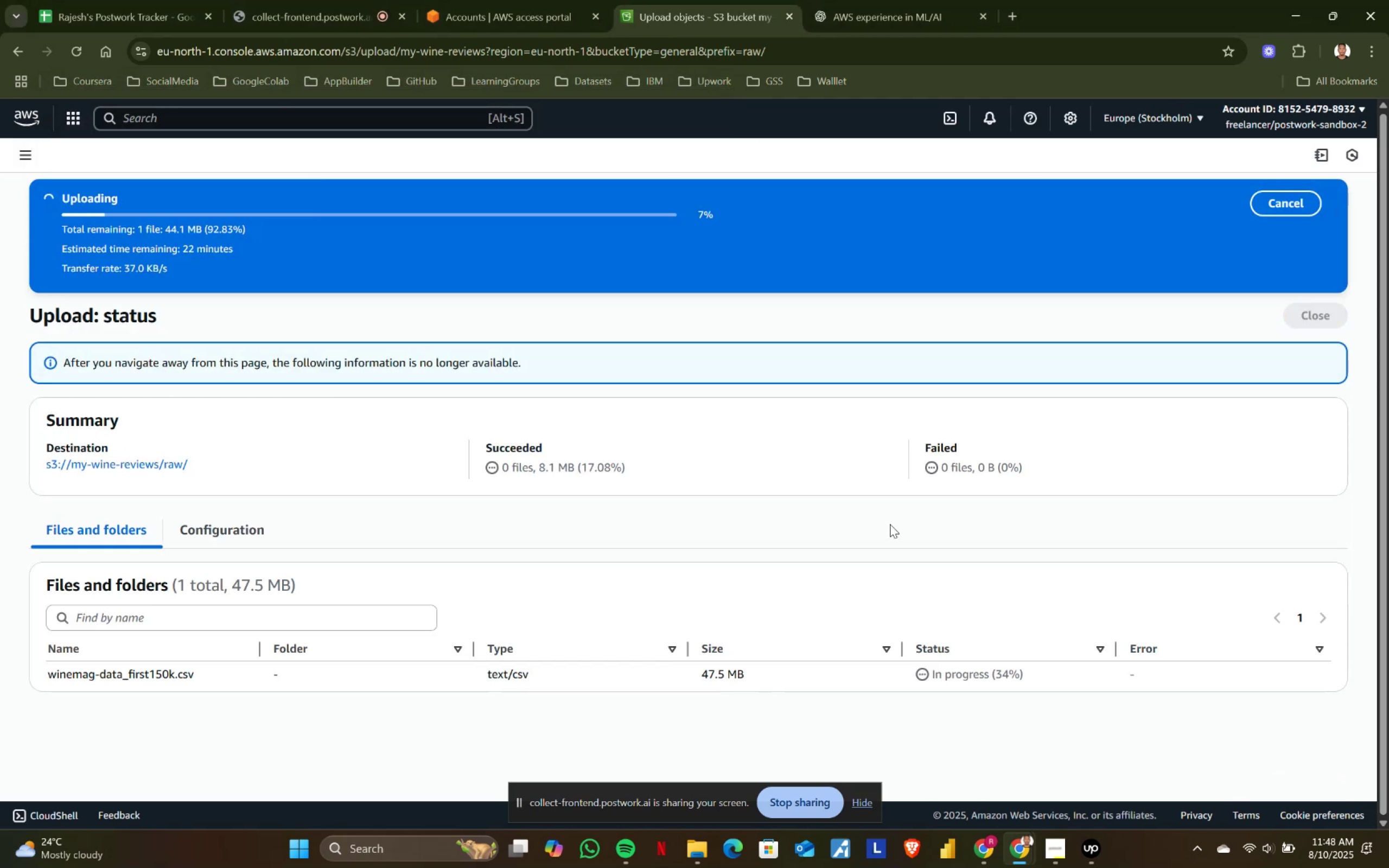 
wait(6.01)
 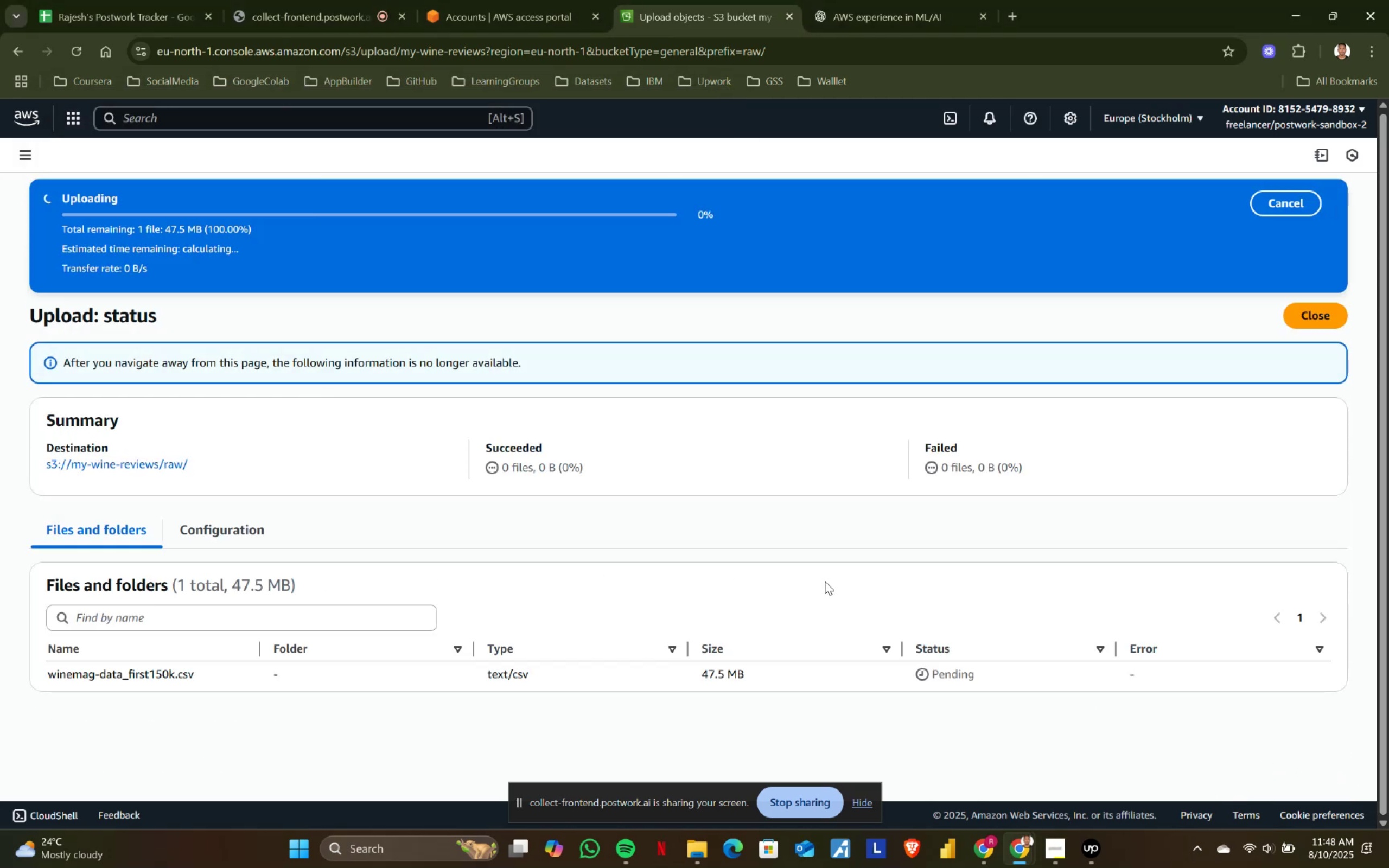 
key(PlayPause)
 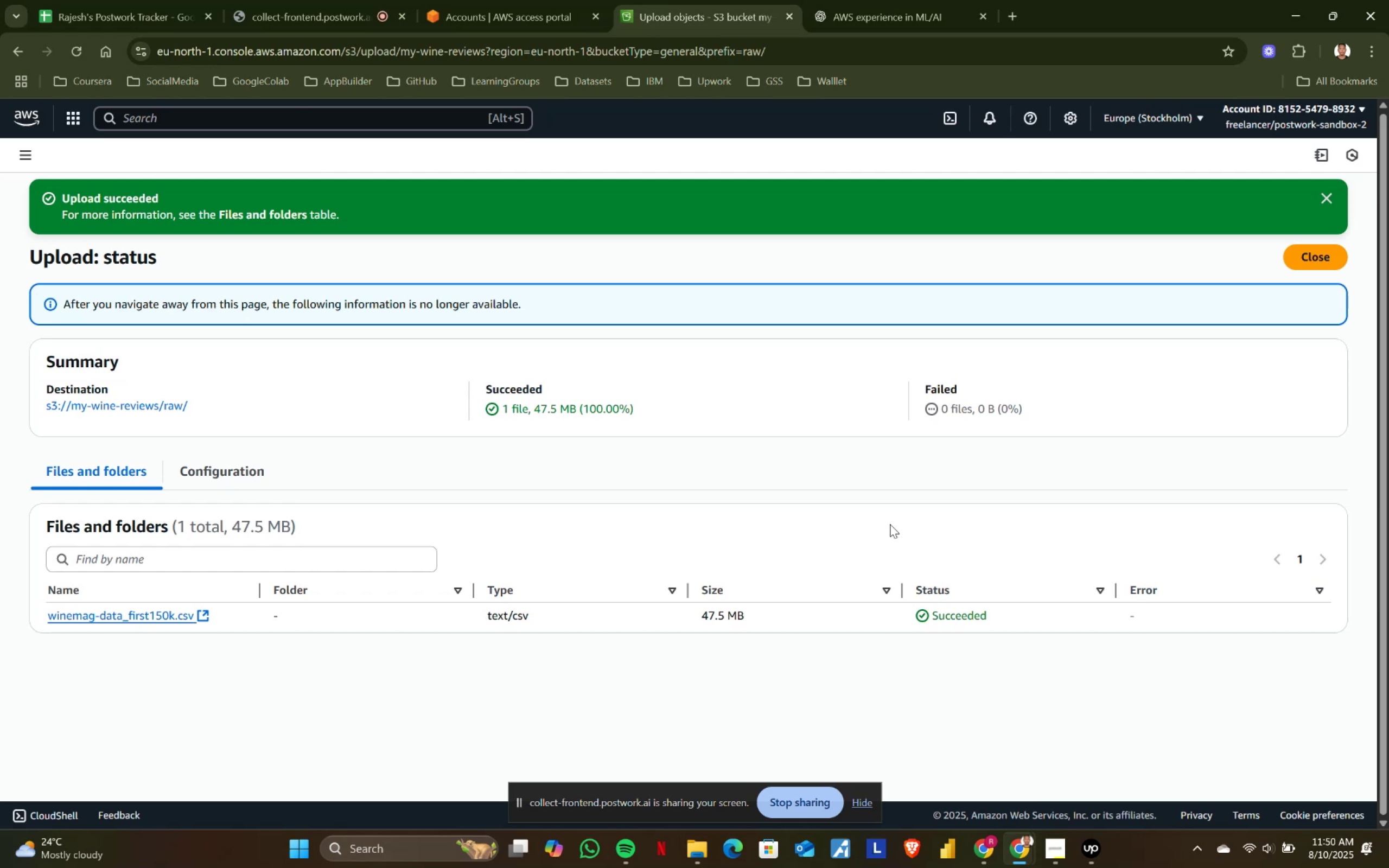 
wait(130.0)
 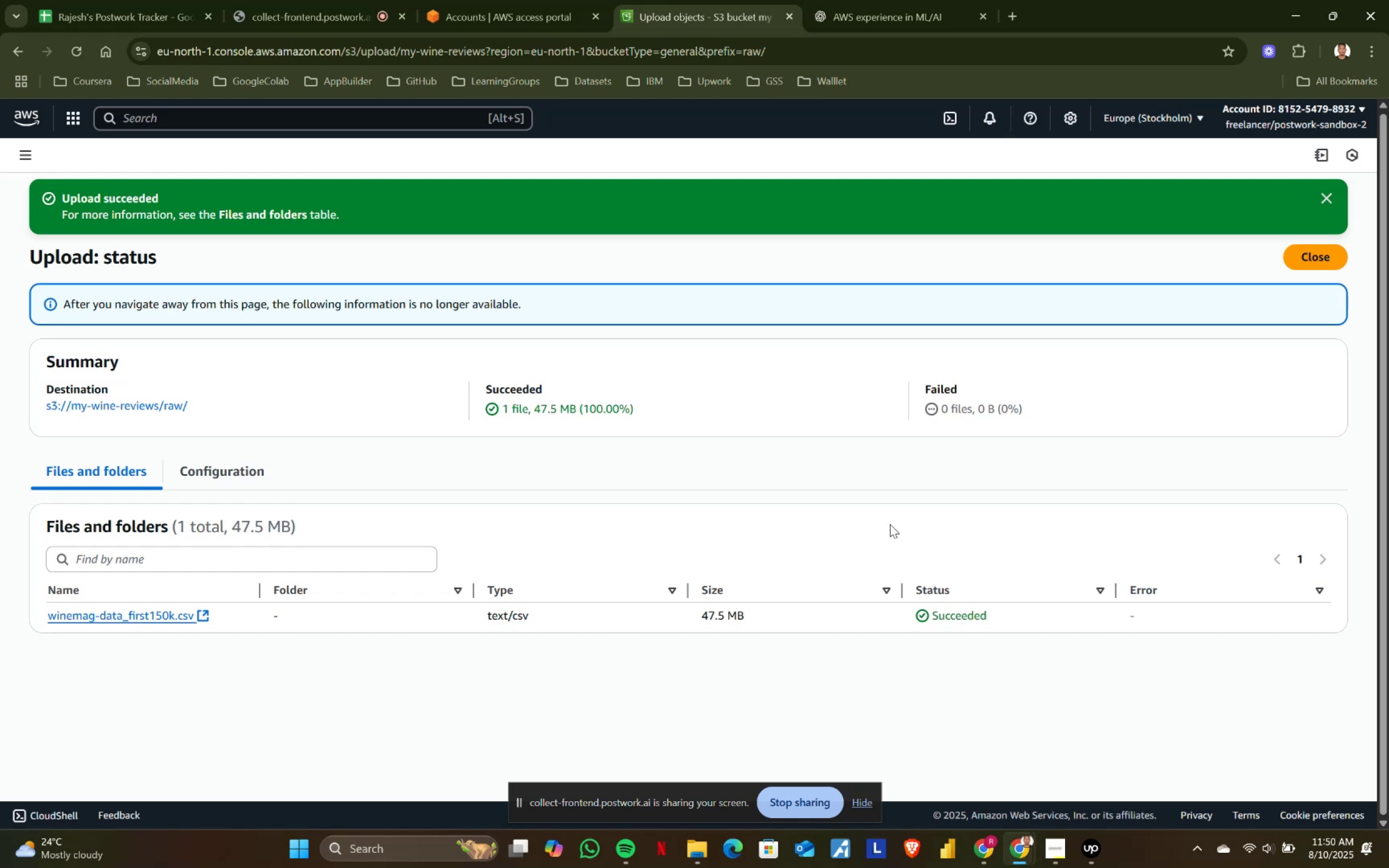 
key(PlayPause)
 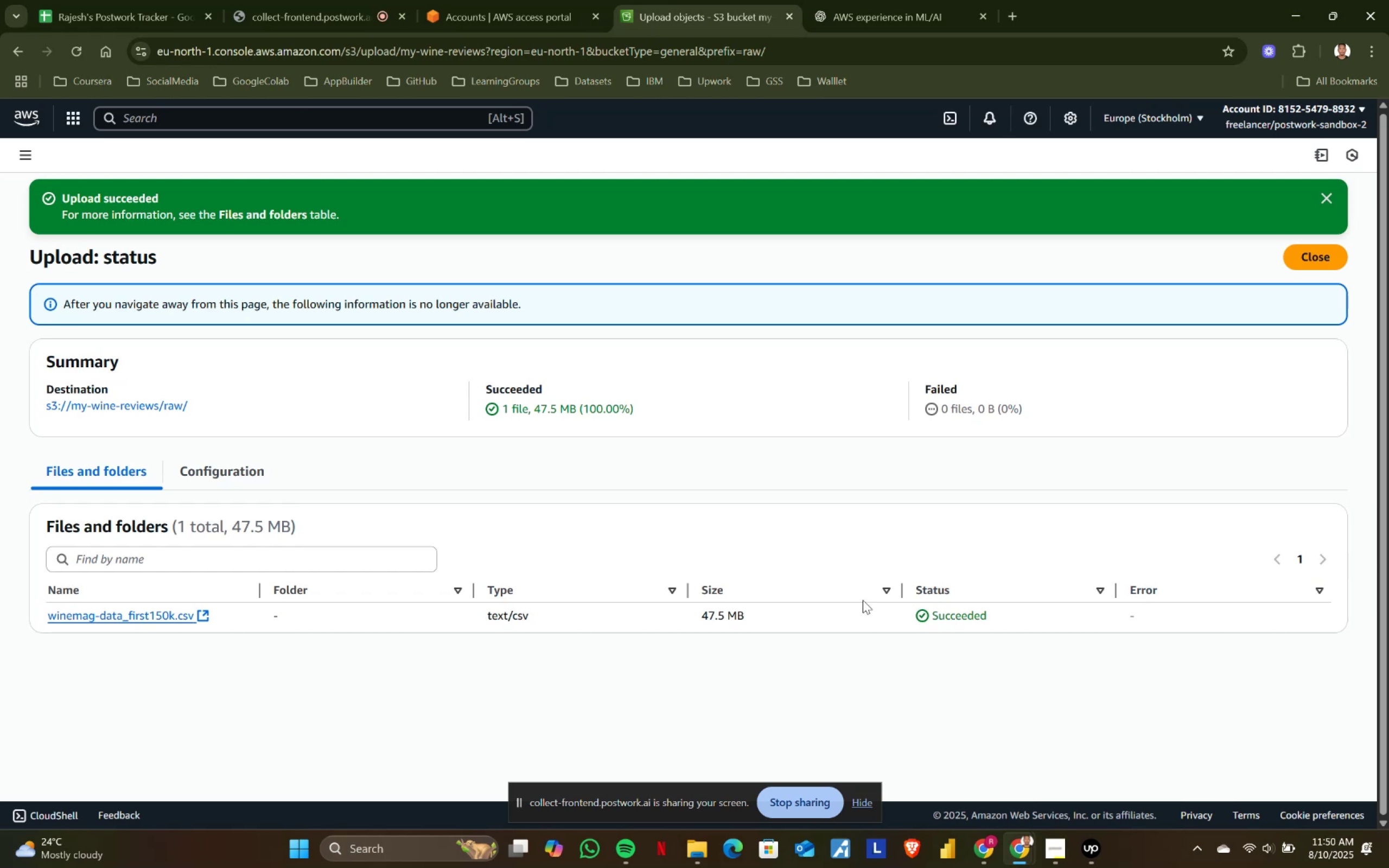 
wait(5.41)
 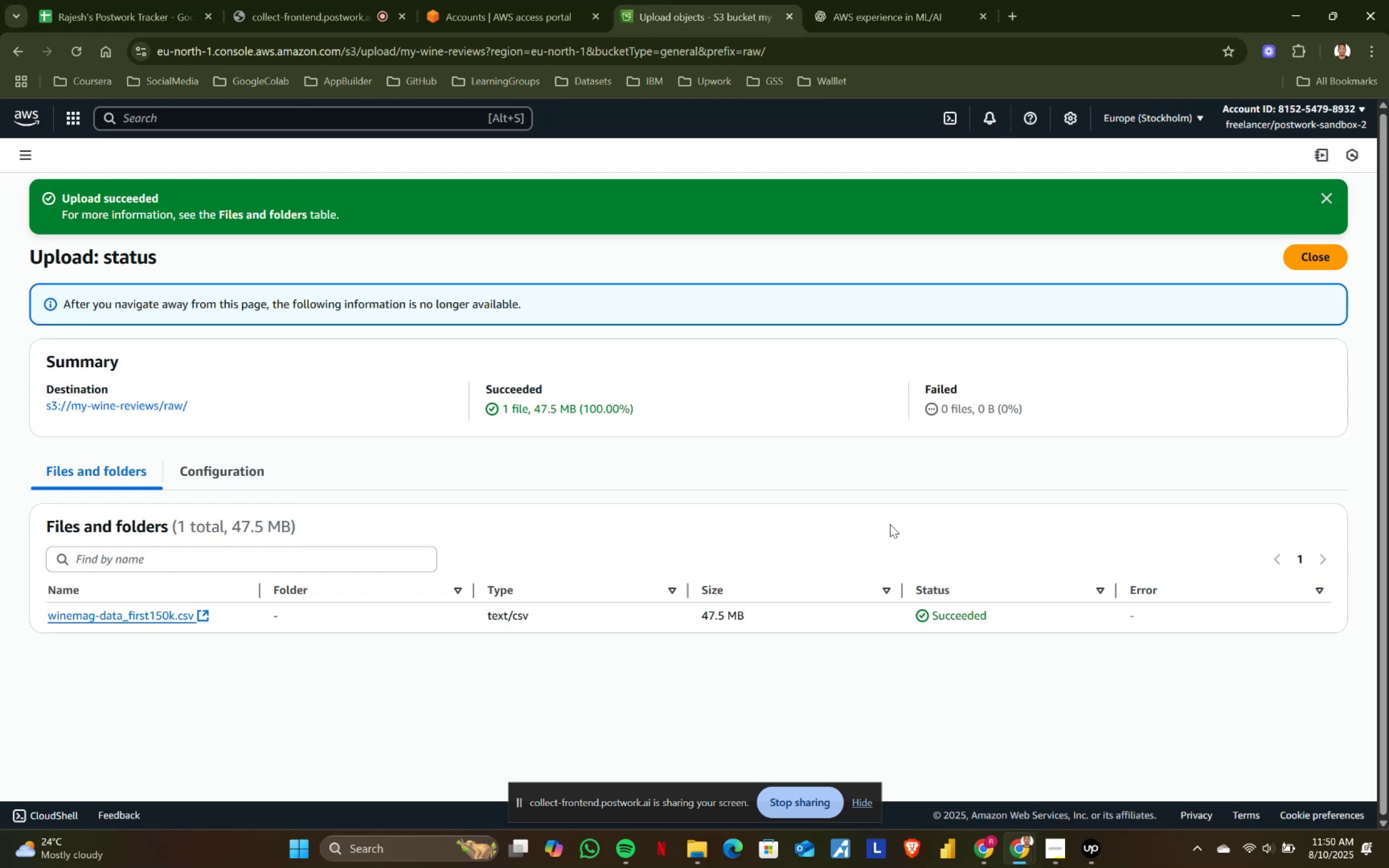 
key(PlayPause)
 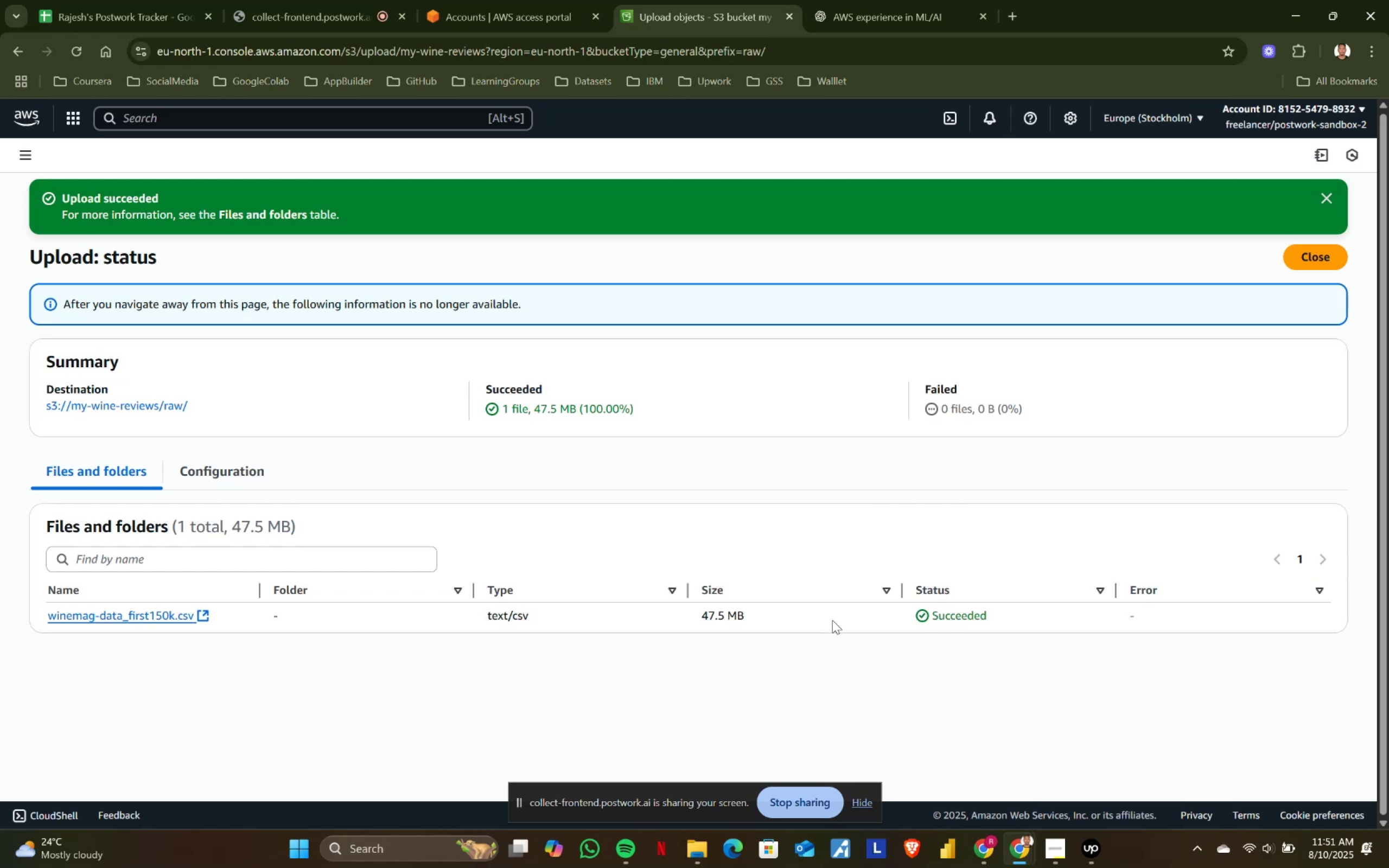 
wait(34.62)
 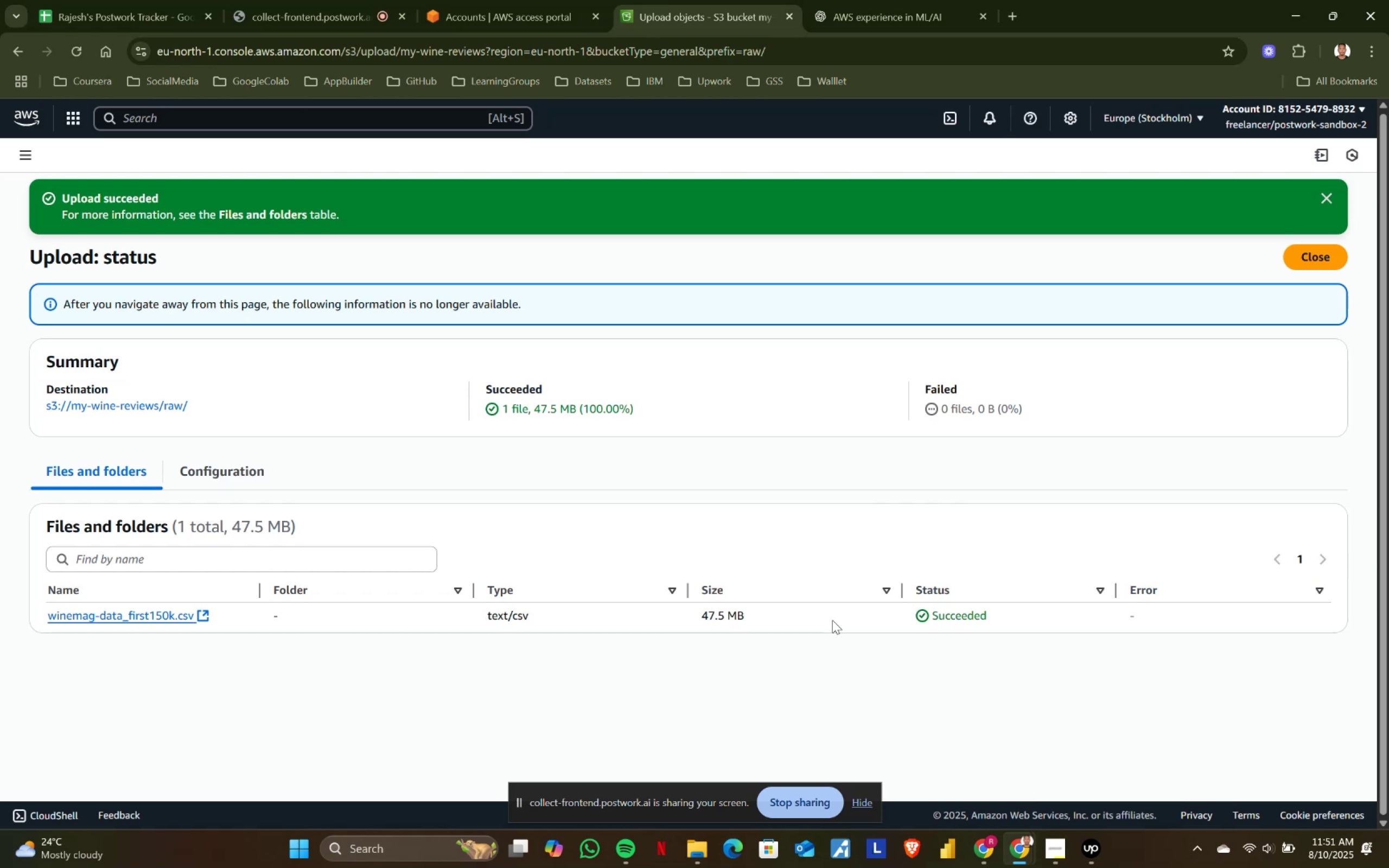 
left_click([986, 853])
 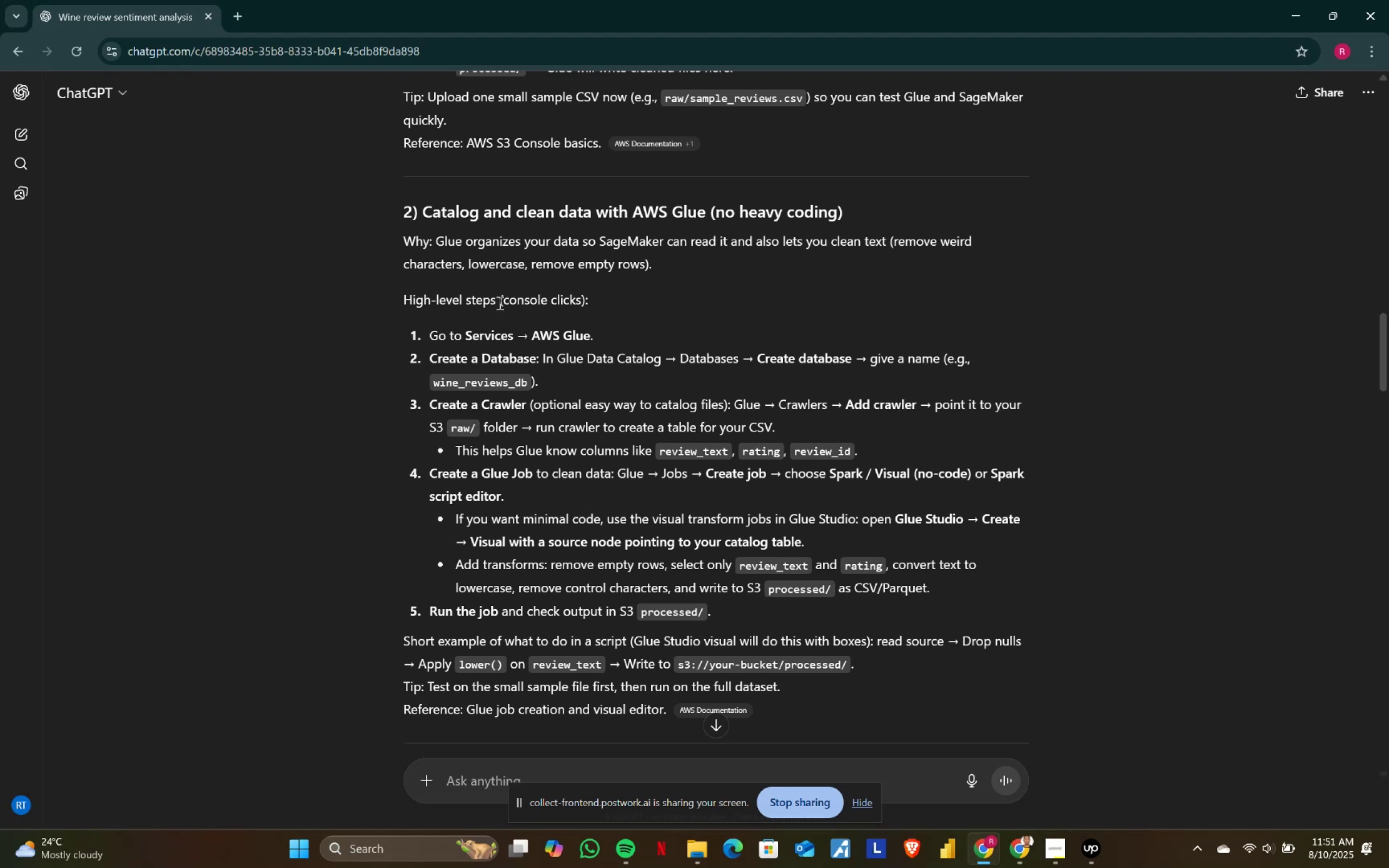 
left_click_drag(start_coordinate=[442, 205], to_coordinate=[815, 224])
 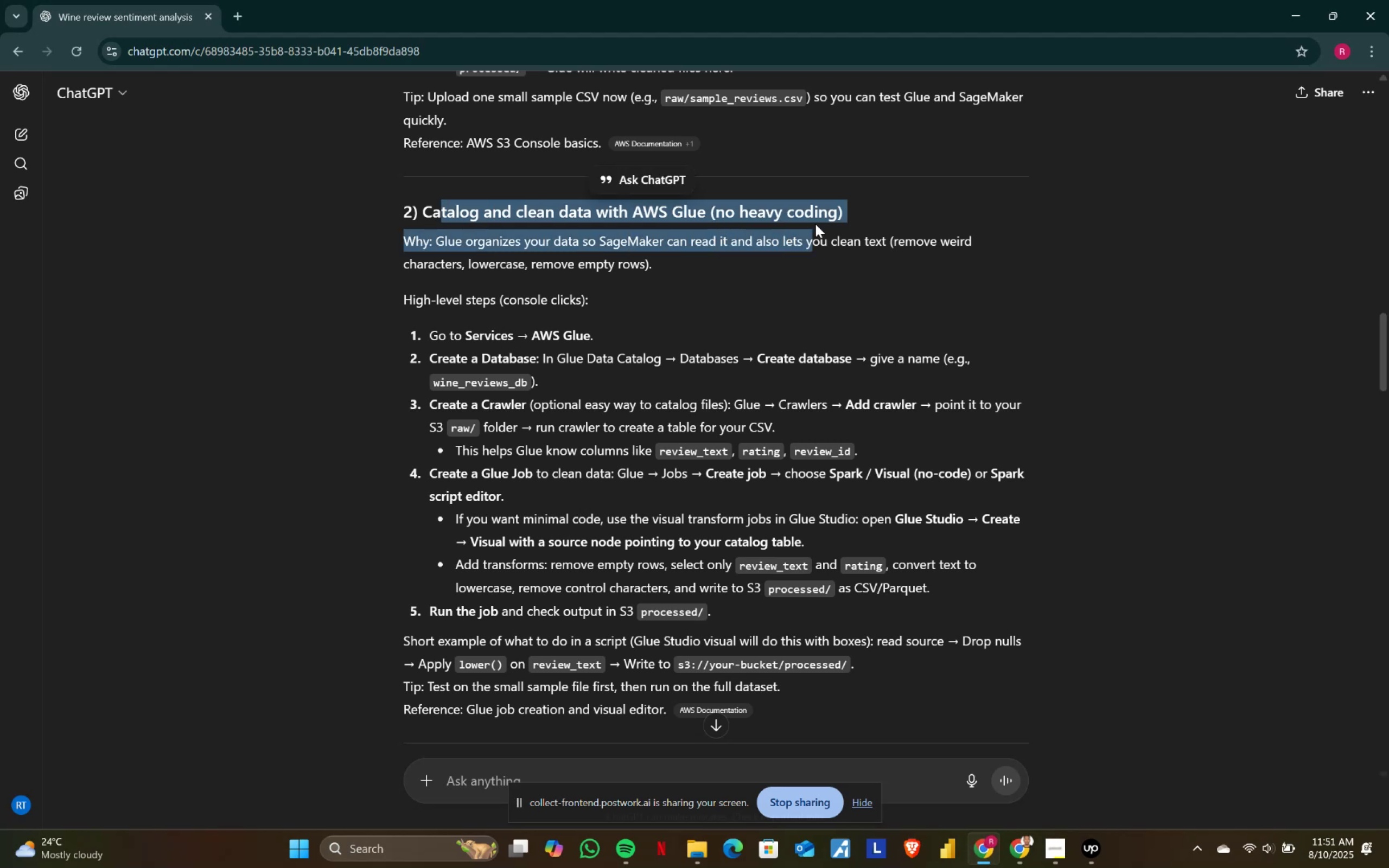 
left_click([815, 224])
 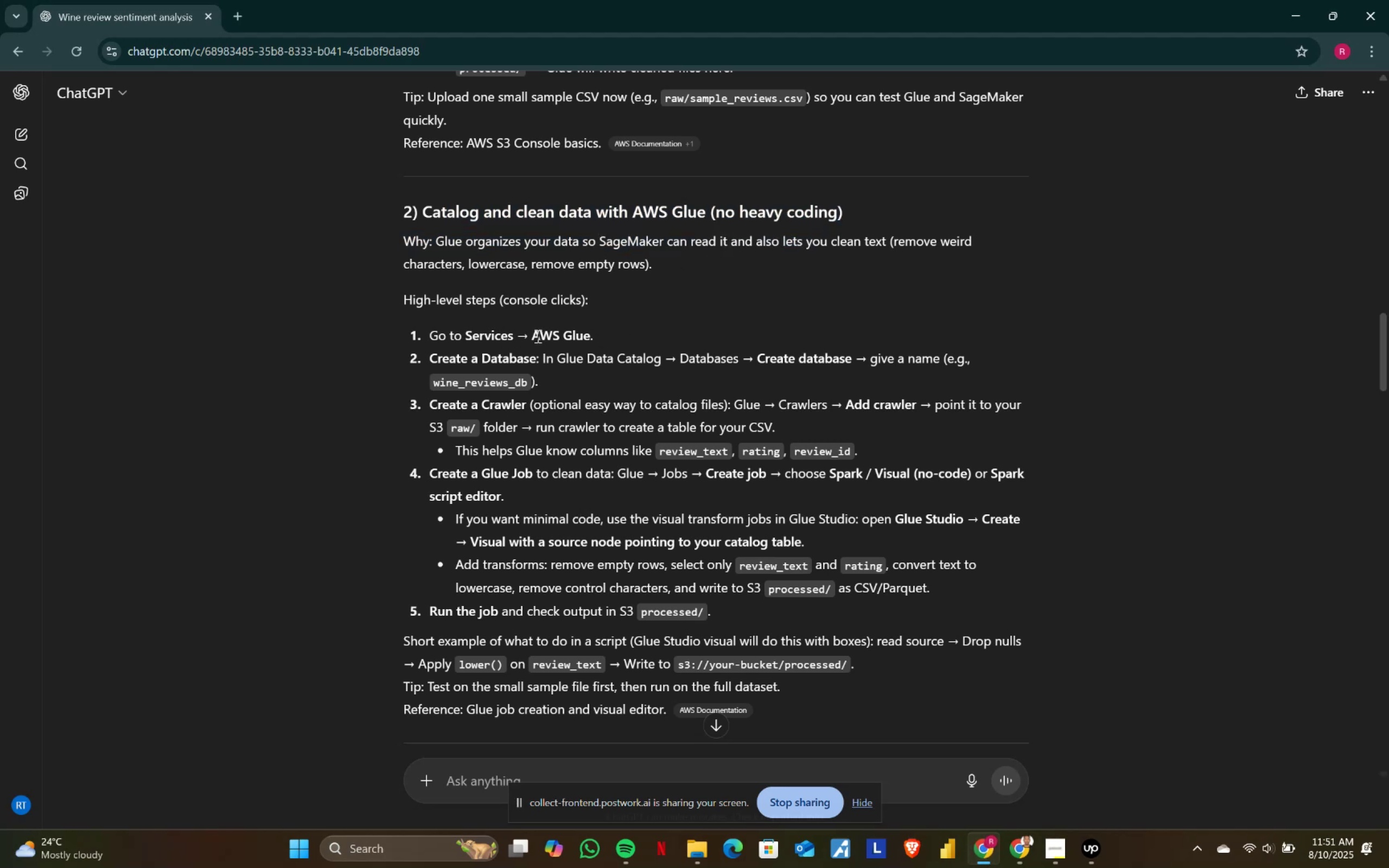 
left_click_drag(start_coordinate=[430, 355], to_coordinate=[547, 361])
 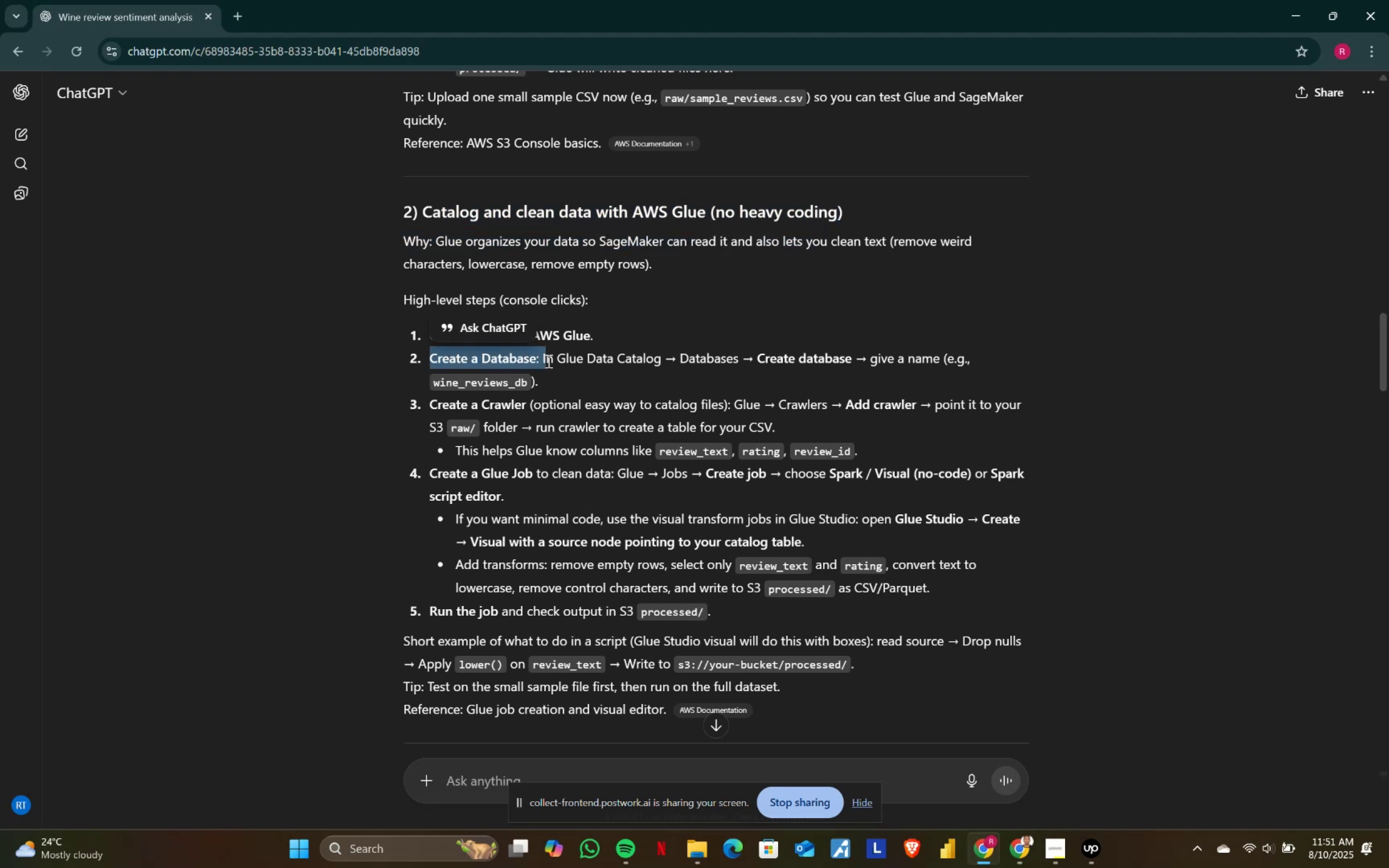 
double_click([547, 361])
 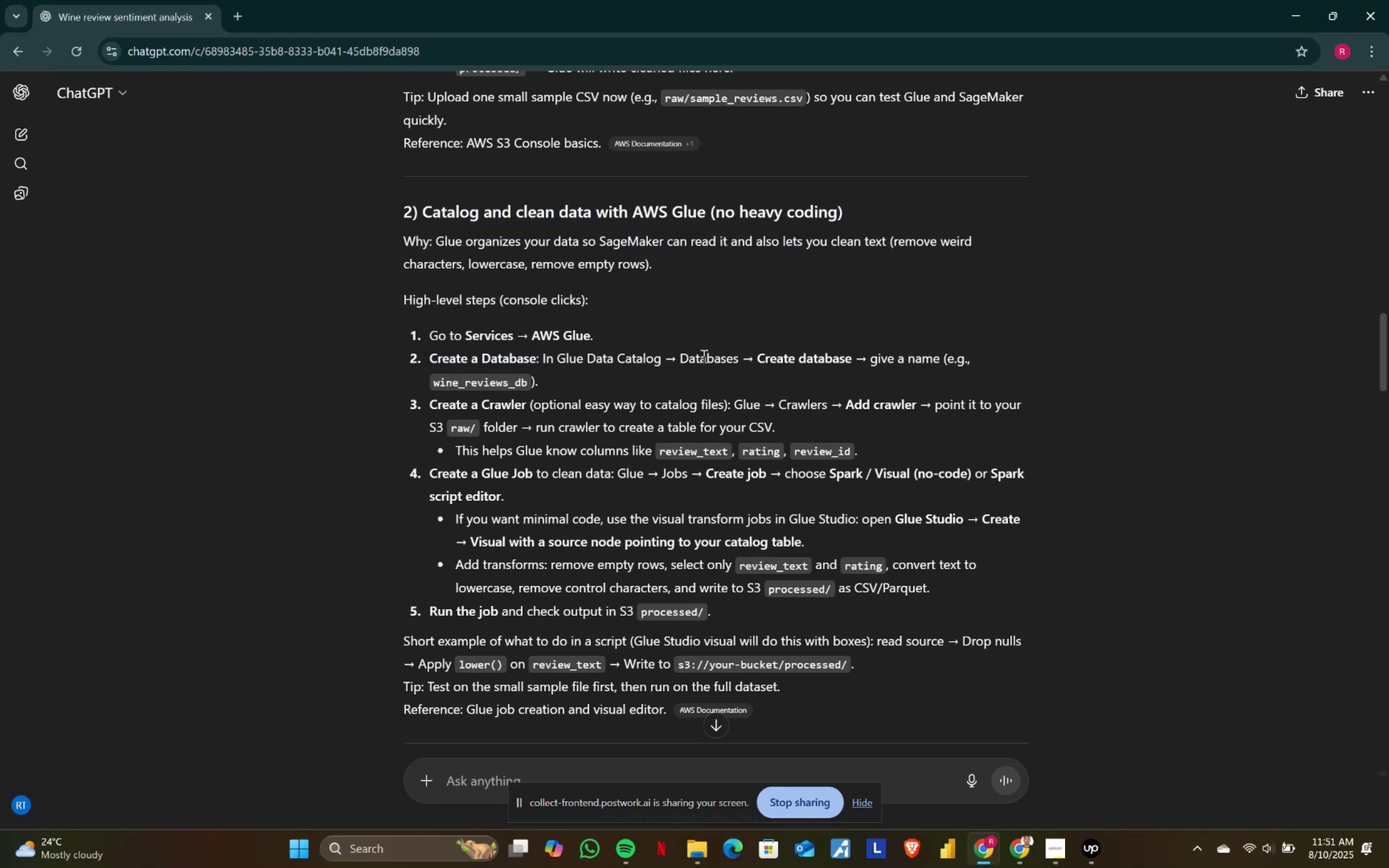 
left_click_drag(start_coordinate=[692, 354], to_coordinate=[779, 358])
 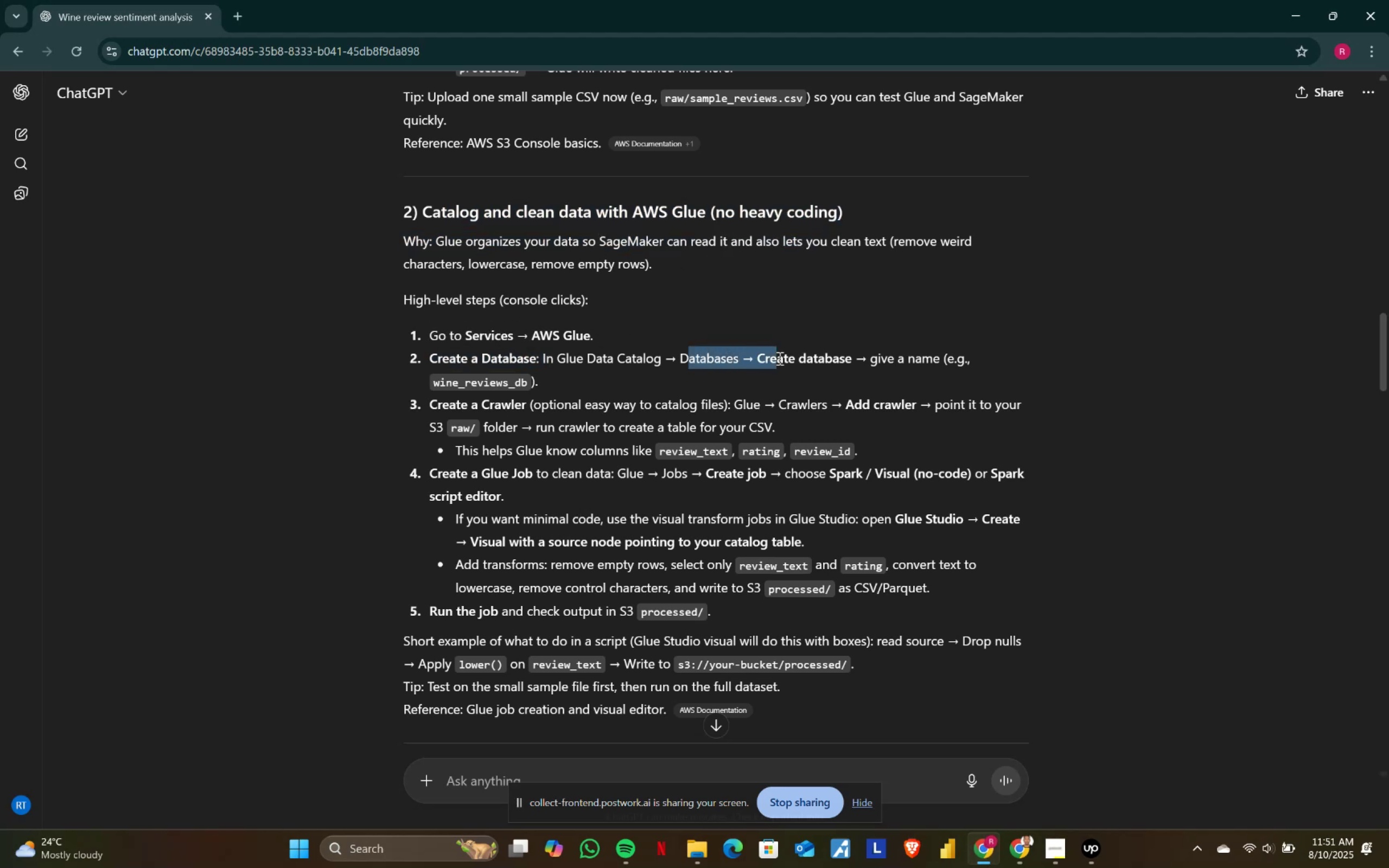 
left_click_drag(start_coordinate=[780, 358], to_coordinate=[861, 358])
 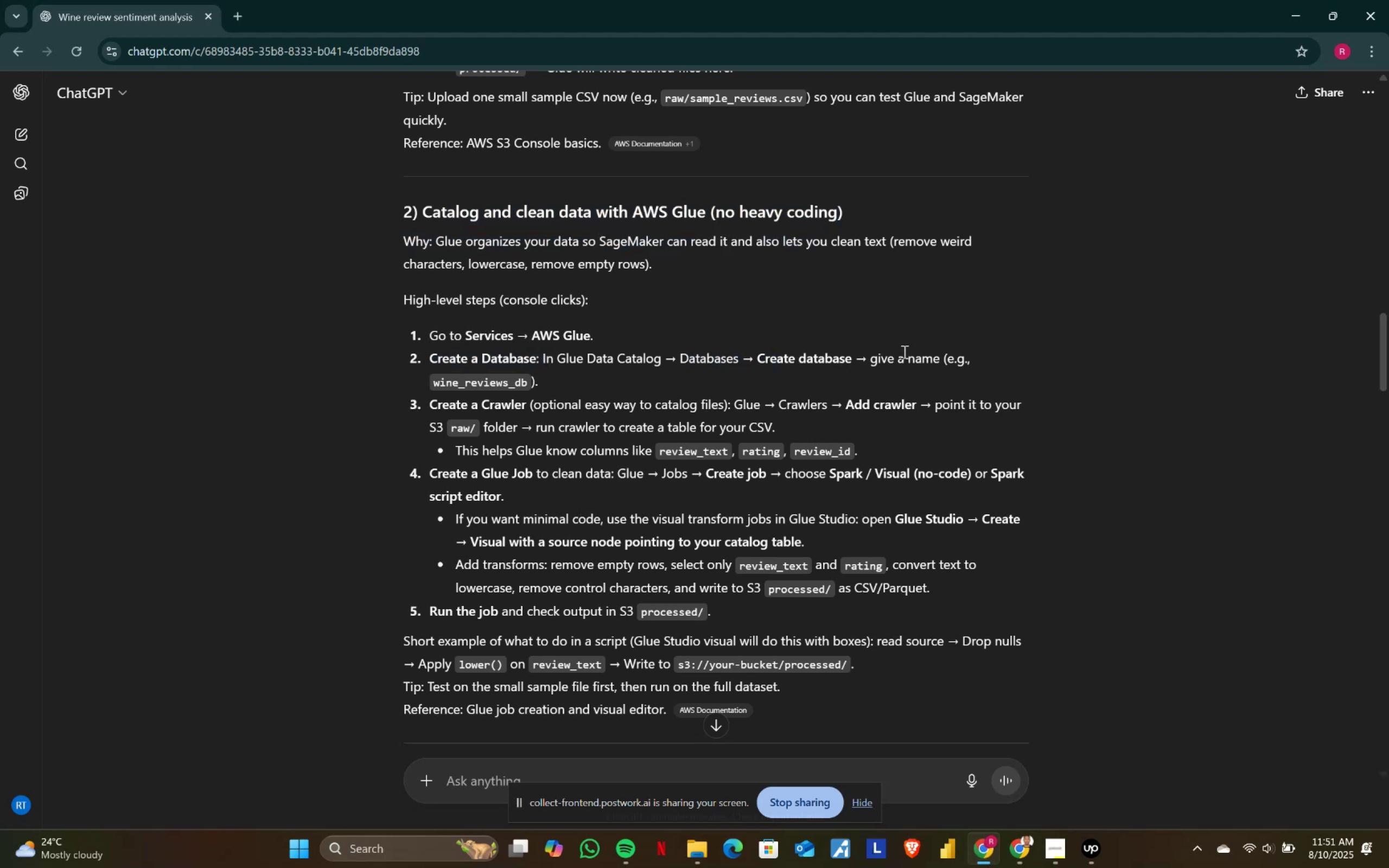 
double_click([913, 352])
 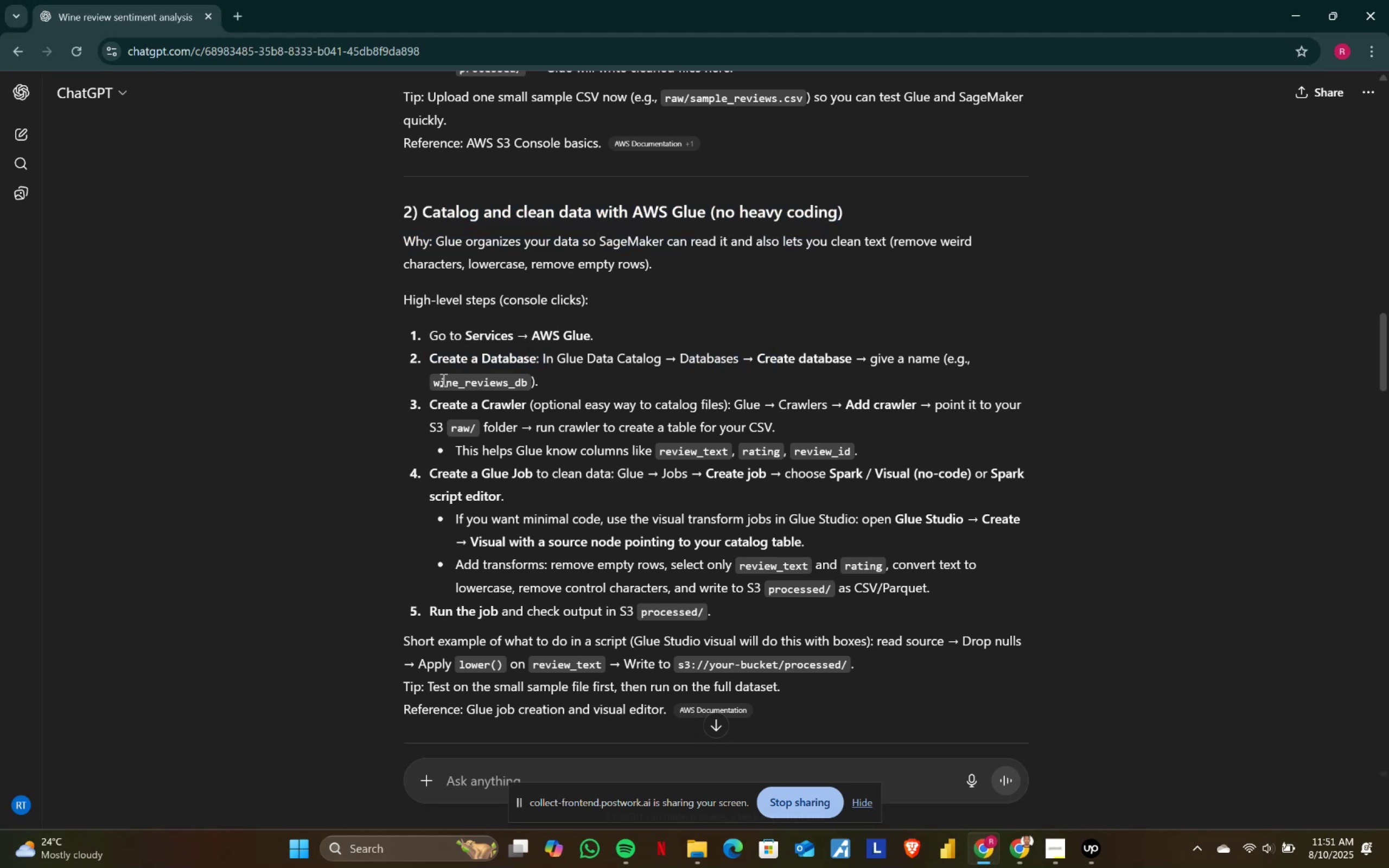 
left_click_drag(start_coordinate=[435, 379], to_coordinate=[528, 386])
 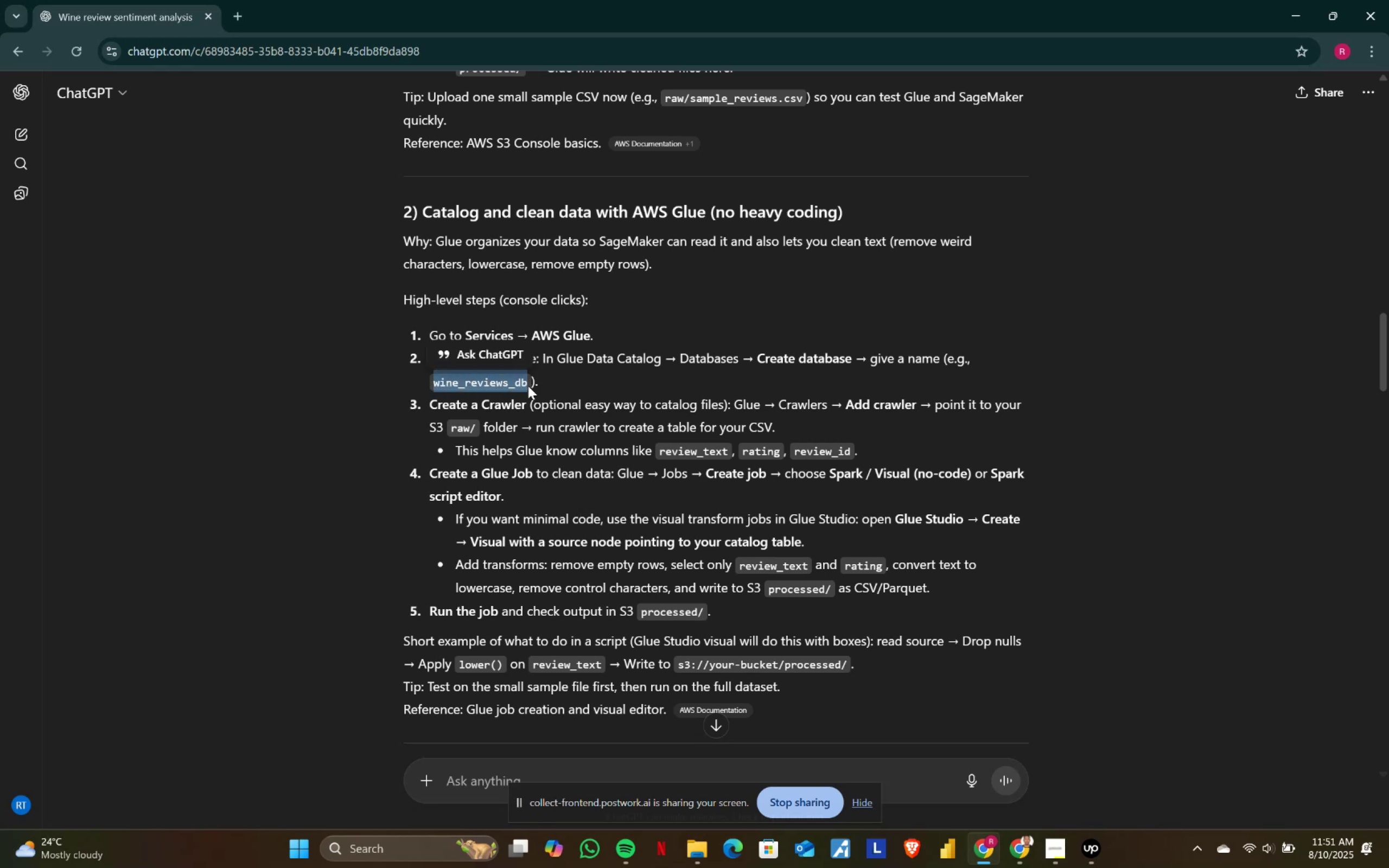 
key(Control+ControlLeft)
 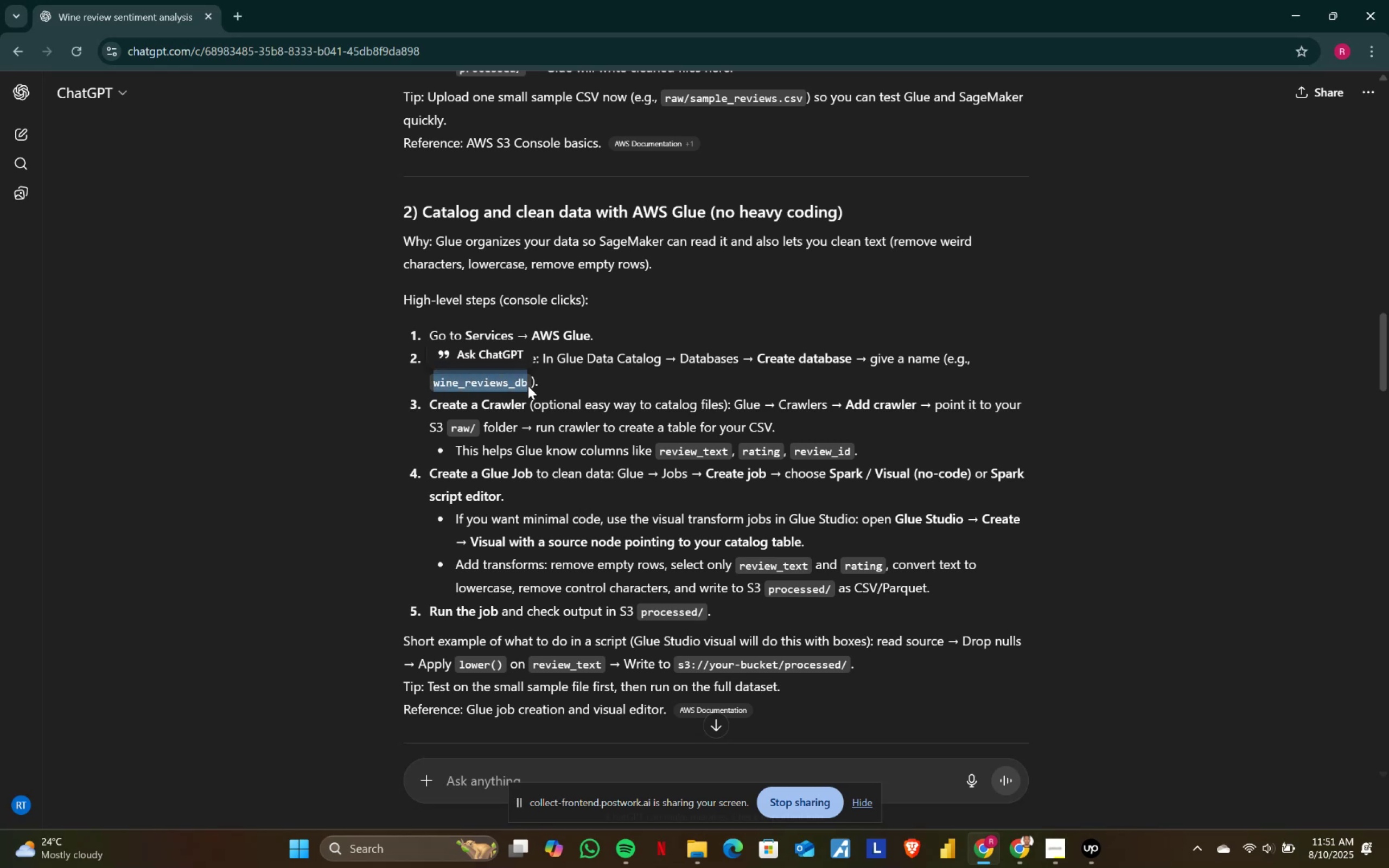 
key(Control+C)
 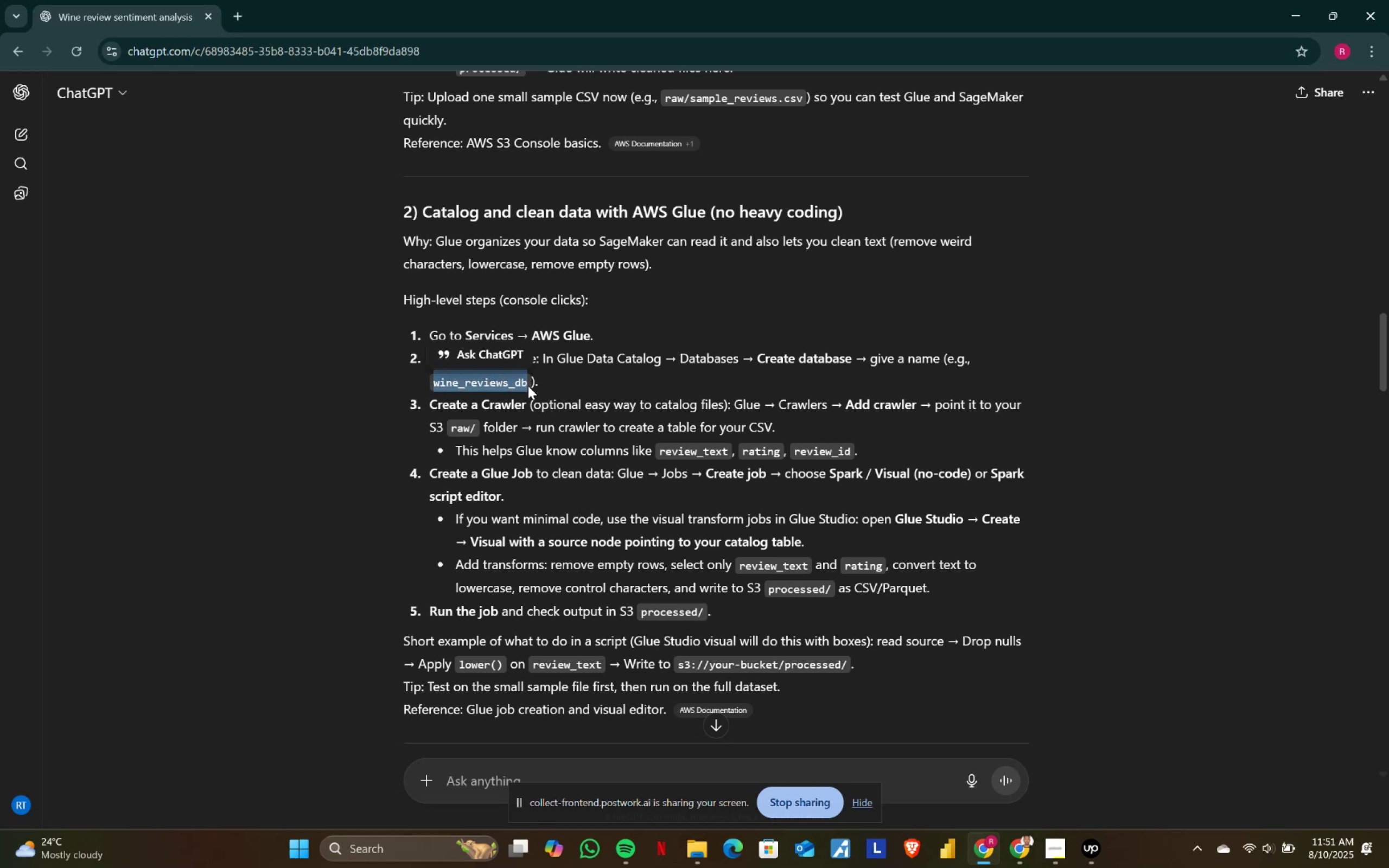 
key(Control+ControlLeft)
 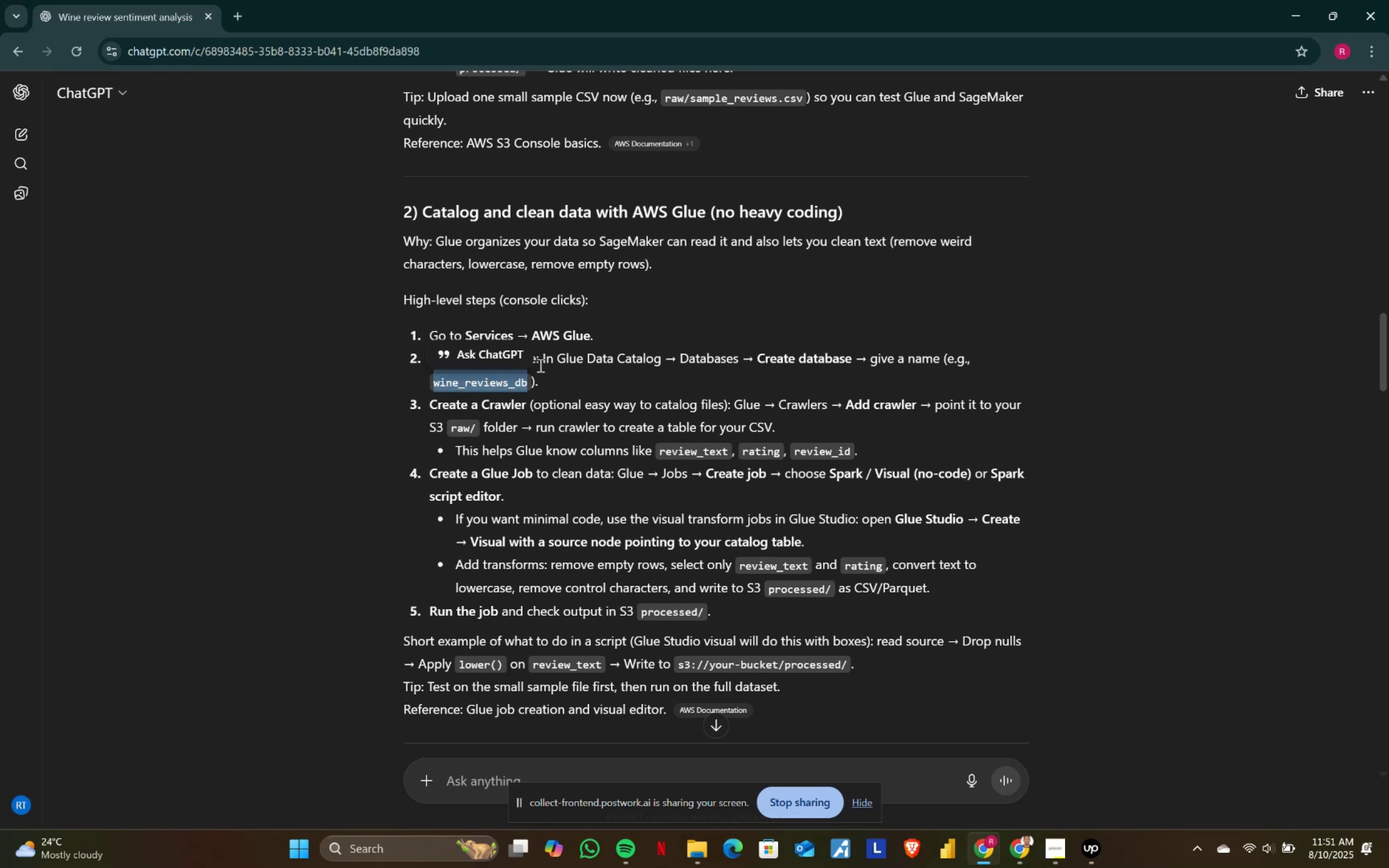 
key(Control+C)
 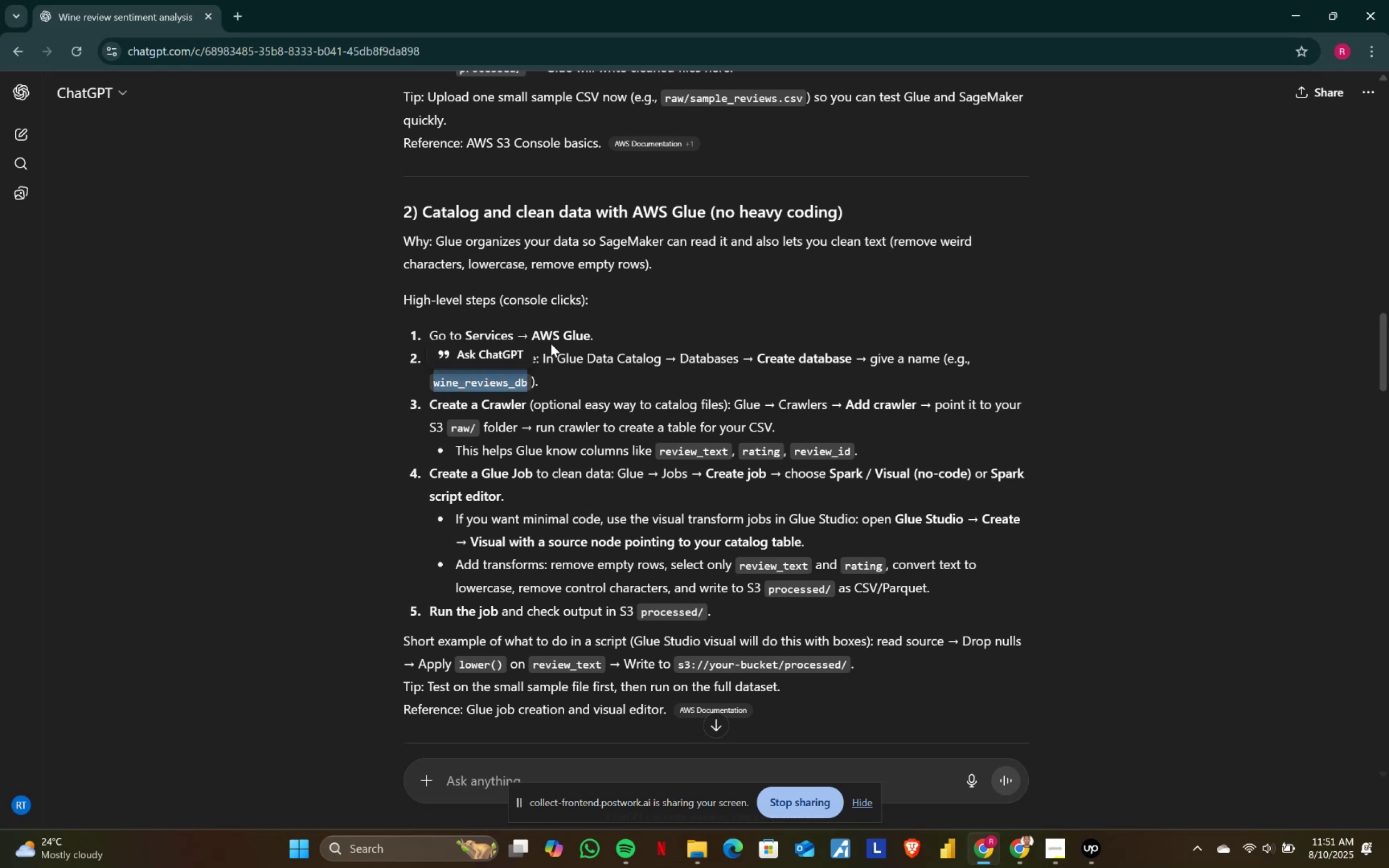 
key(Control+ControlLeft)
 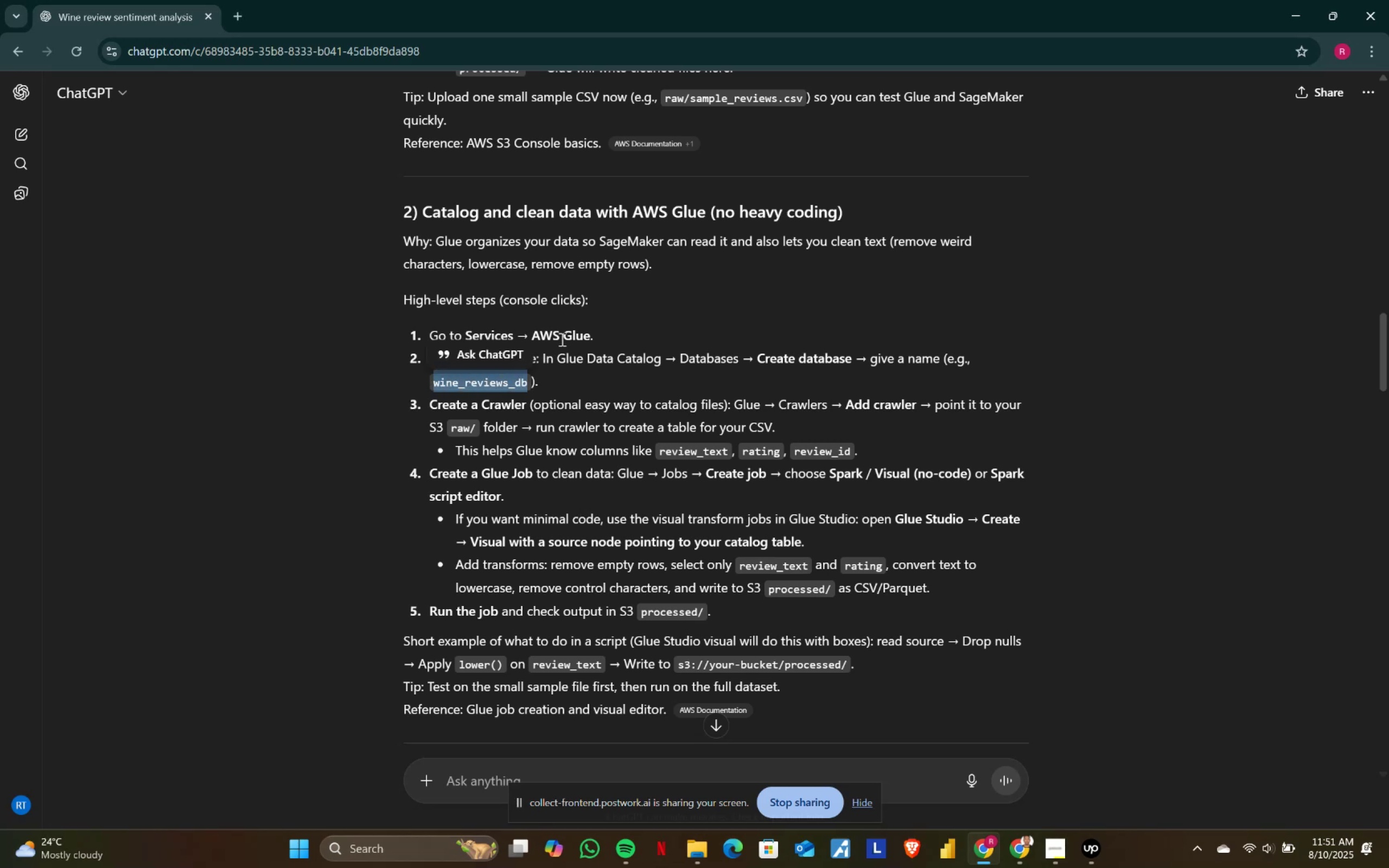 
key(Control+C)
 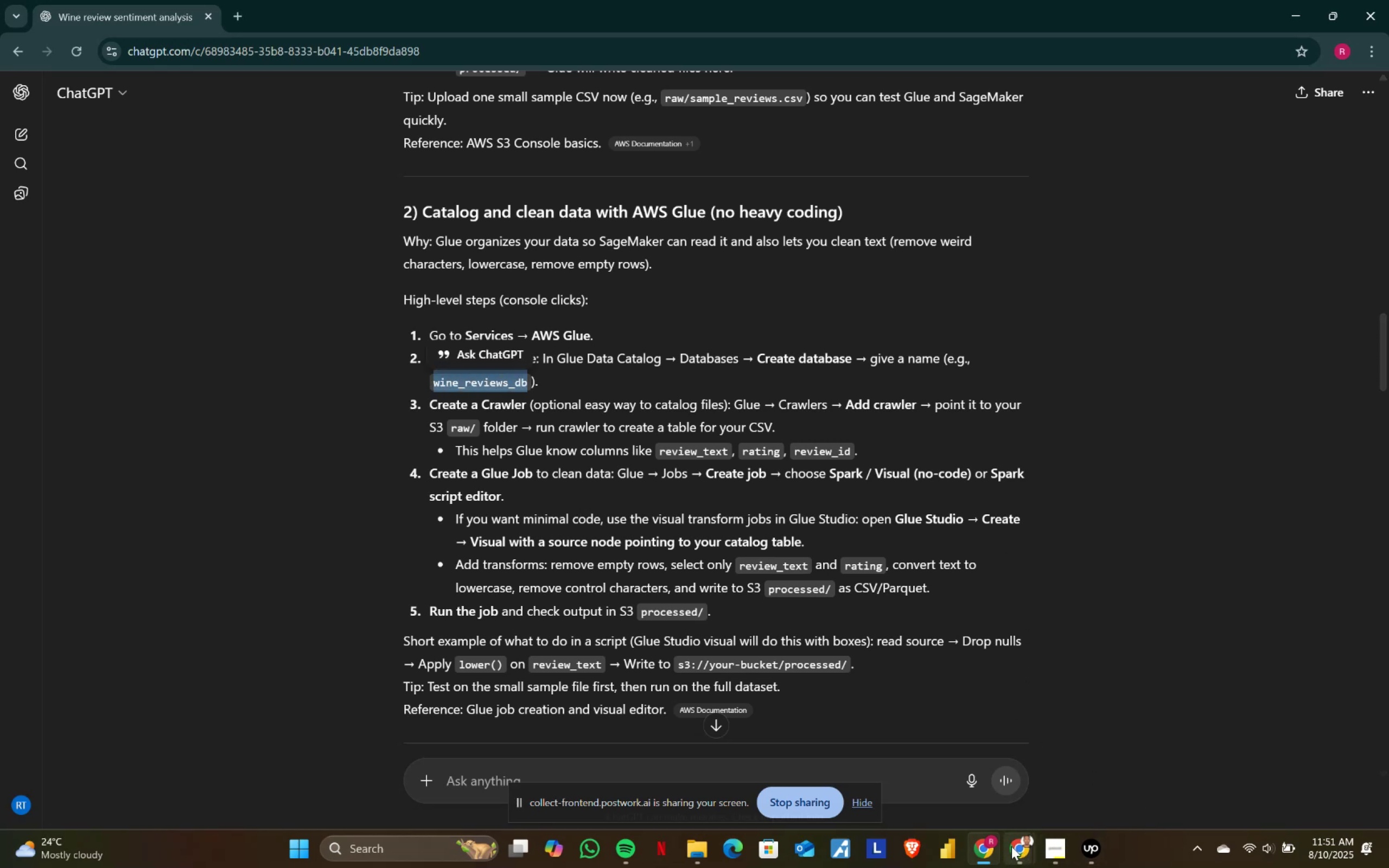 
double_click([883, 756])
 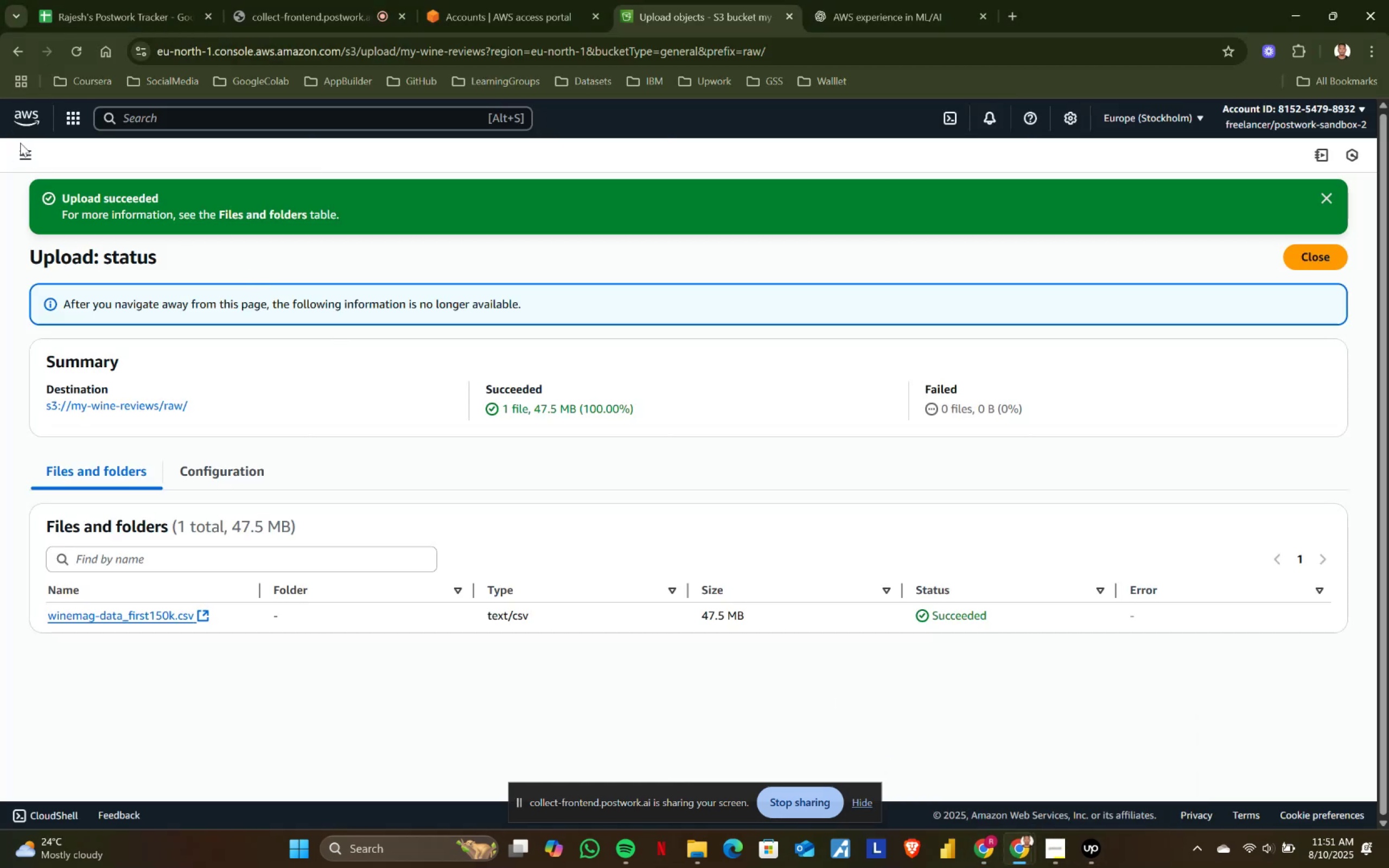 
left_click([22, 148])
 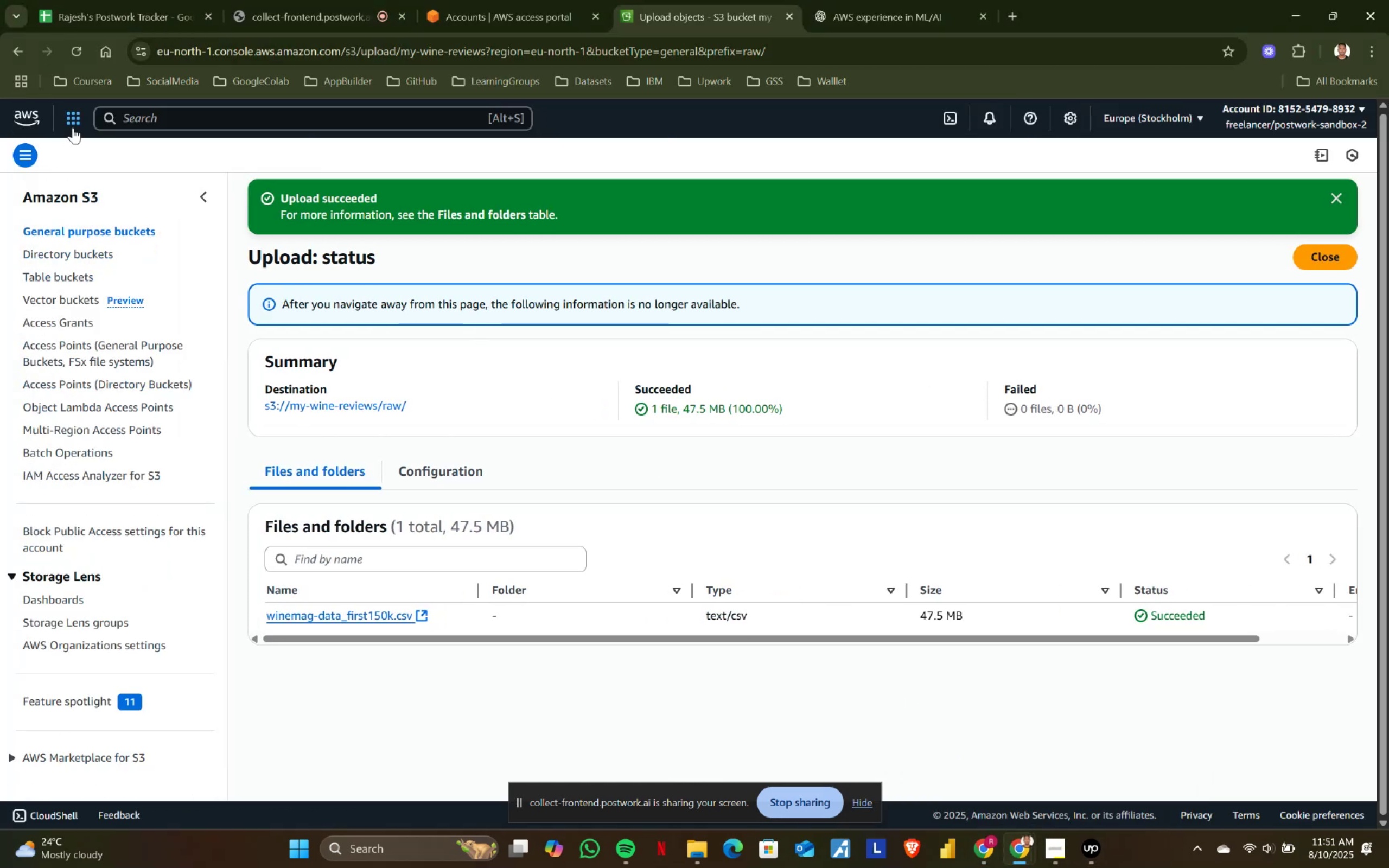 
left_click([170, 112])
 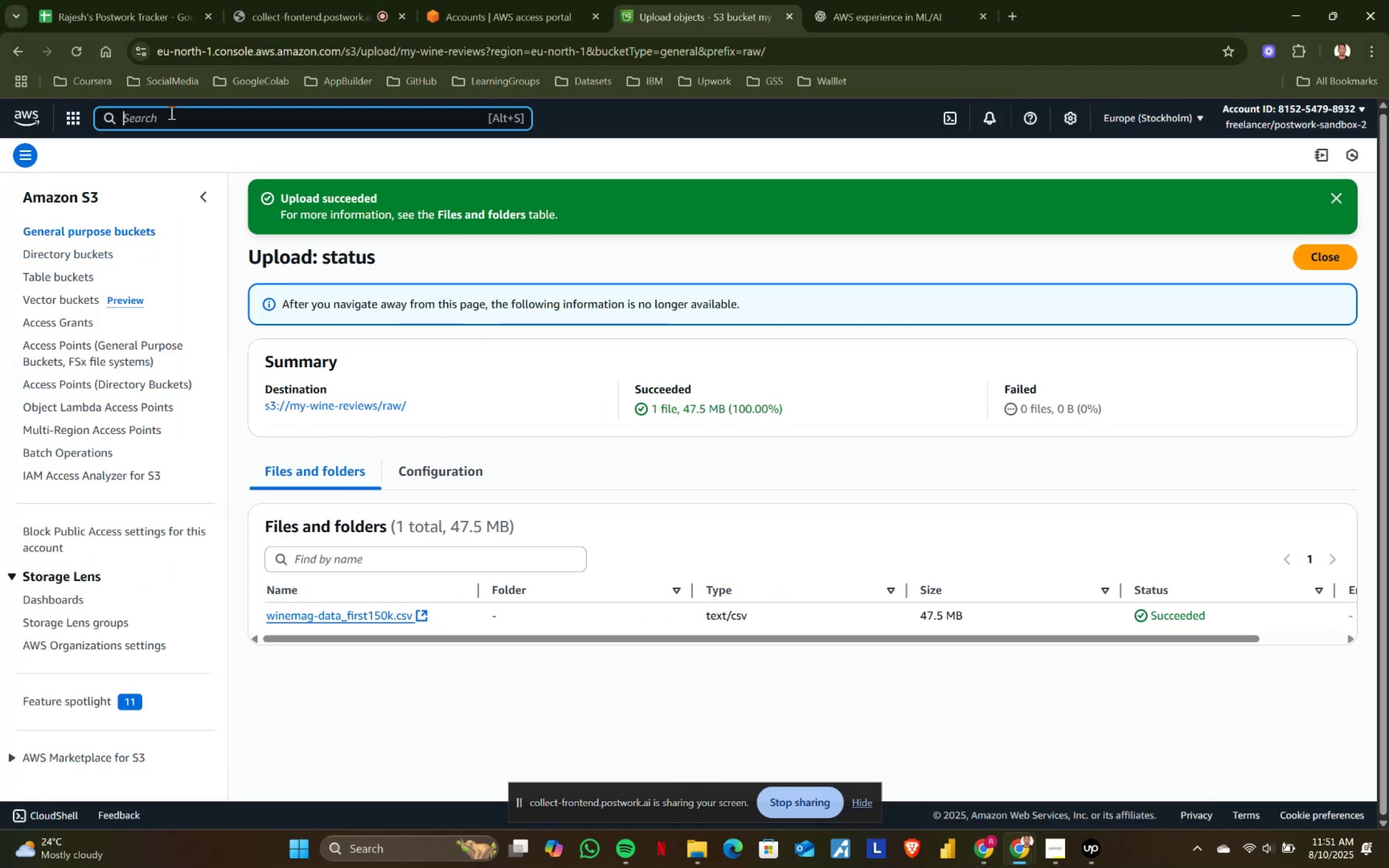 
type(glue)
 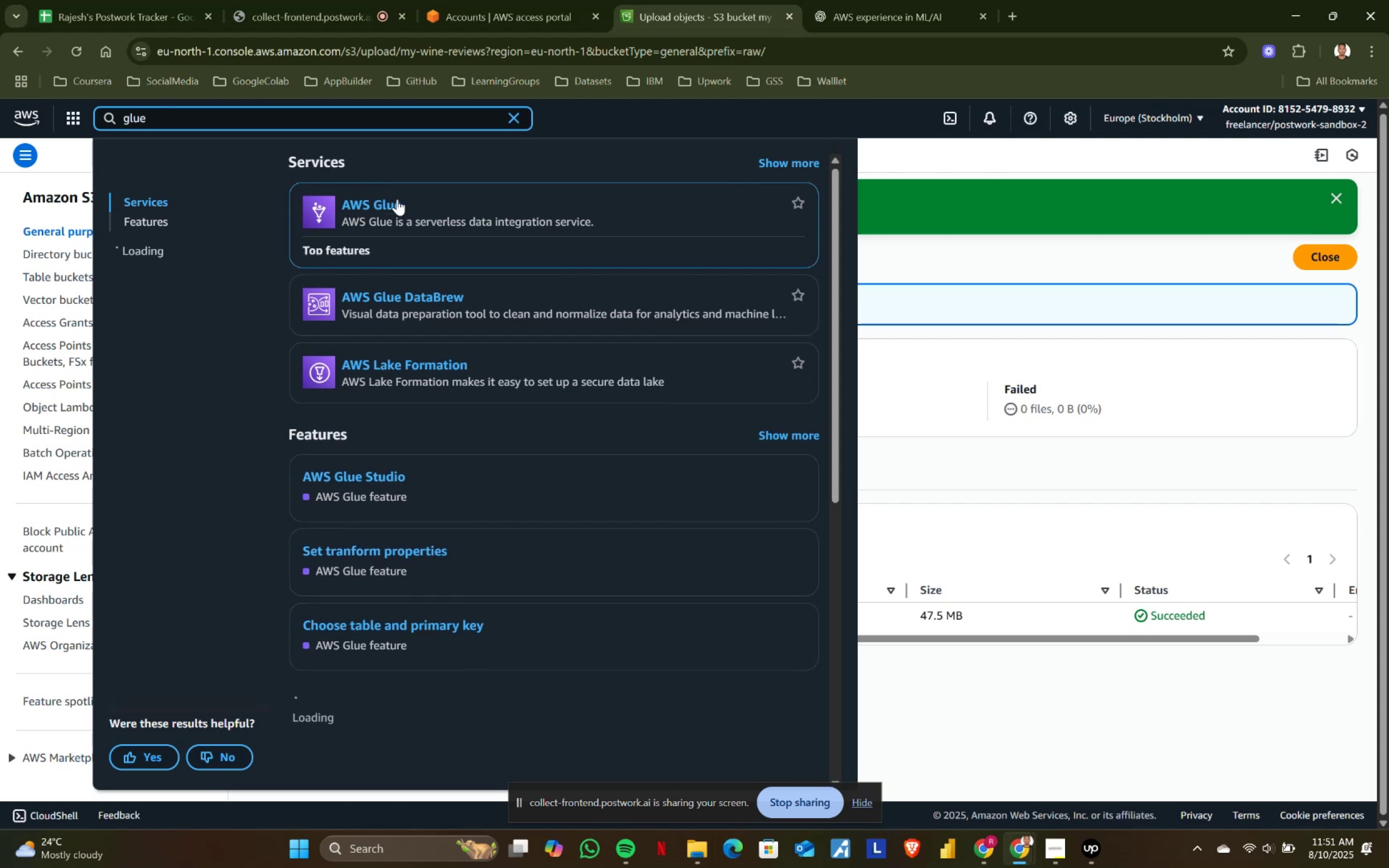 
left_click([386, 202])
 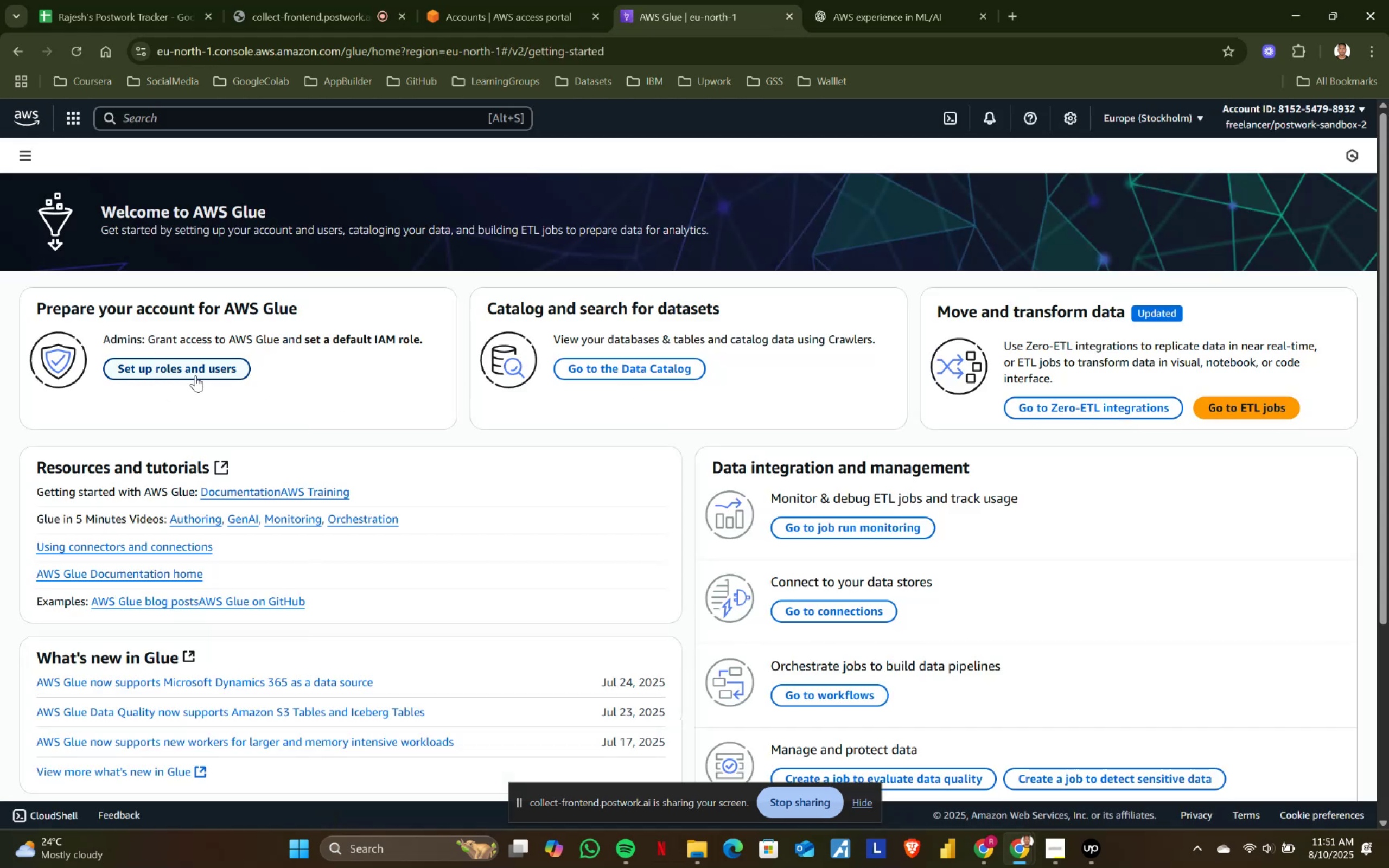 
wait(6.16)
 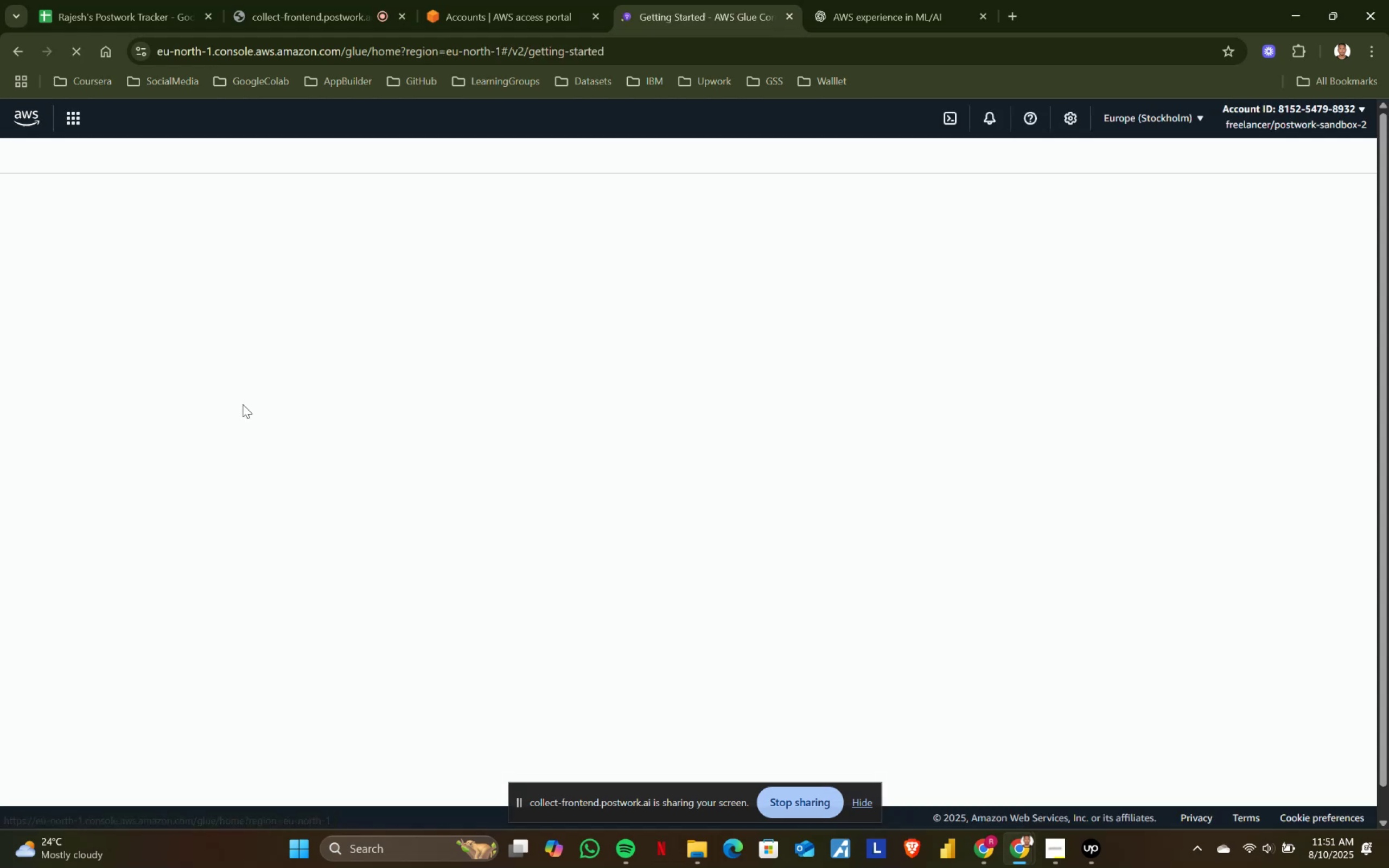 
key(Alt+AltLeft)
 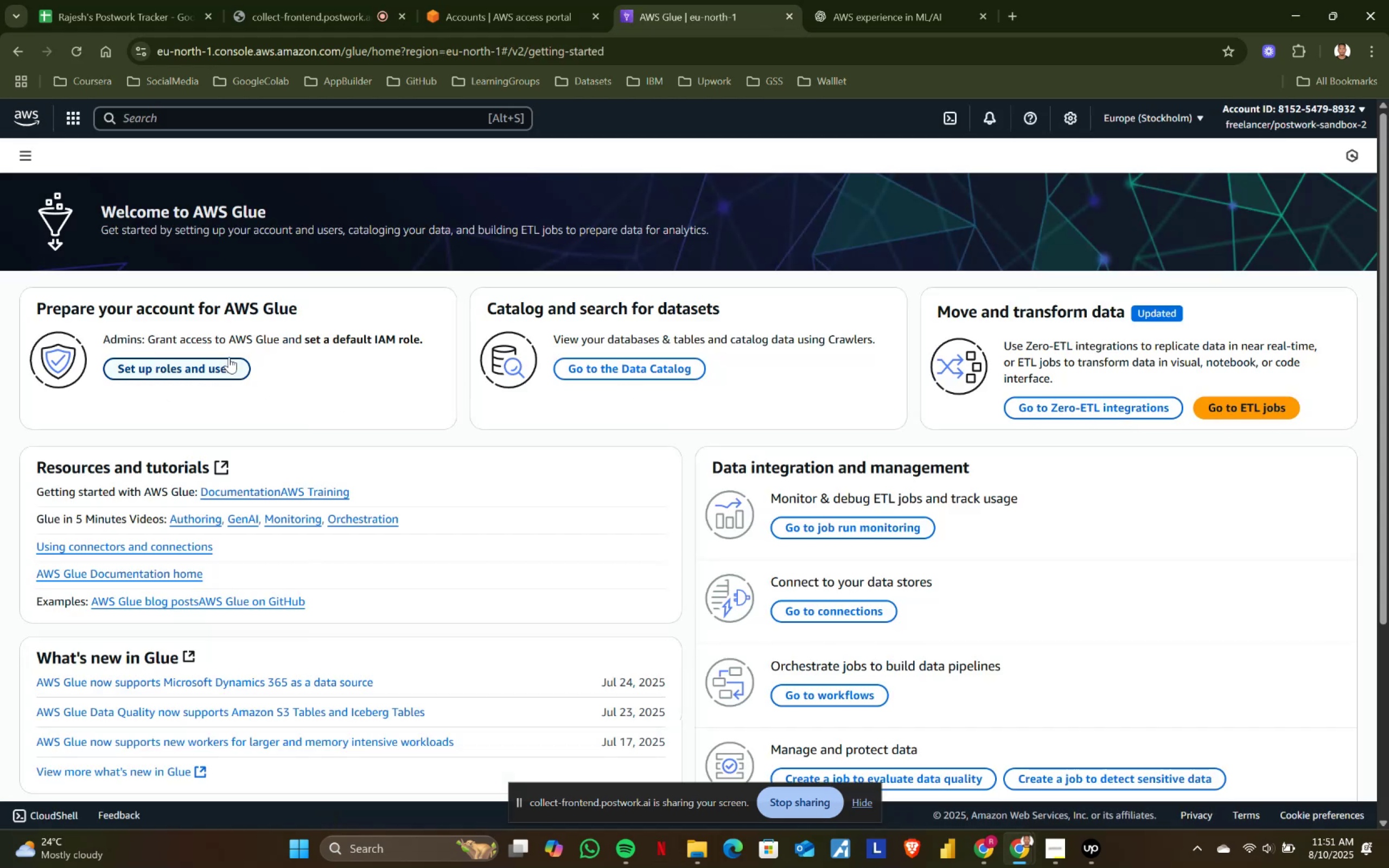 
key(Alt+Tab)
 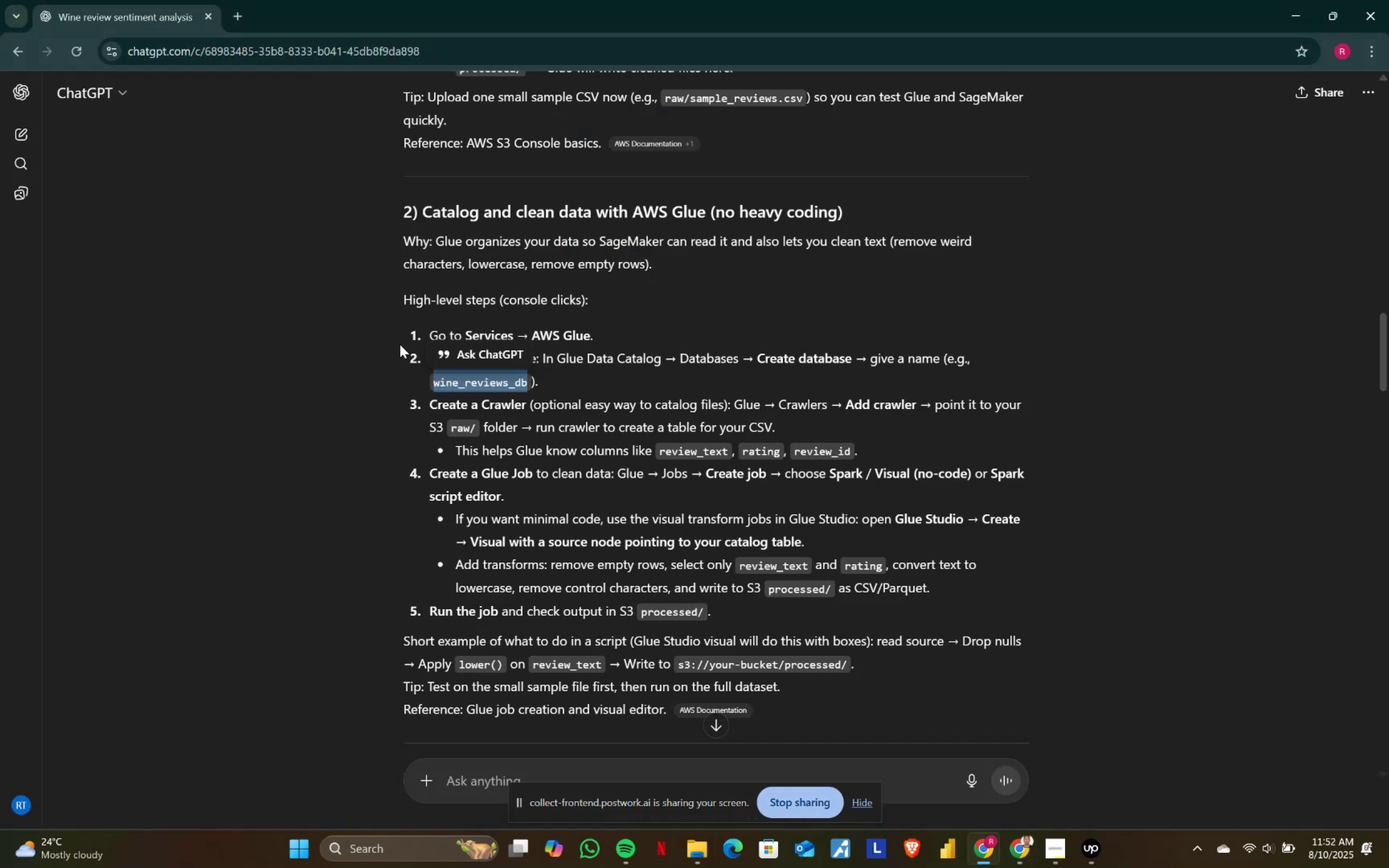 
scroll: coordinate [481, 341], scroll_direction: up, amount: 2.0
 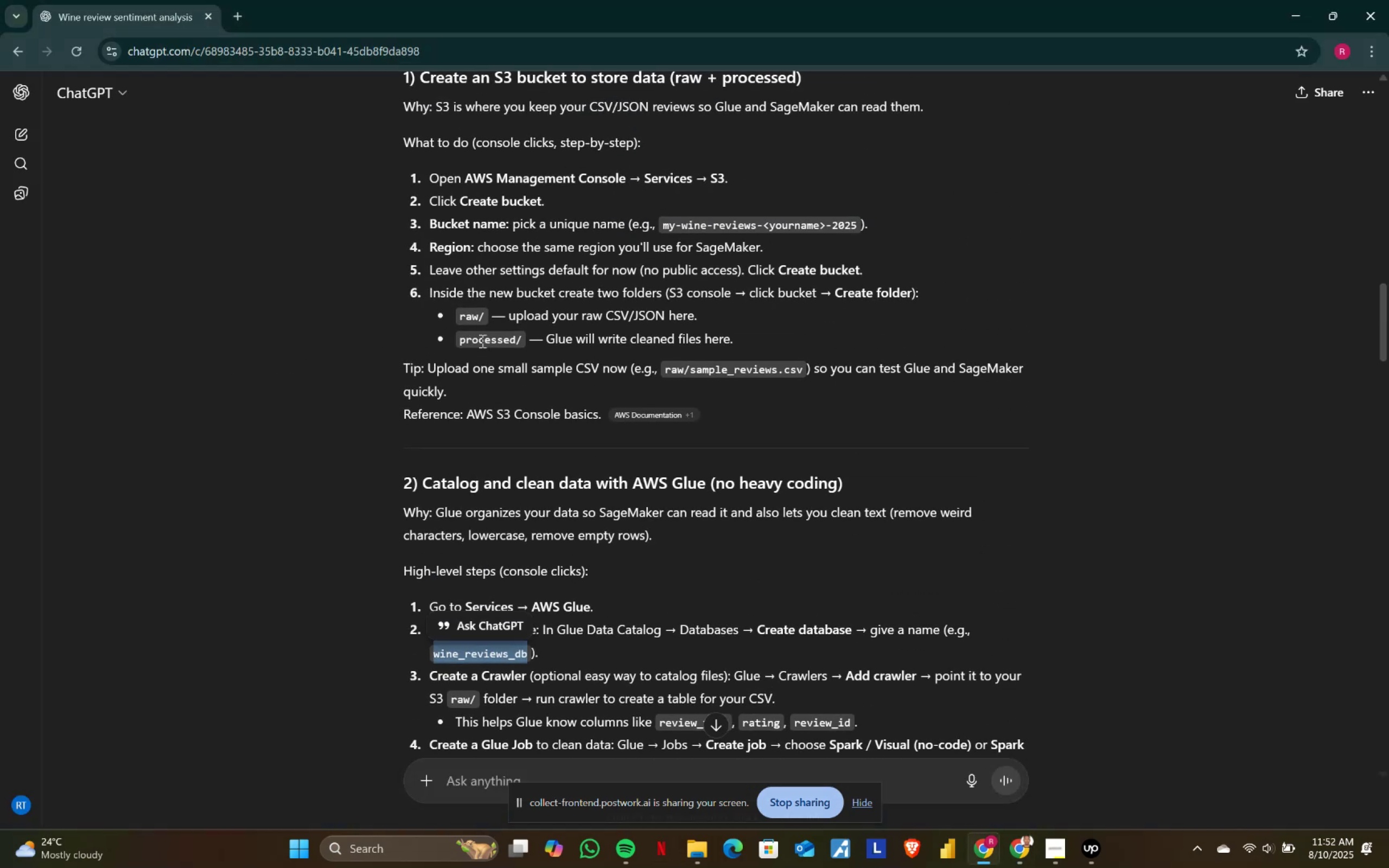 
scroll: coordinate [481, 341], scroll_direction: down, amount: 1.0
 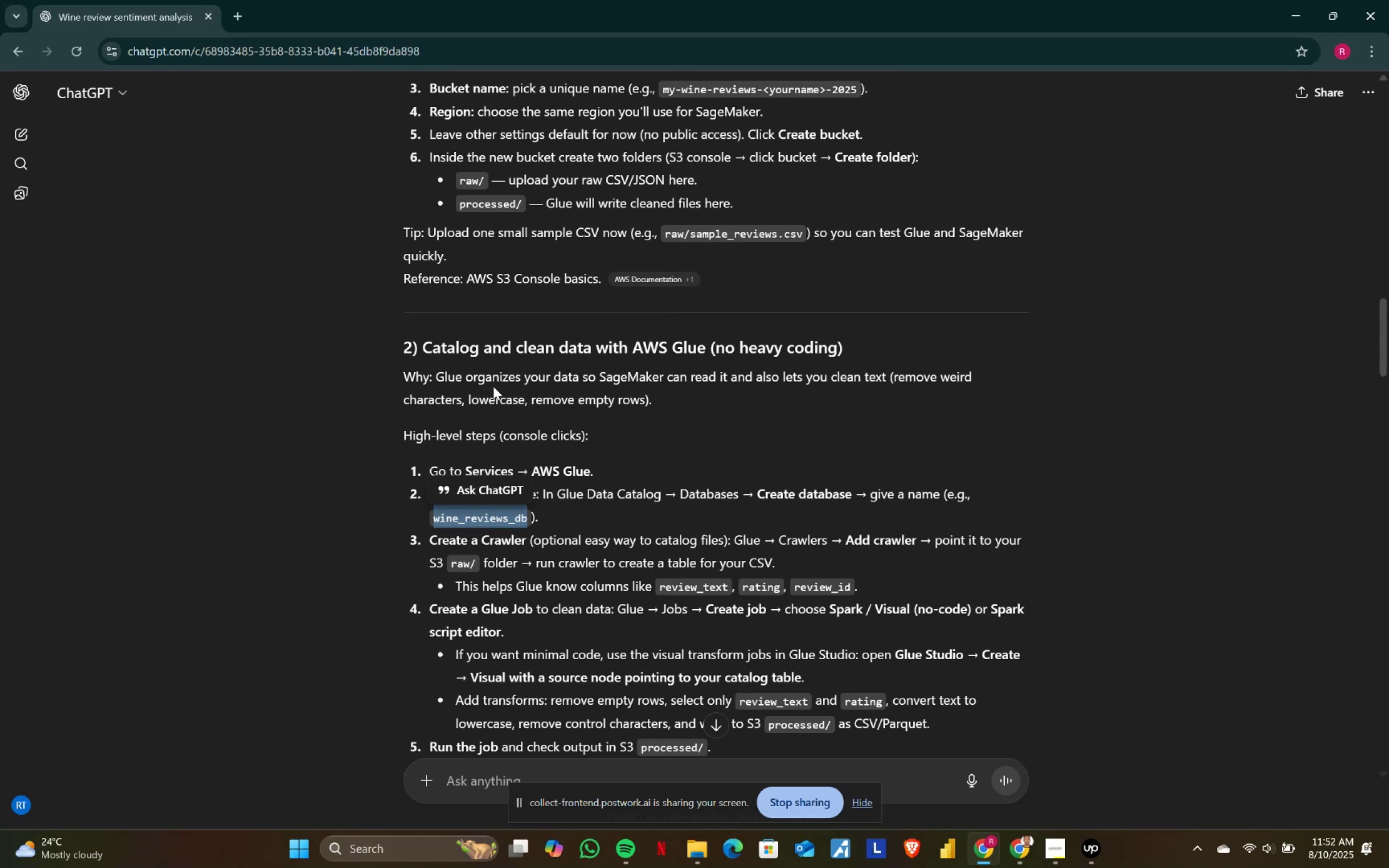 
left_click([601, 516])
 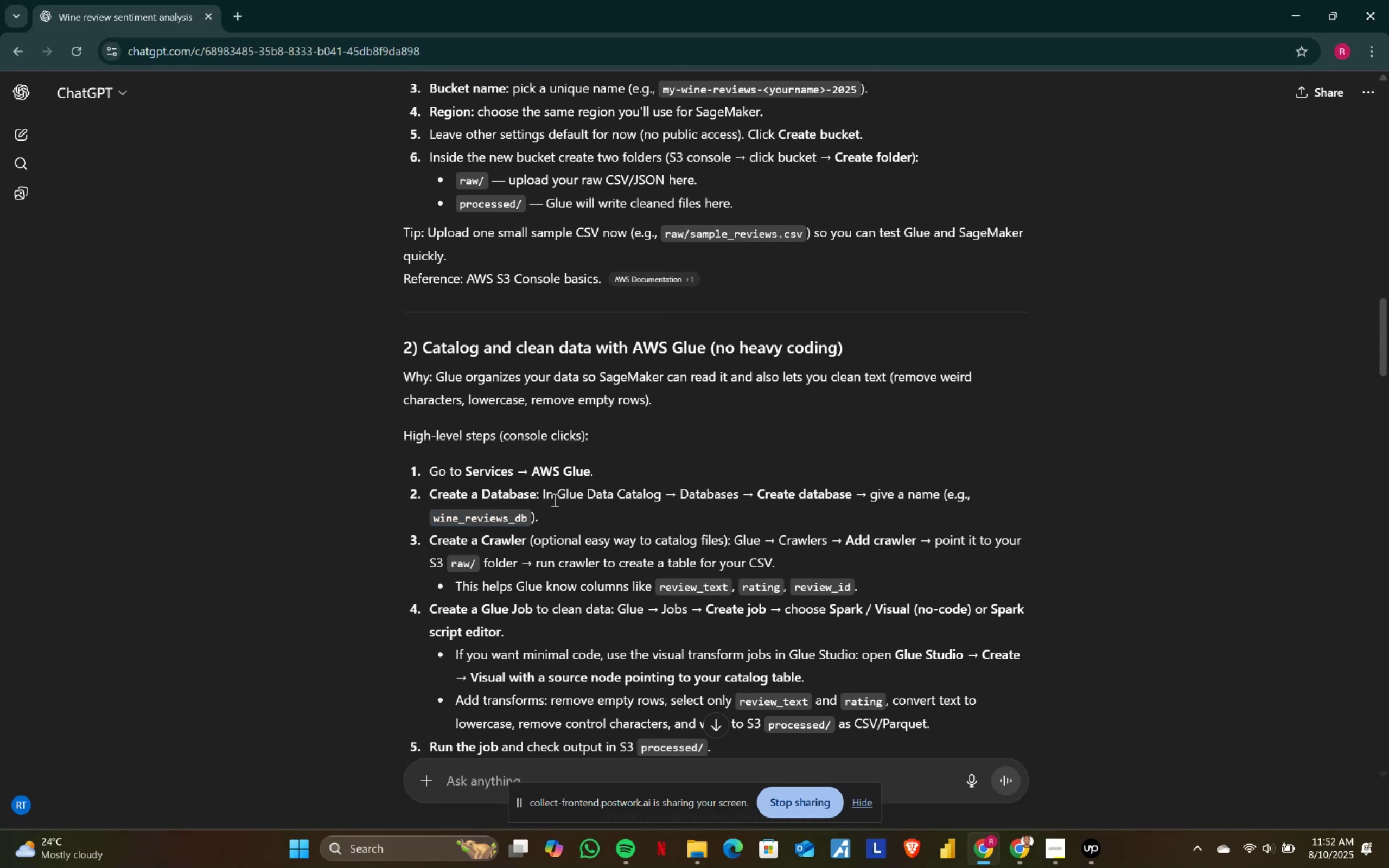 
wait(5.34)
 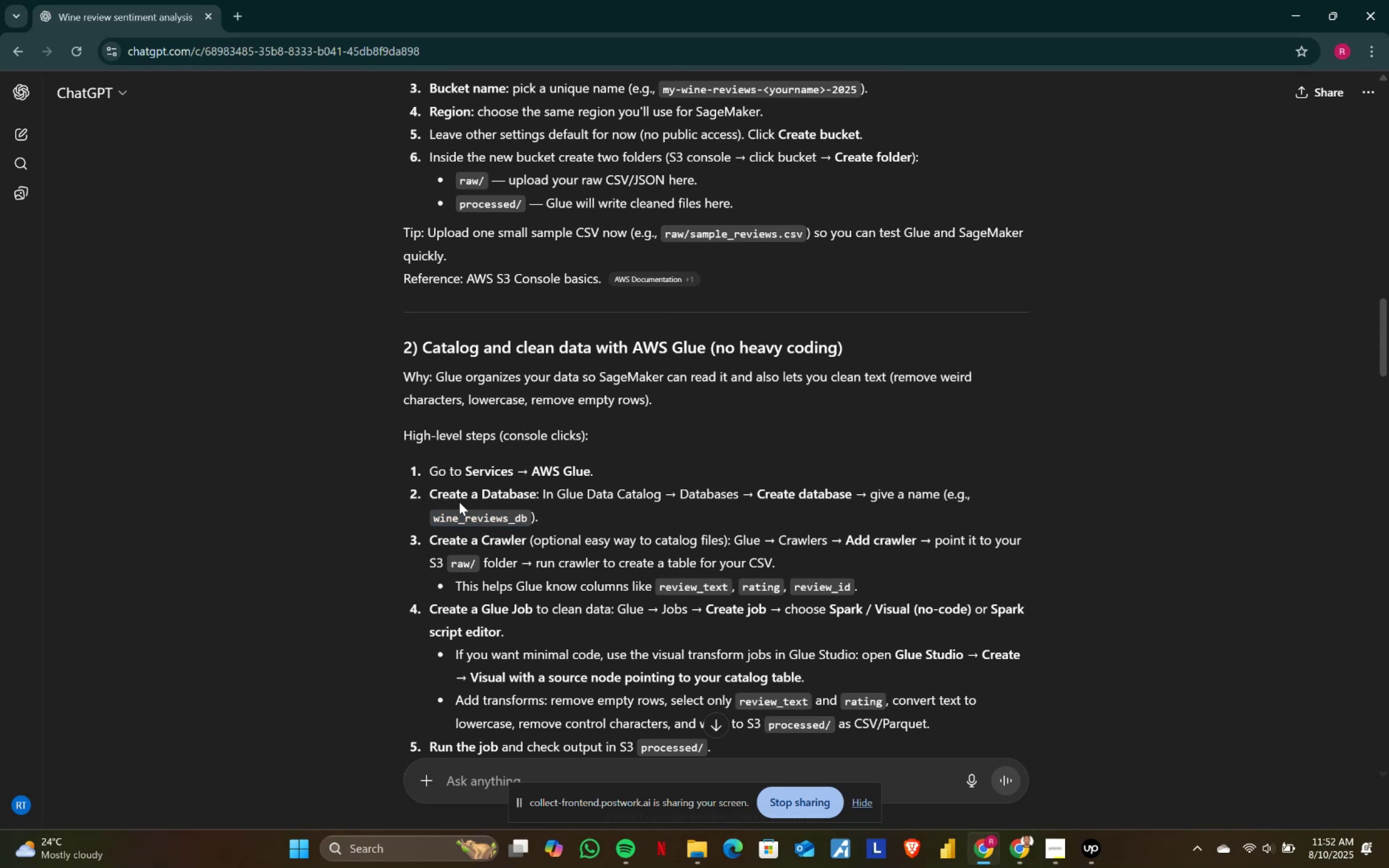 
key(Alt+AltLeft)
 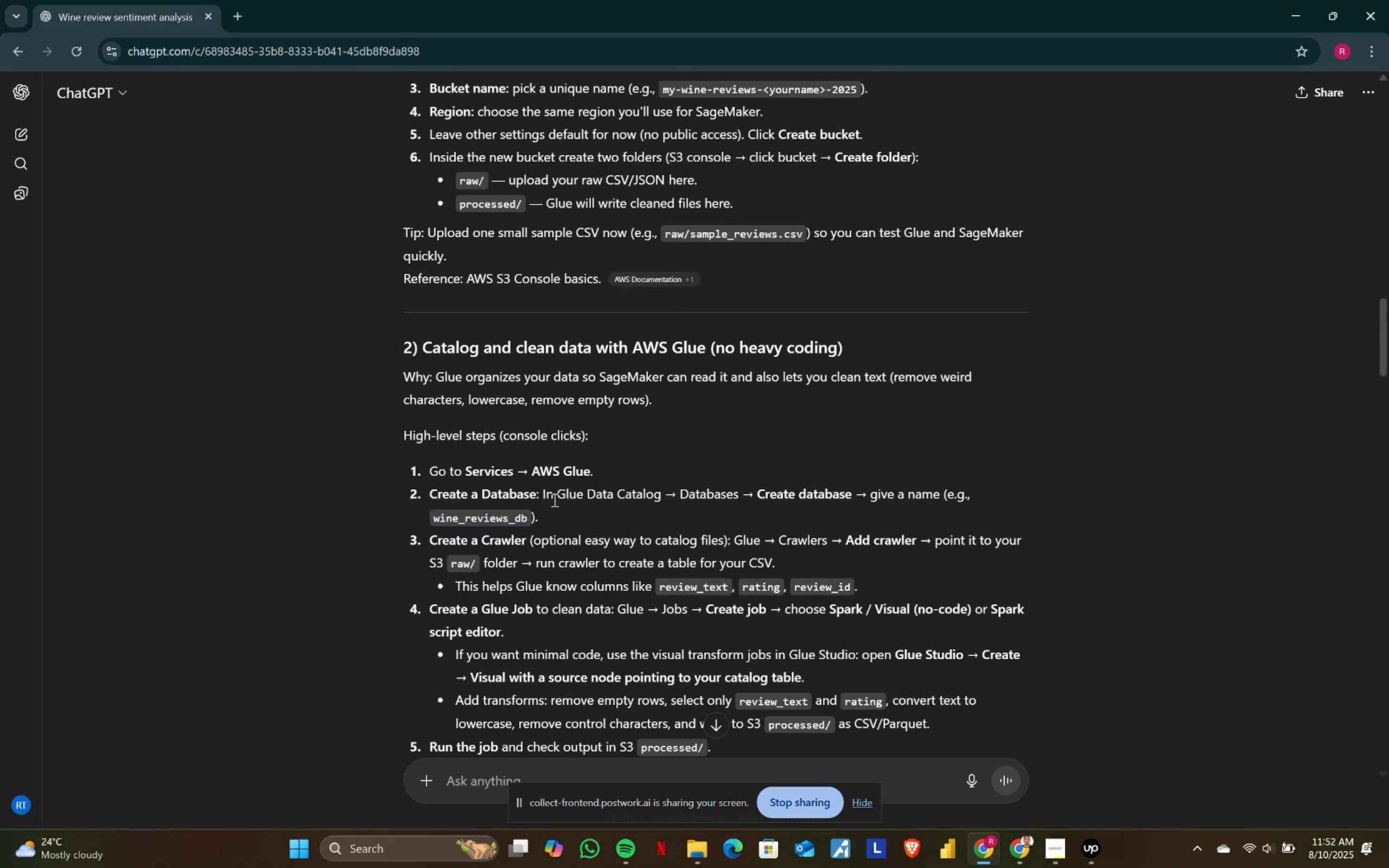 
key(Alt+Tab)
 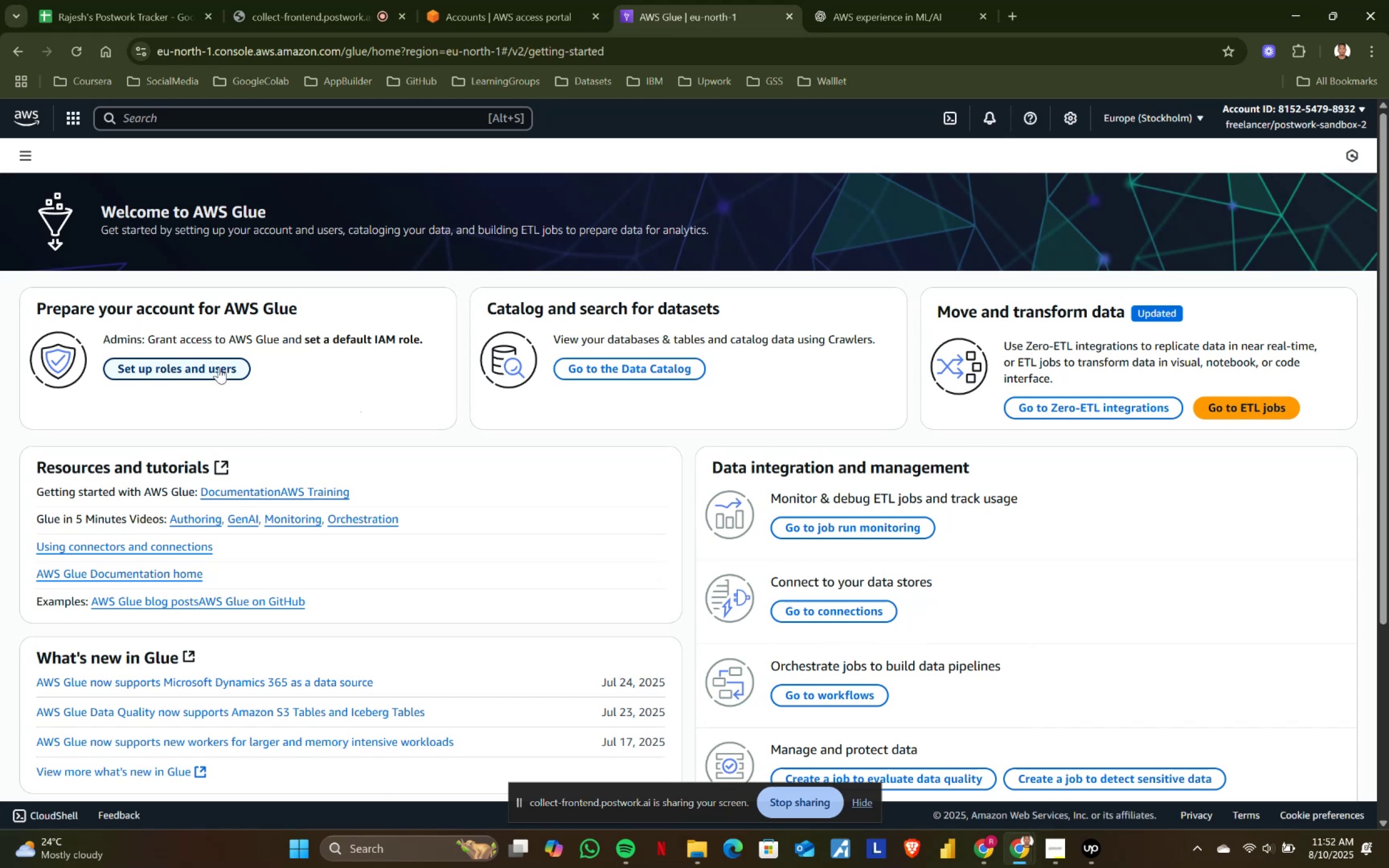 
left_click([627, 373])
 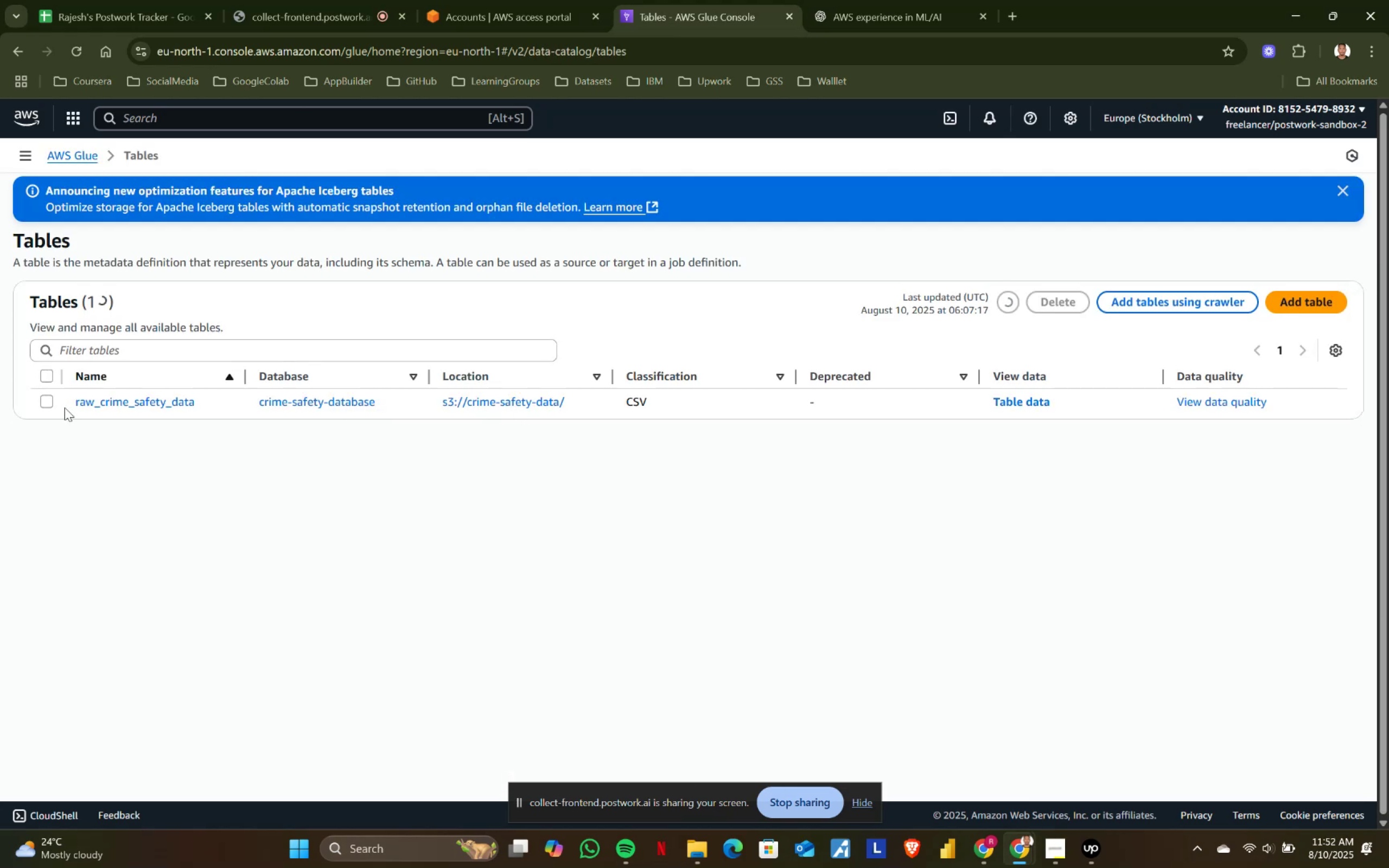 
left_click([47, 401])
 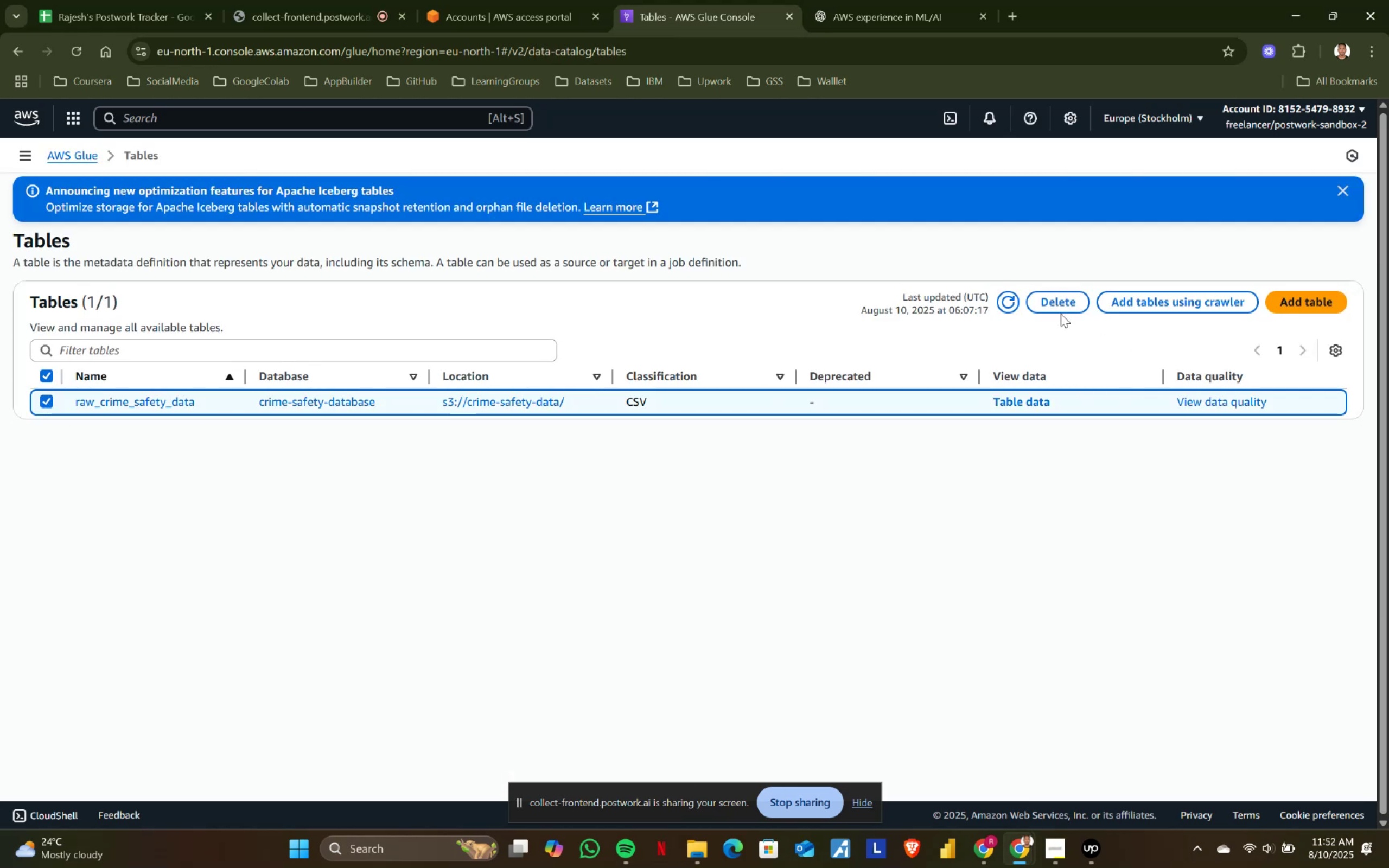 
left_click([1059, 306])
 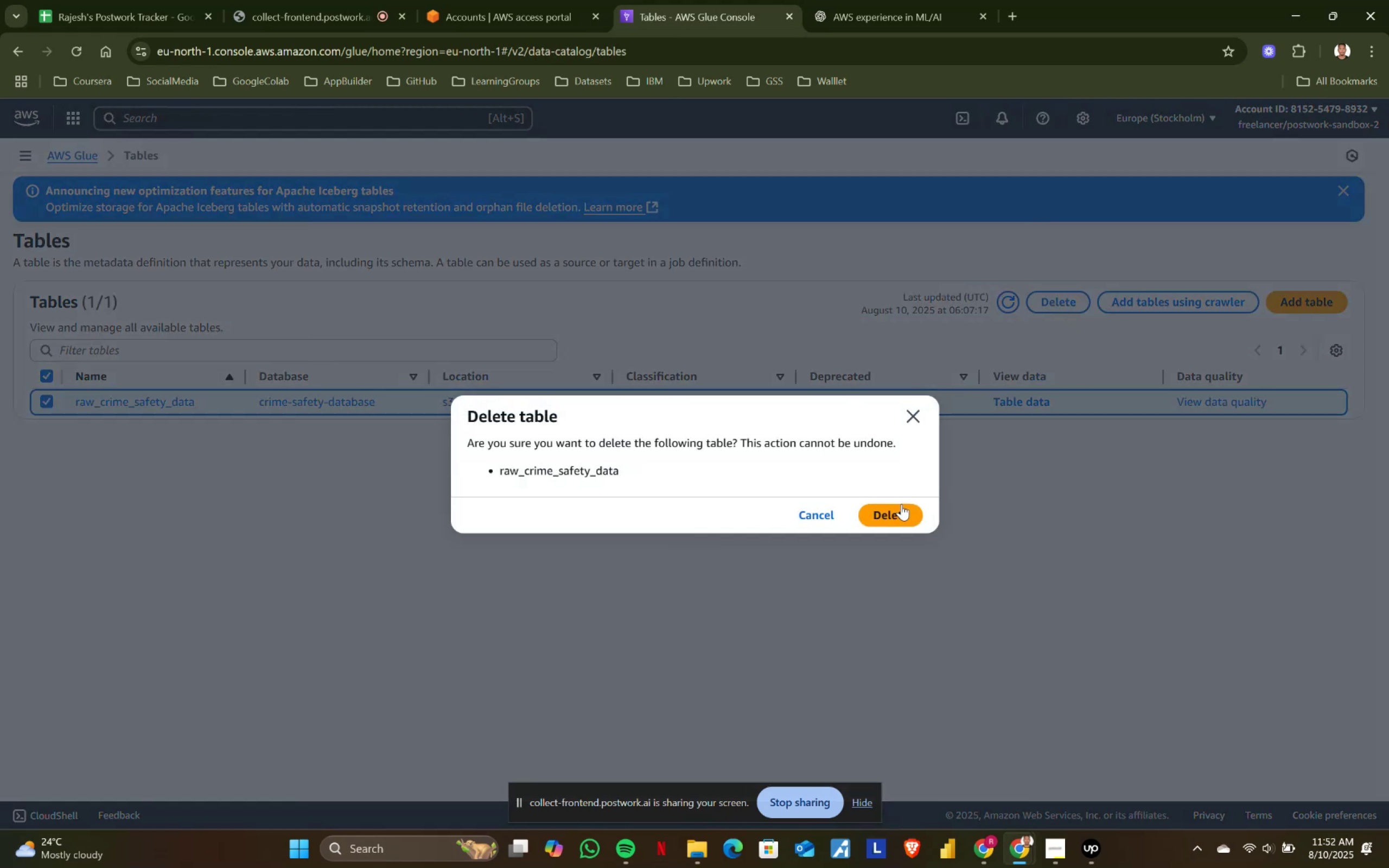 
left_click([881, 516])
 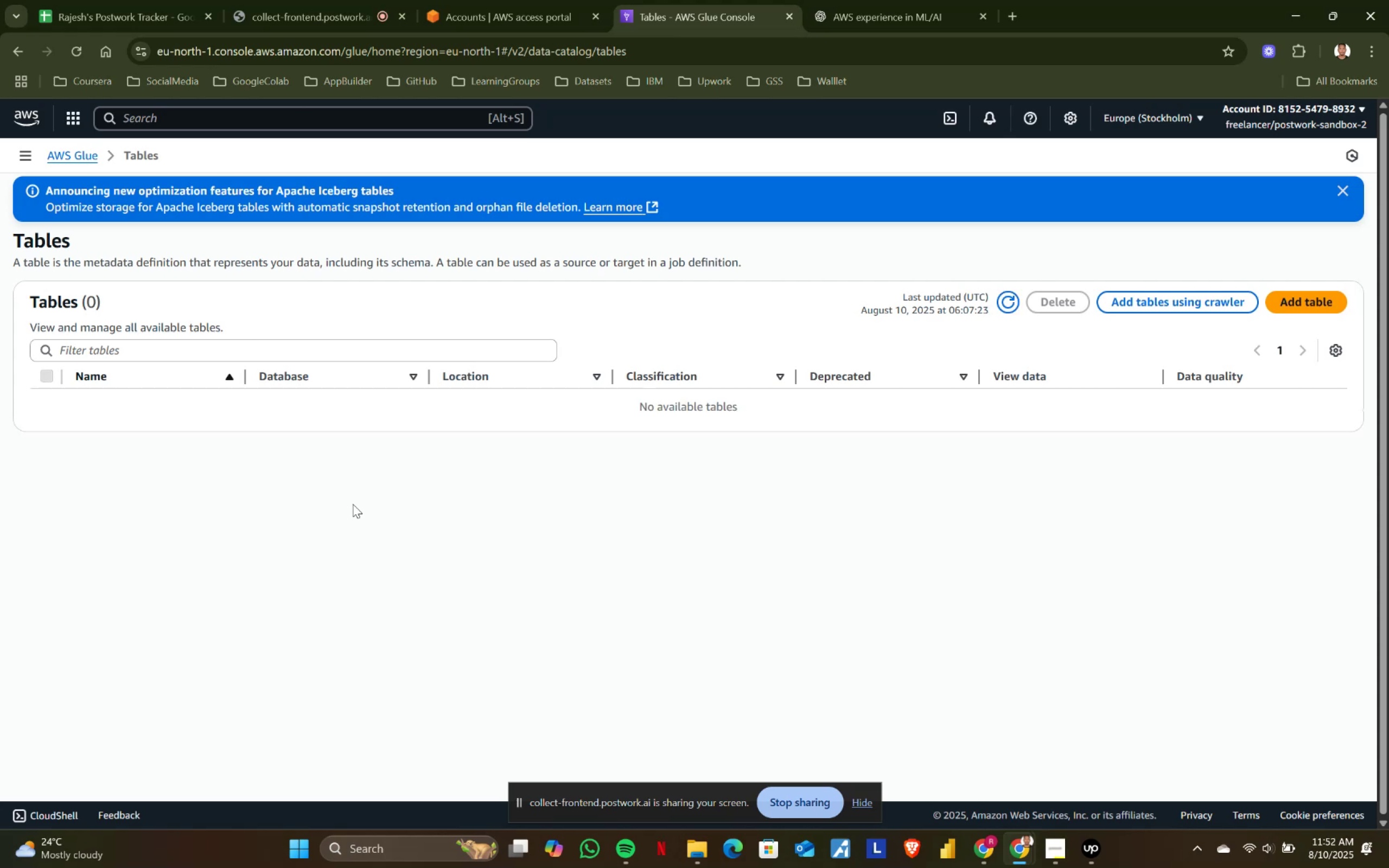 
left_click([18, 157])
 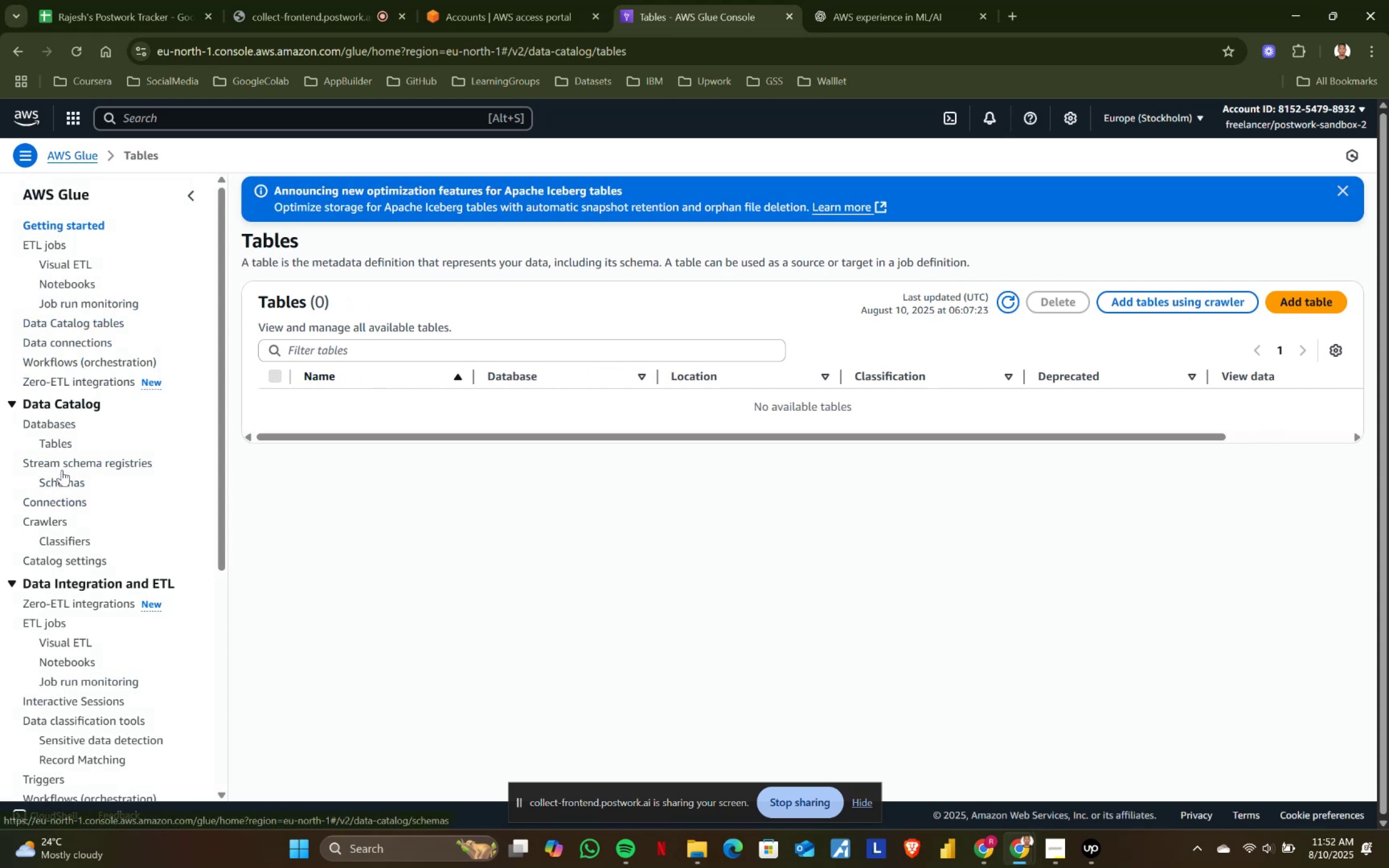 
left_click([62, 429])
 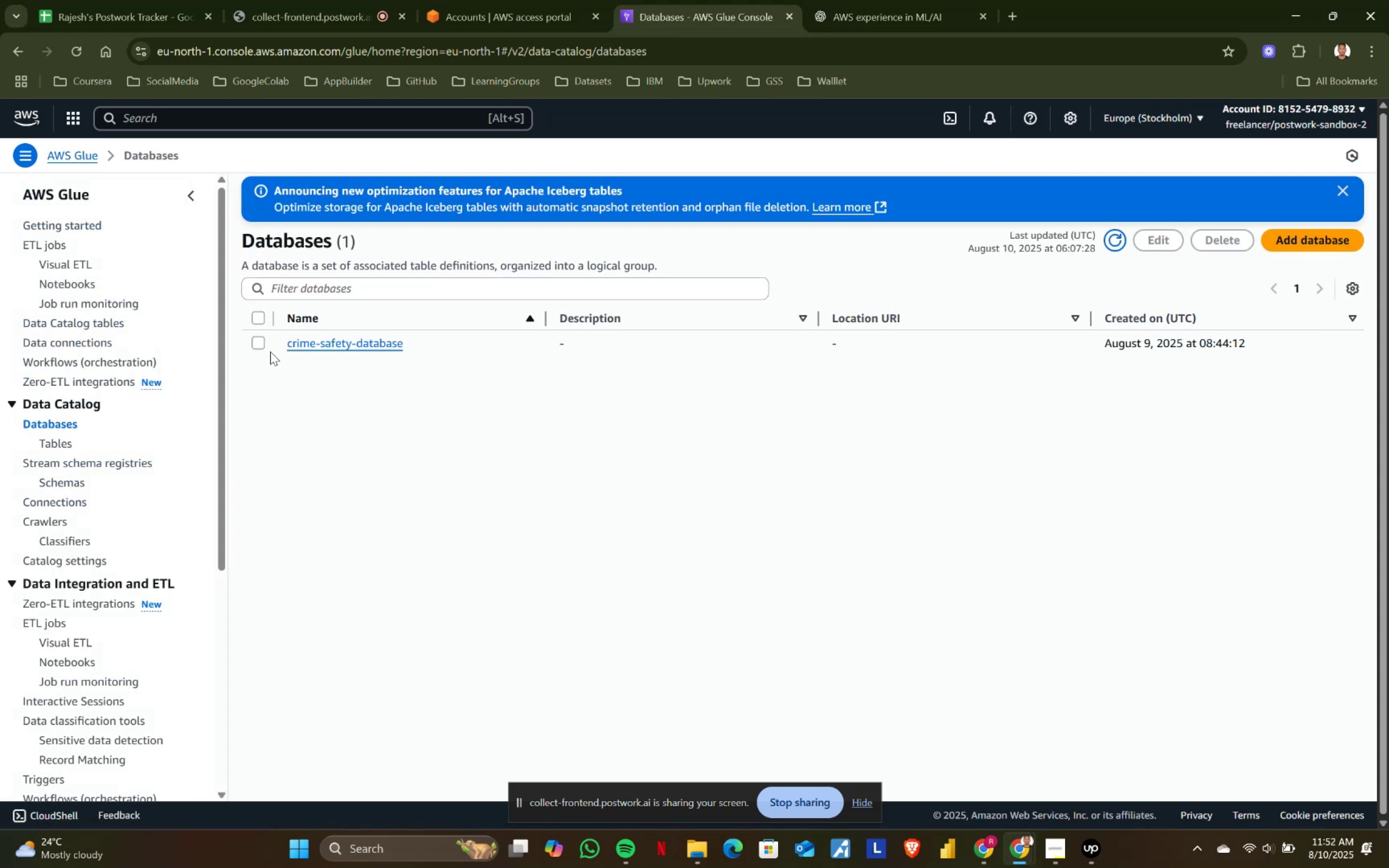 
left_click([259, 343])
 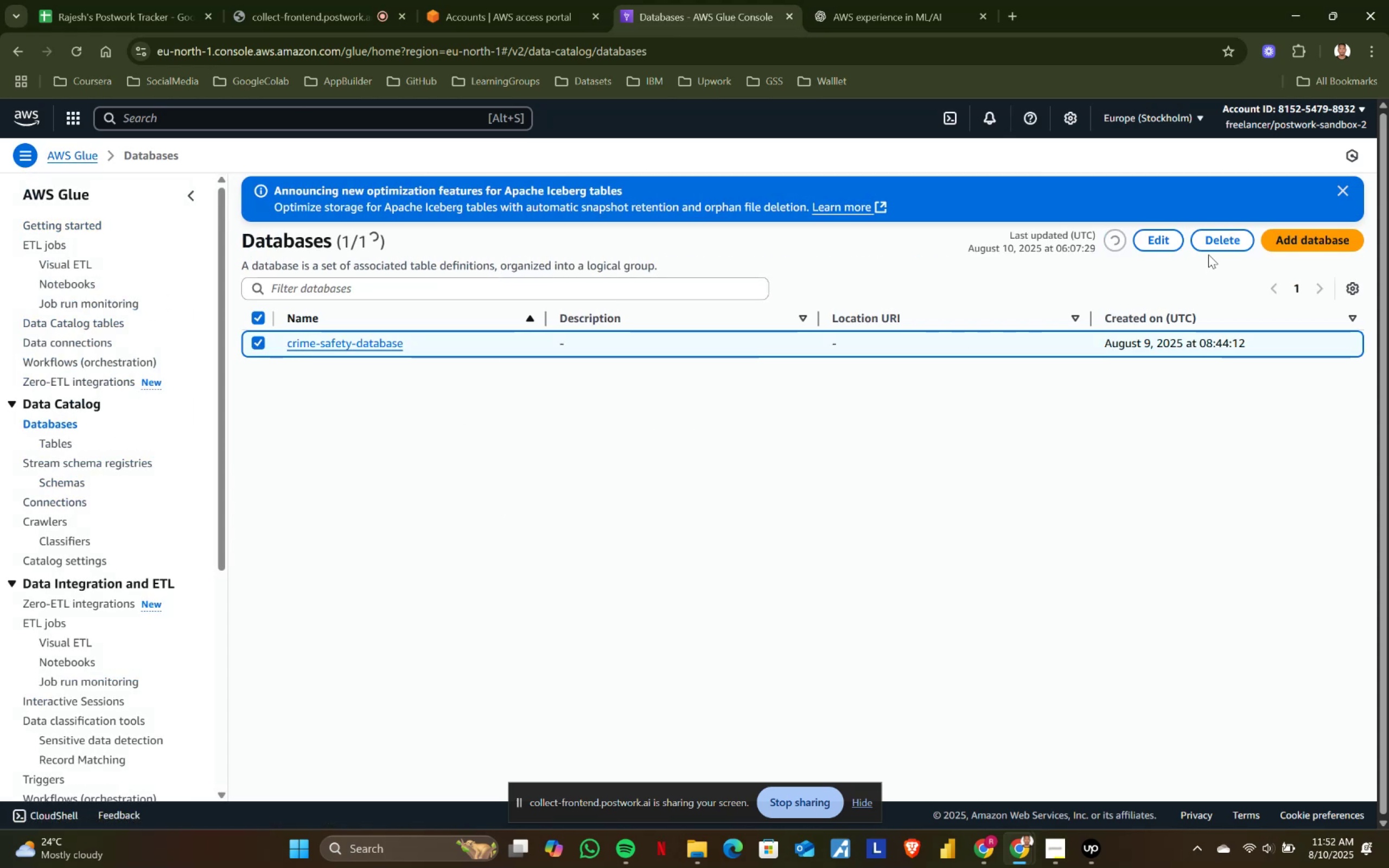 
left_click([1220, 237])
 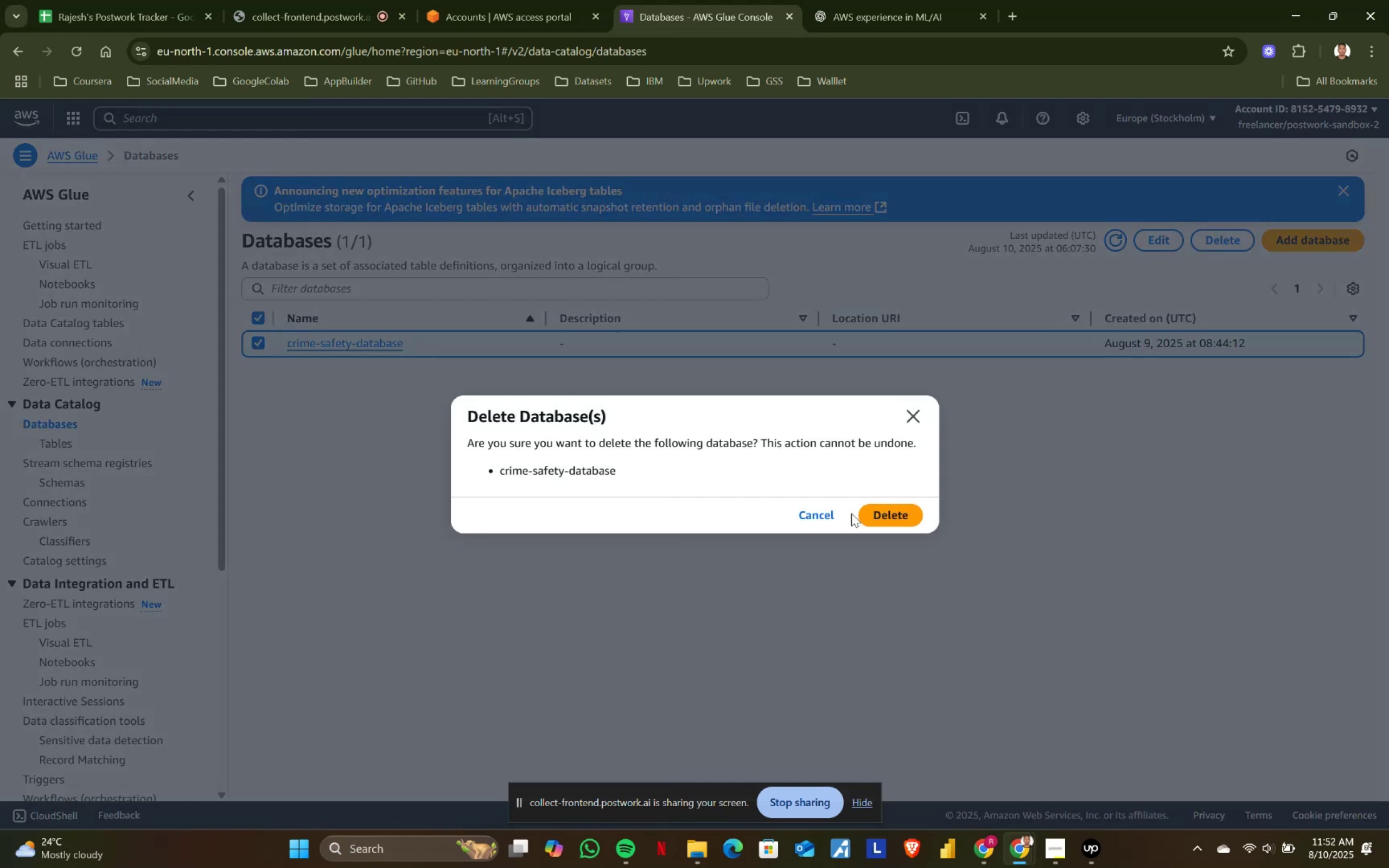 
left_click([900, 514])
 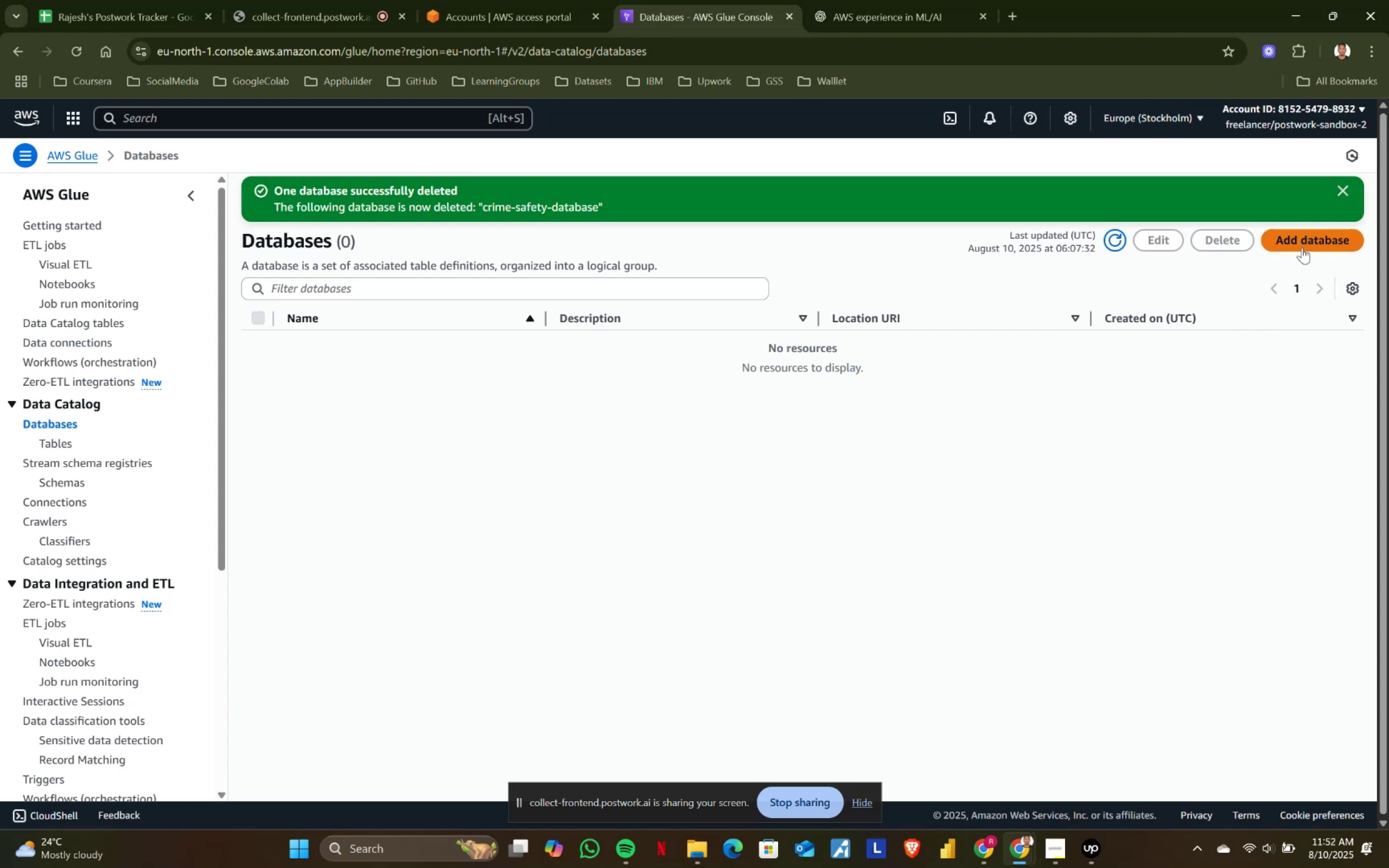 
key(Alt+AltLeft)
 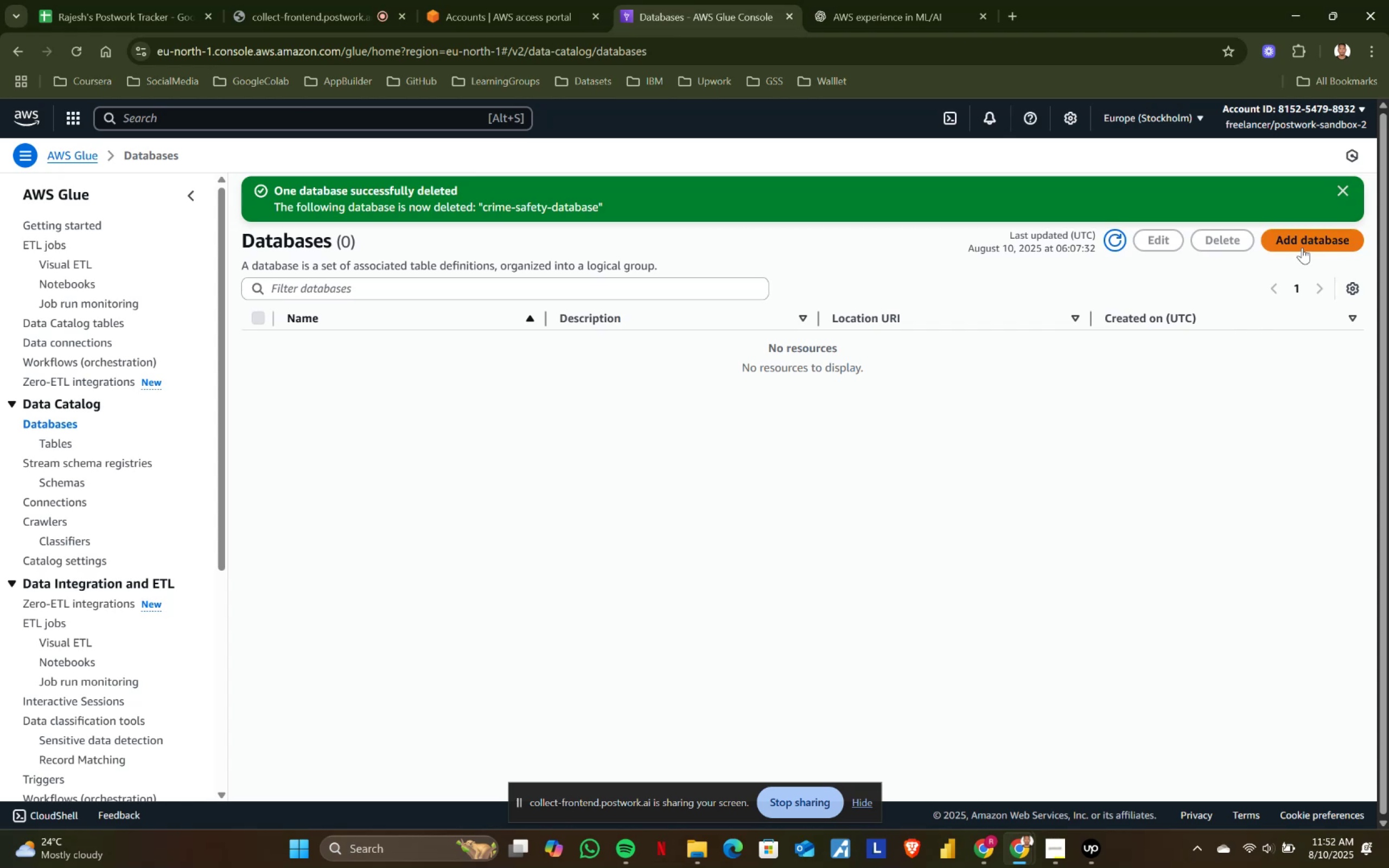 
key(Tab)
 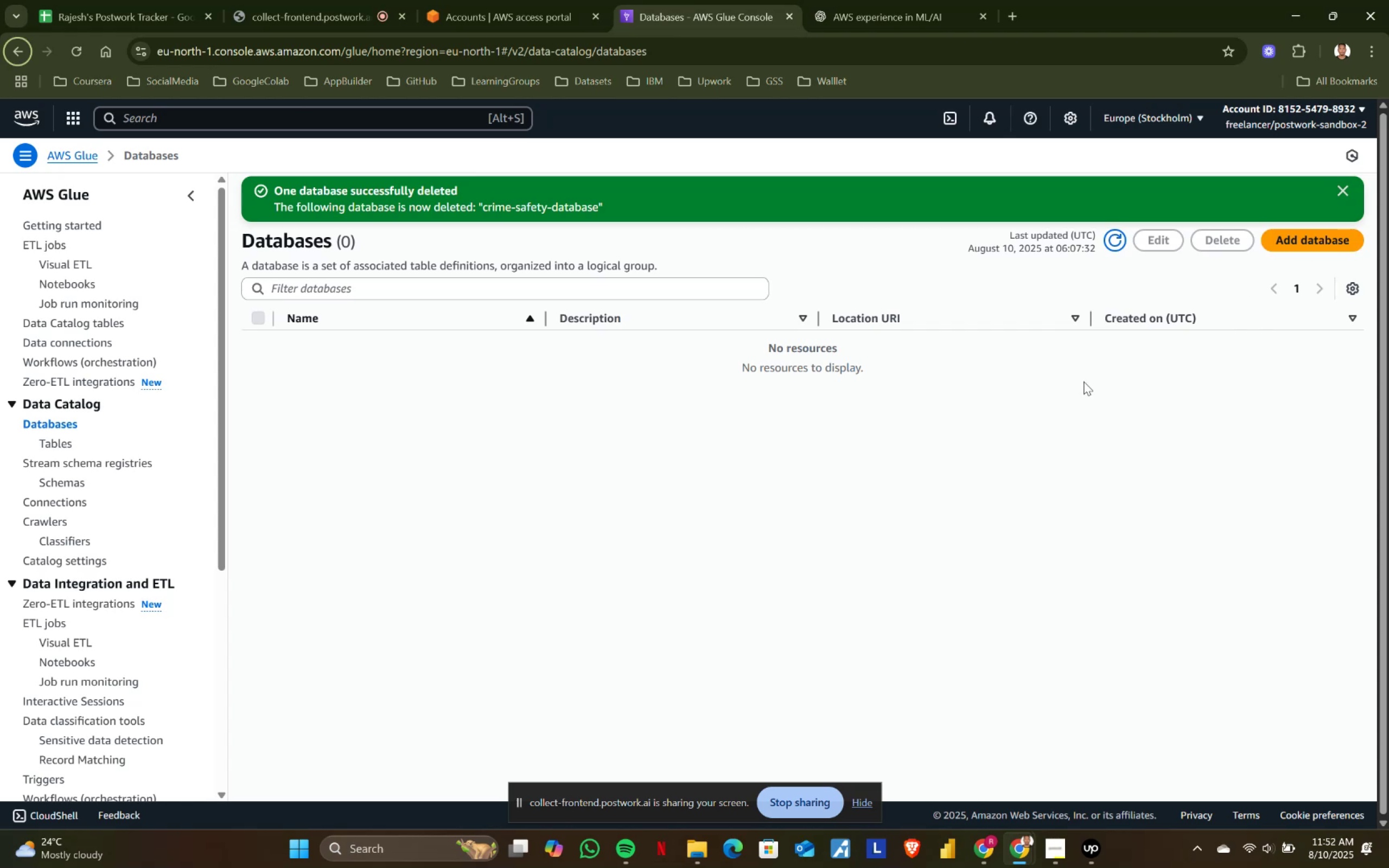 
key(Alt+Tab)
 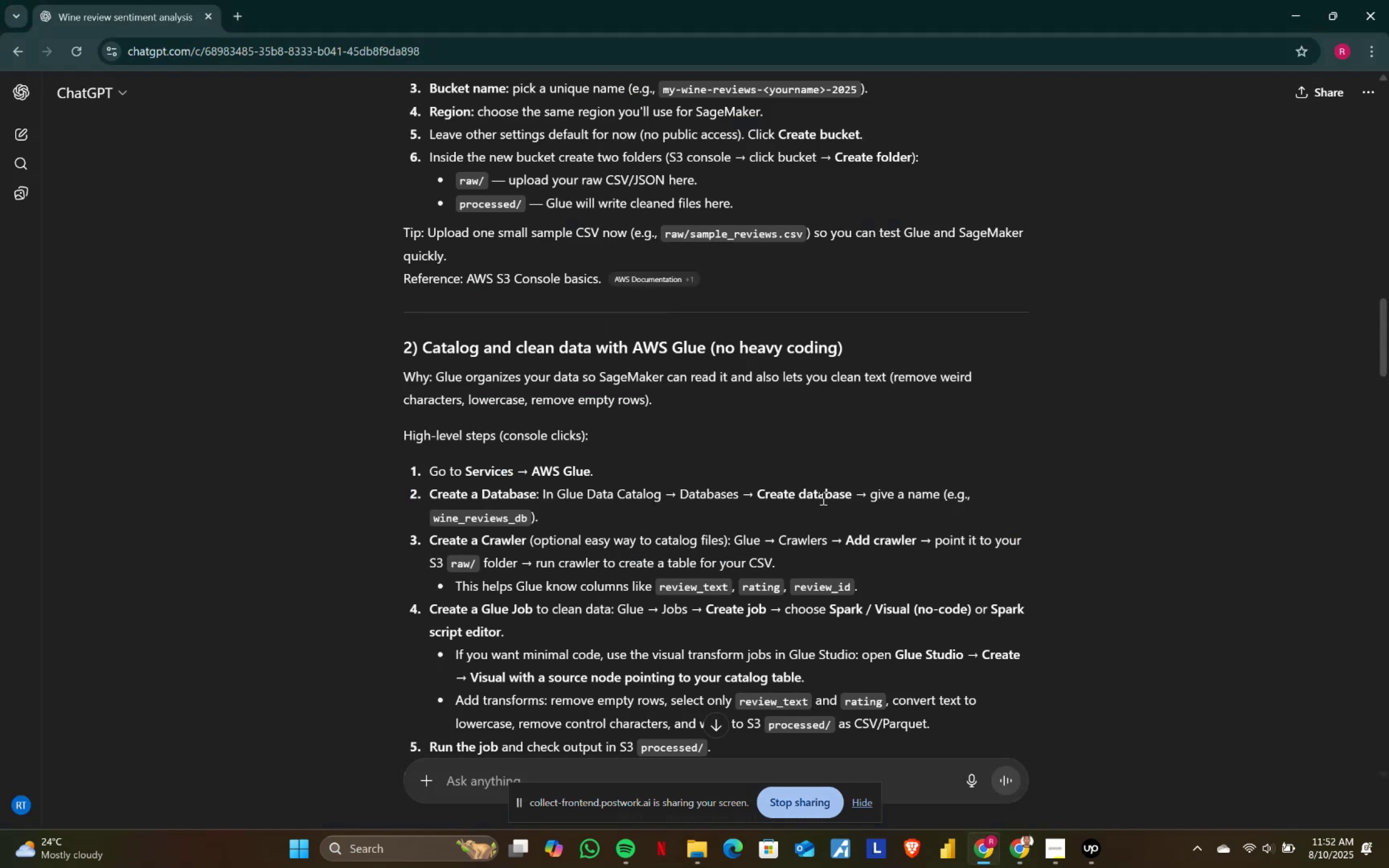 
key(Alt+AltLeft)
 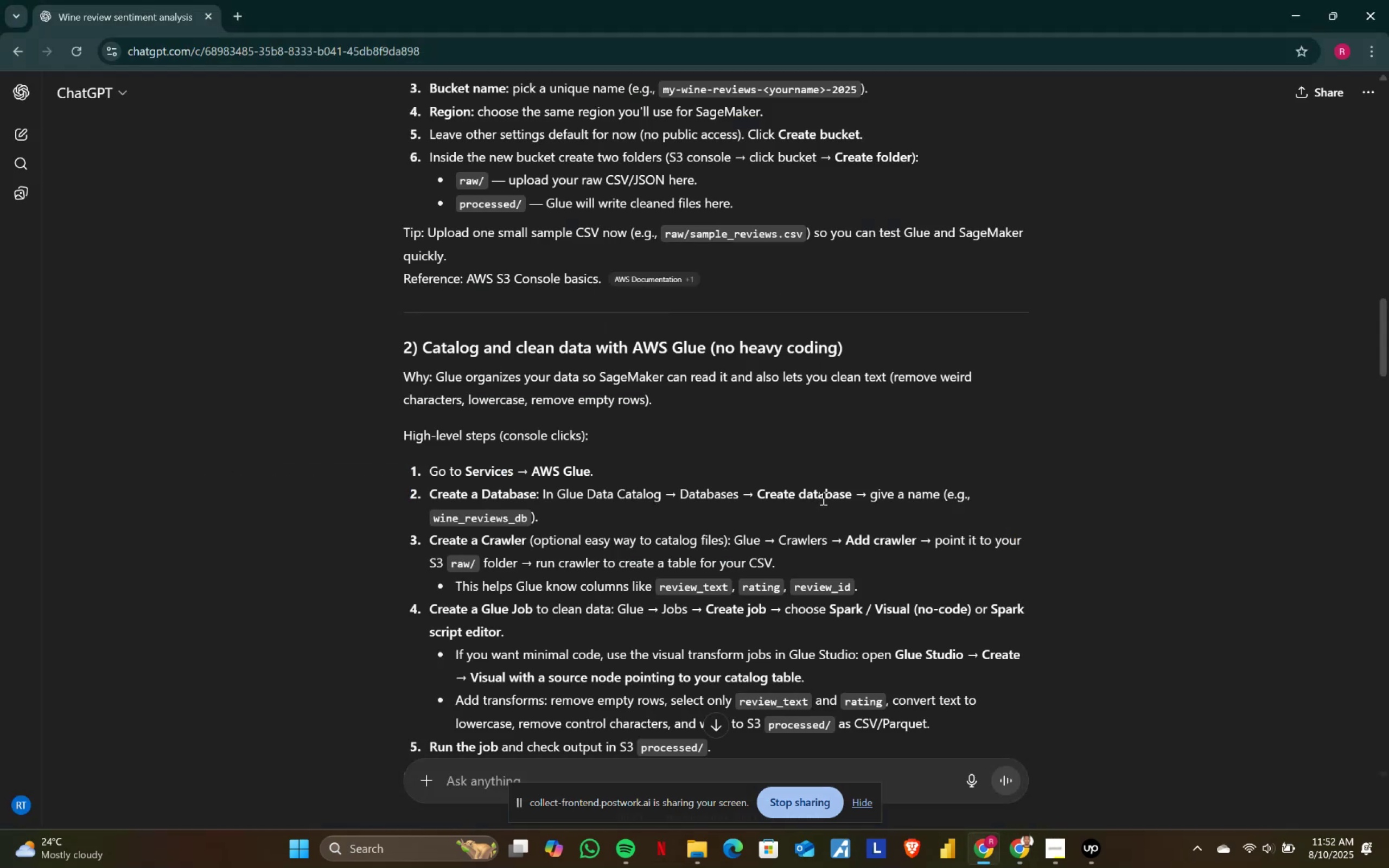 
key(Alt+Tab)
 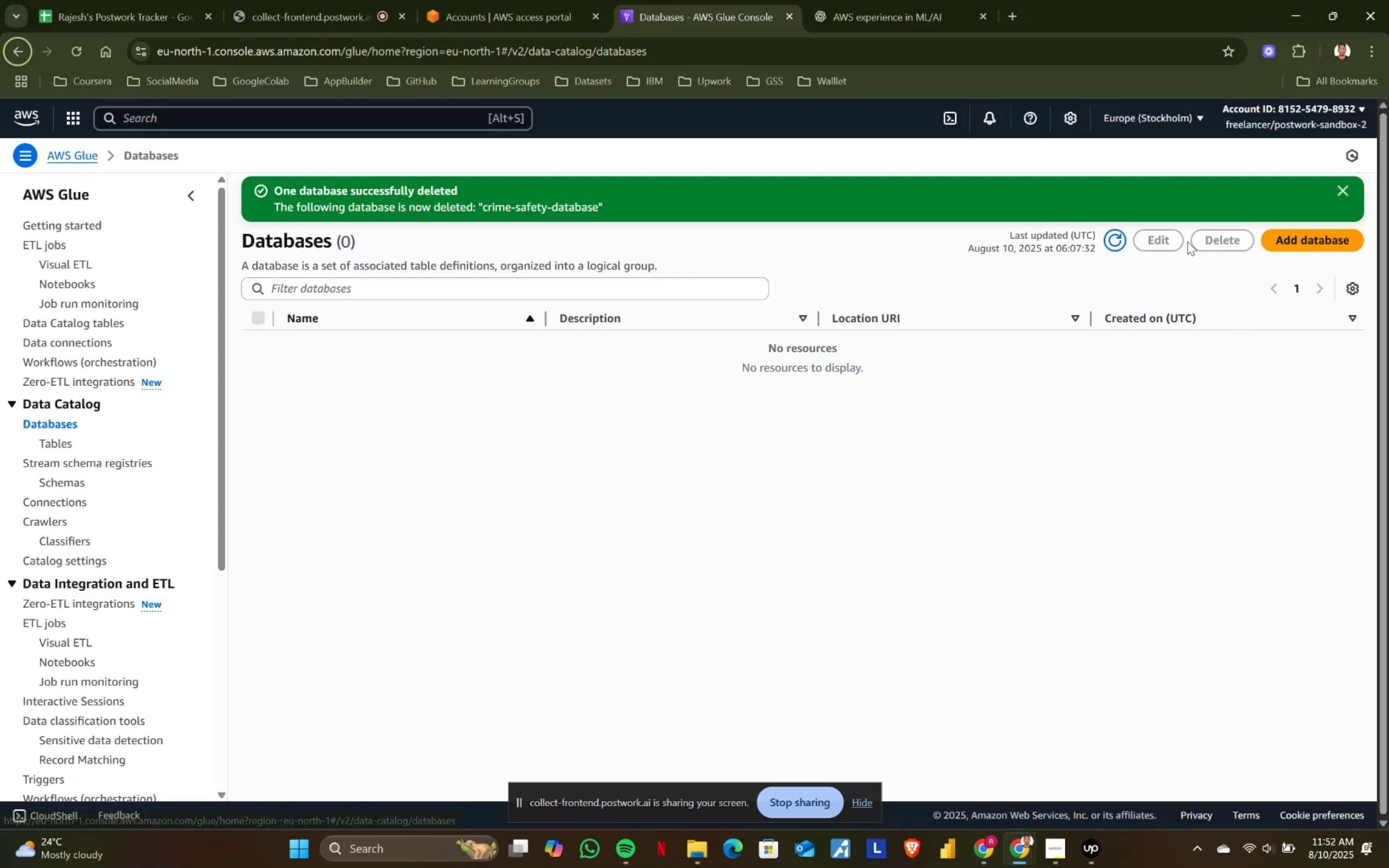 
left_click([1298, 244])
 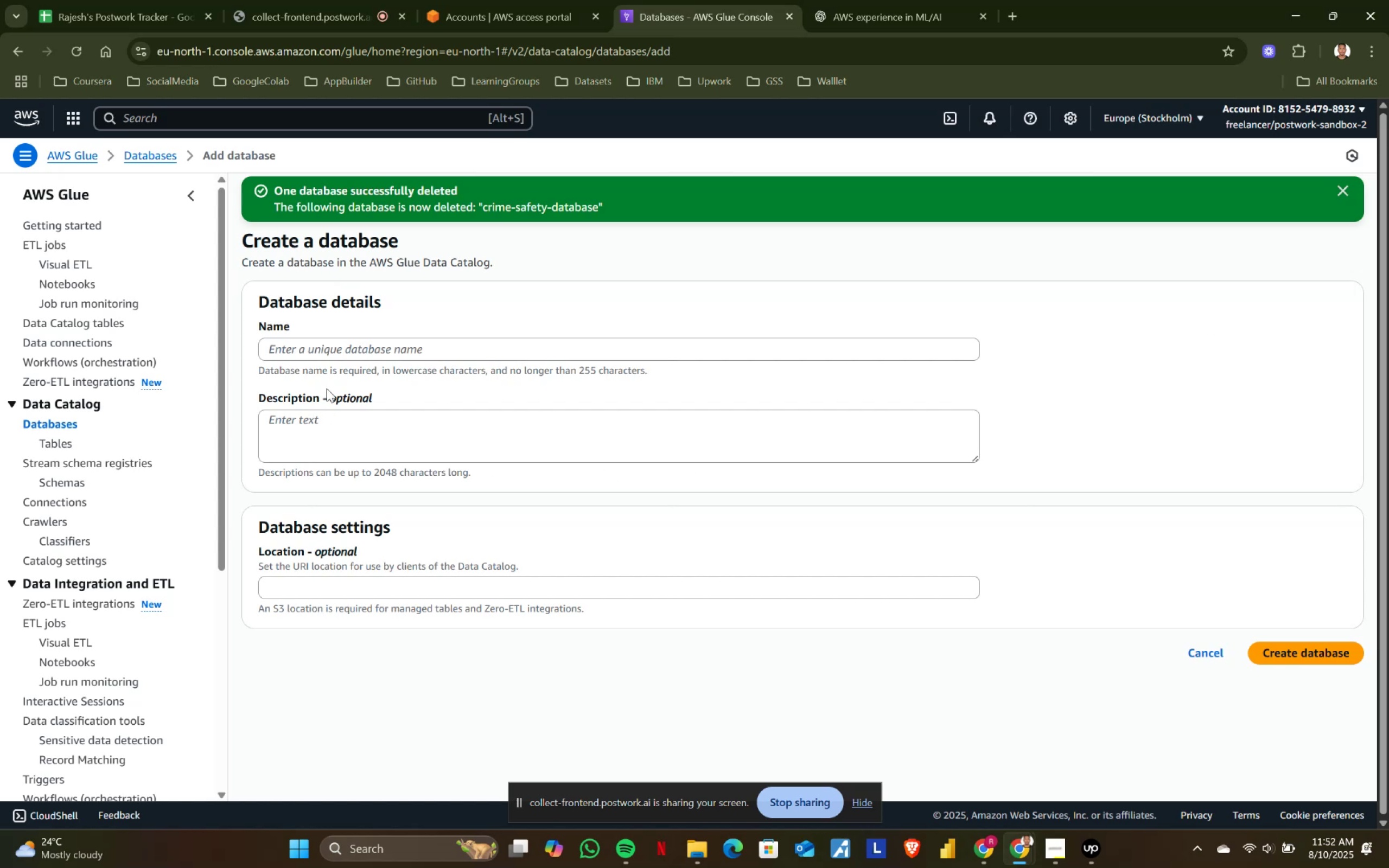 
left_click([332, 350])
 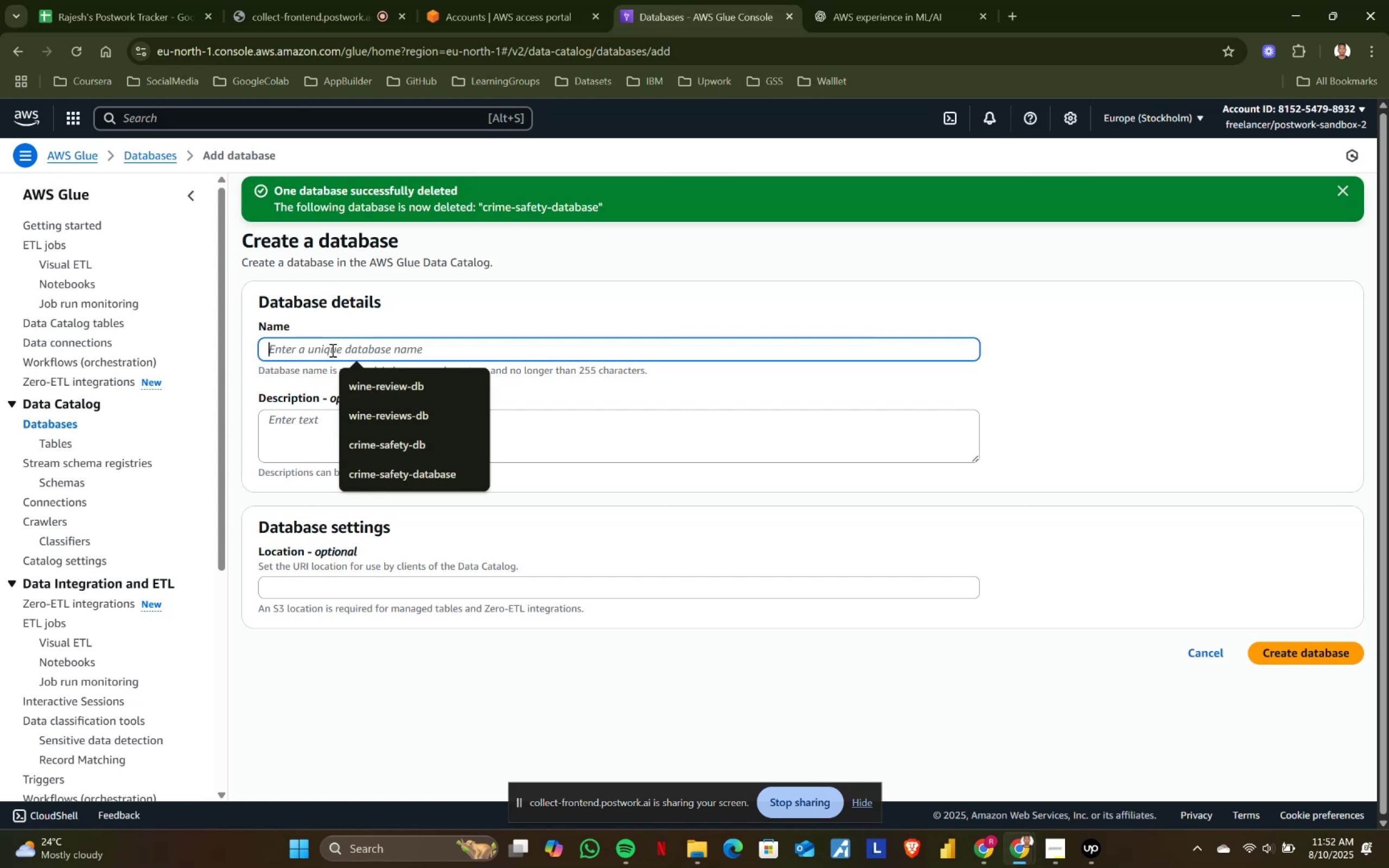 
key(Control+C)
 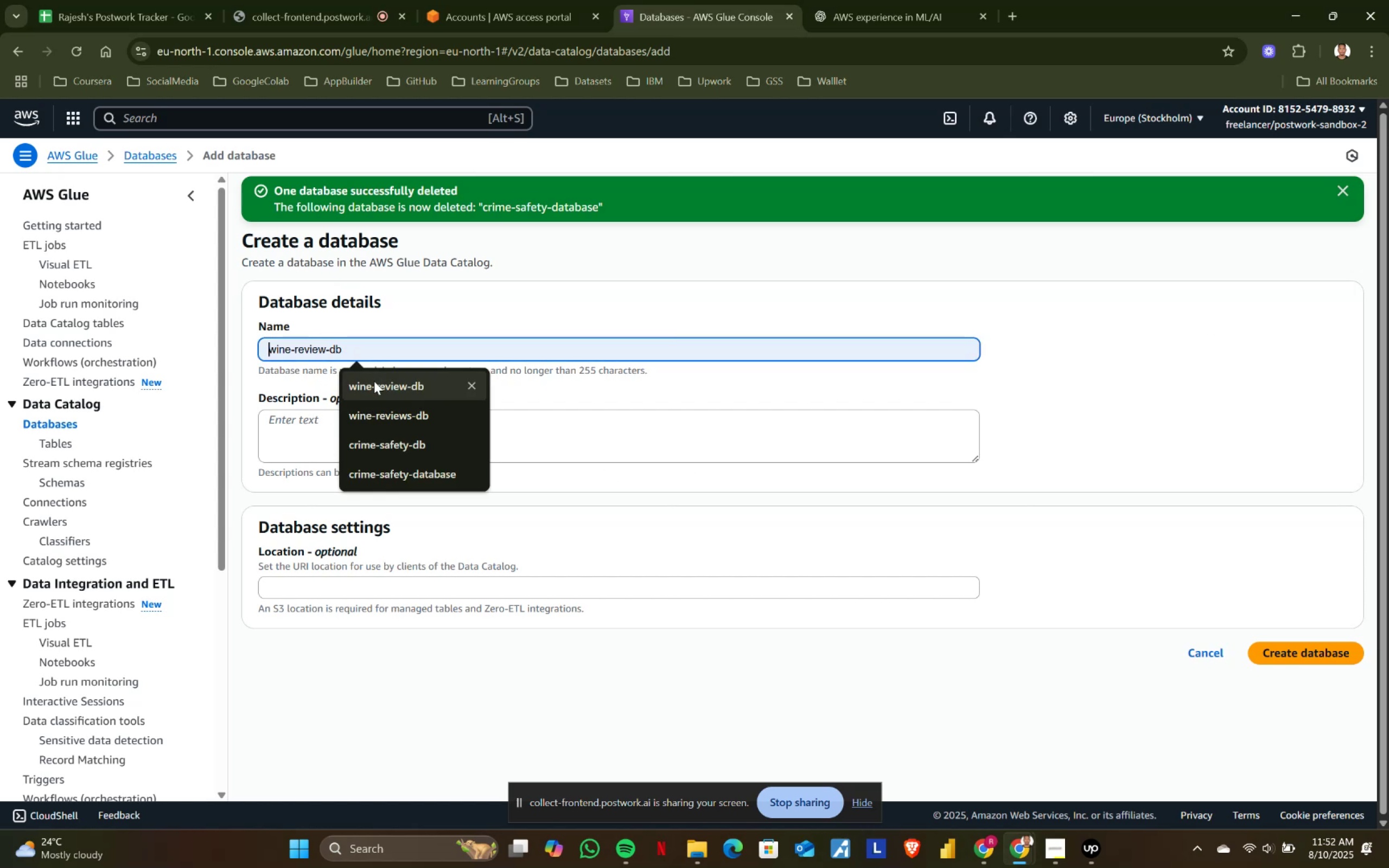 
left_click([375, 384])
 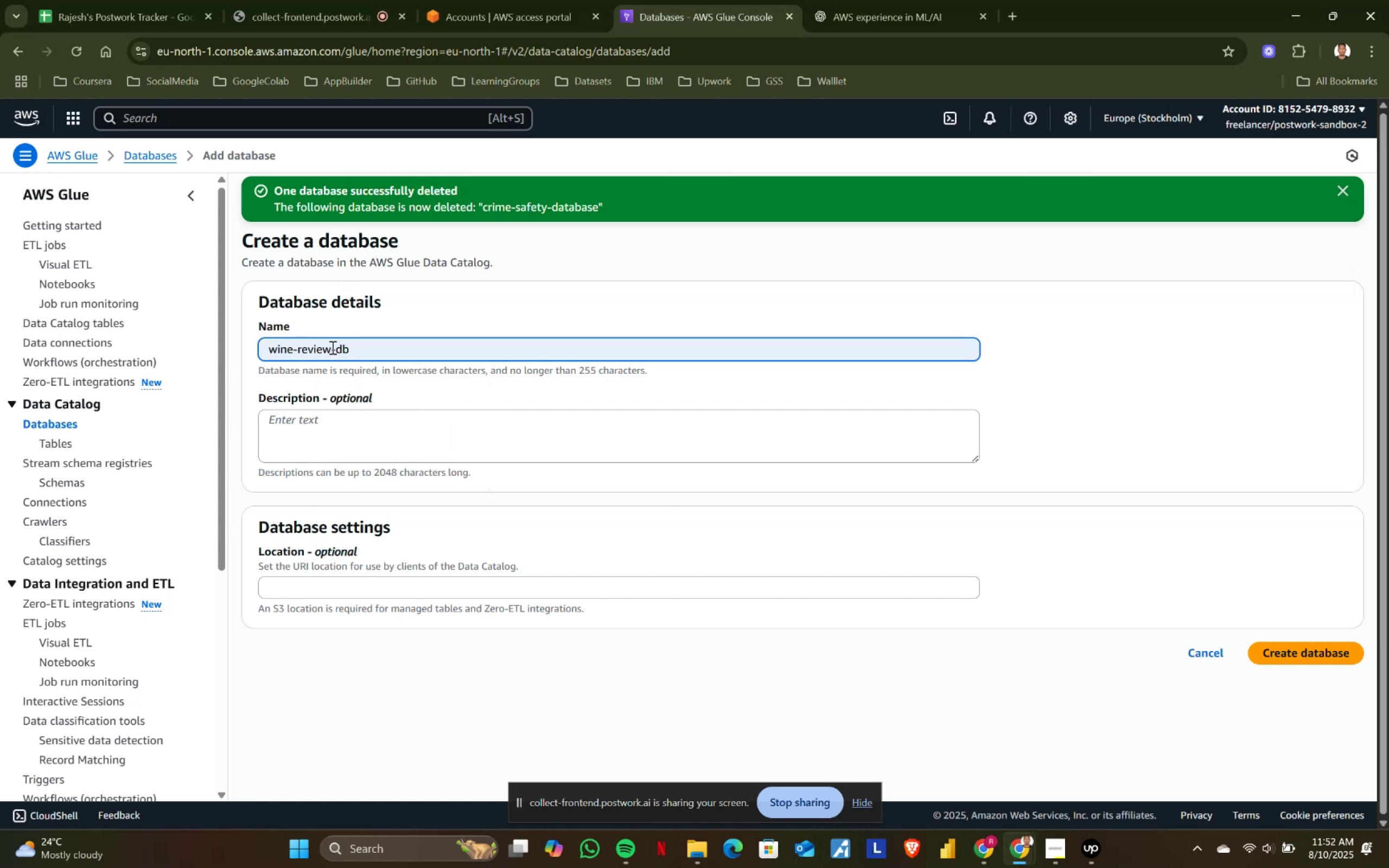 
key(Alt+AltLeft)
 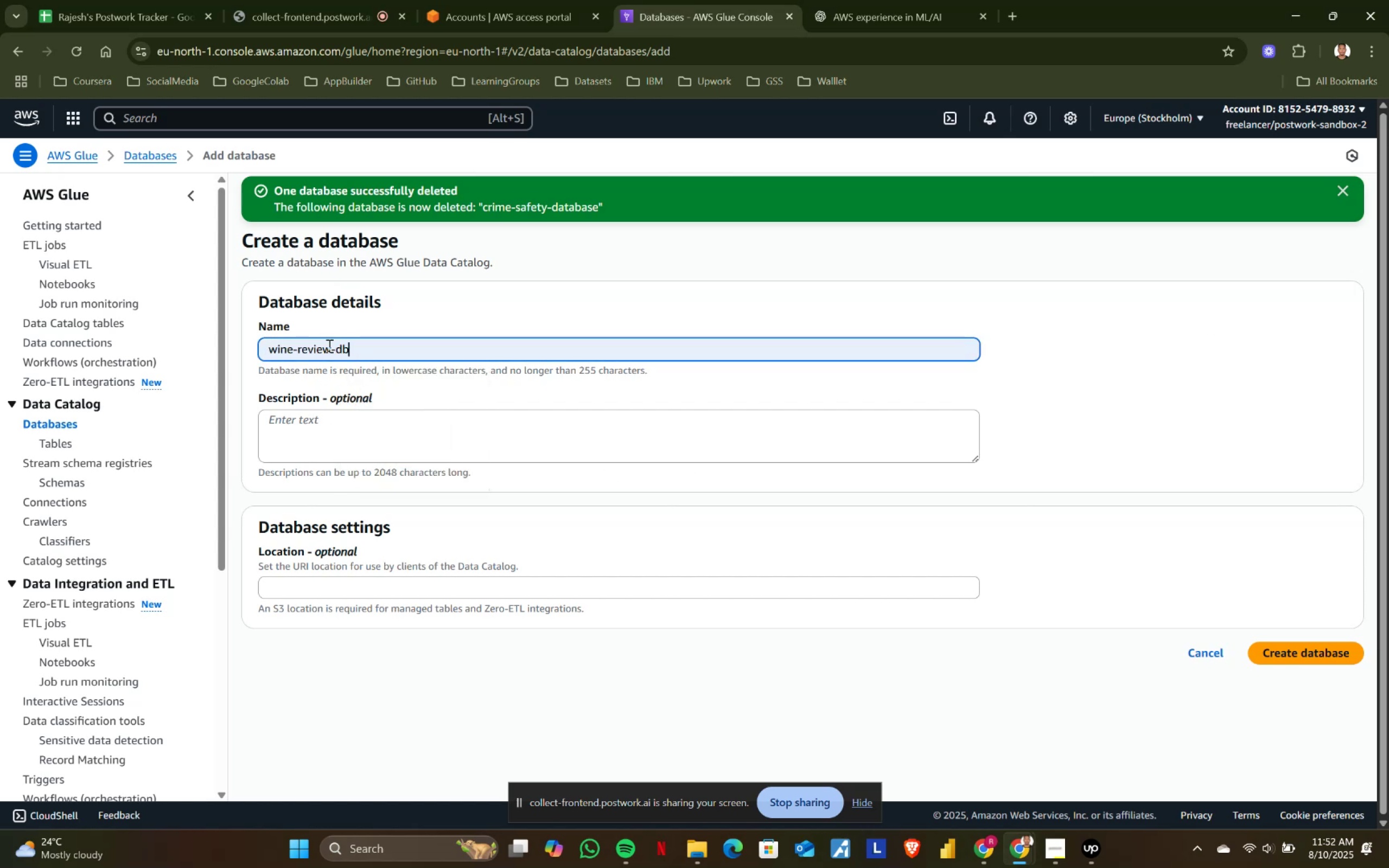 
key(Alt+Tab)
 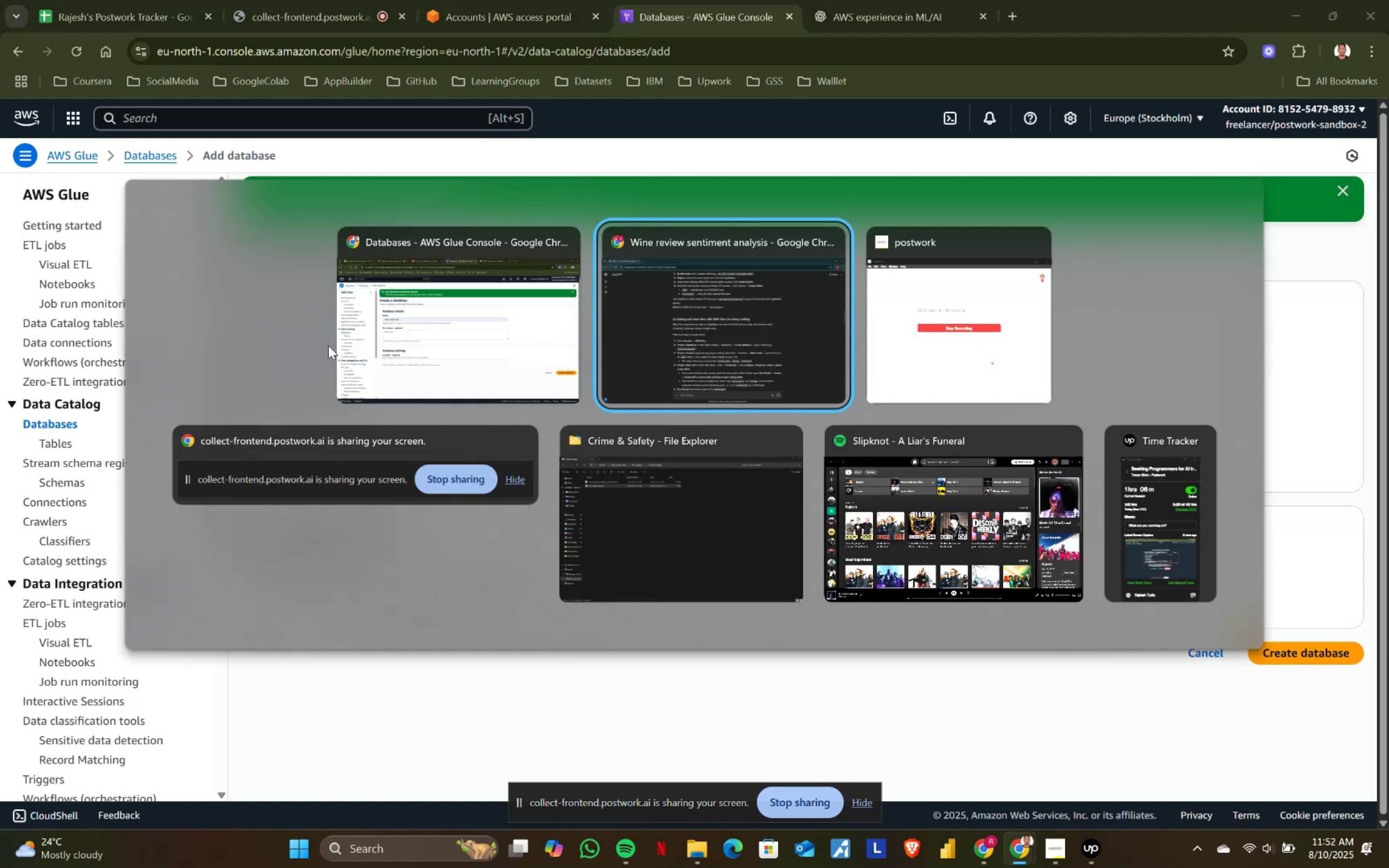 
left_click([625, 311])
 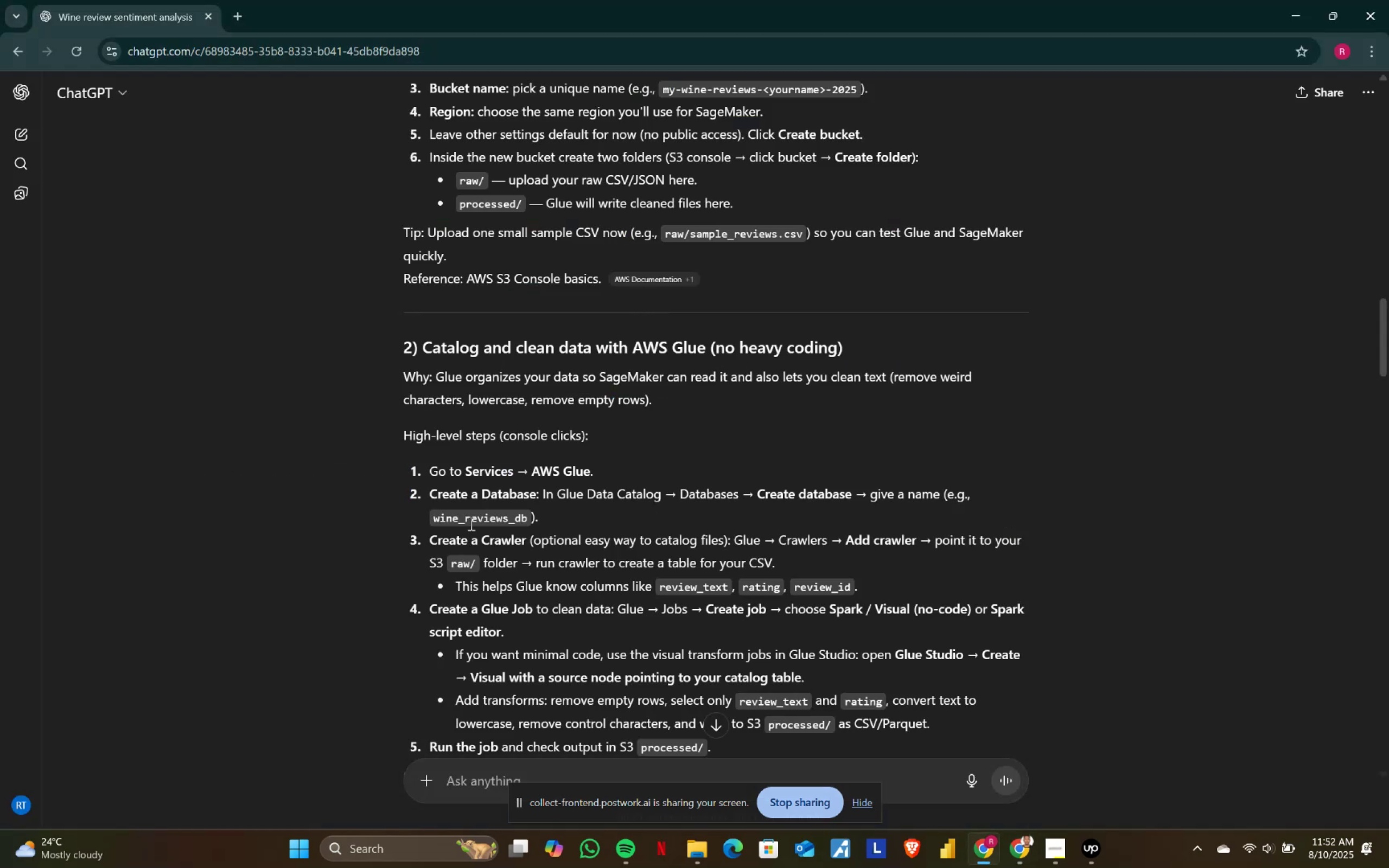 
left_click_drag(start_coordinate=[422, 518], to_coordinate=[527, 520])
 